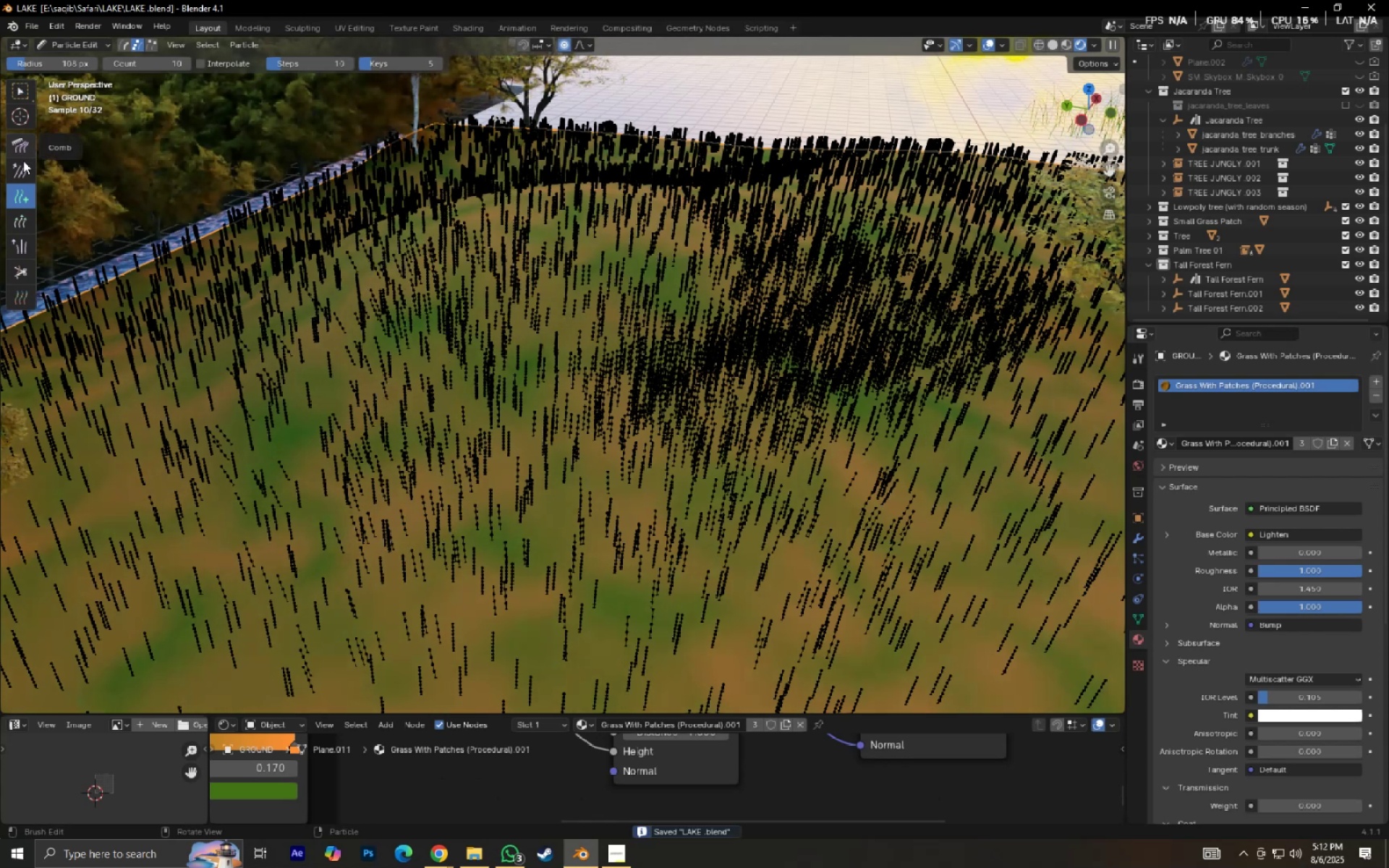 
left_click([23, 152])
 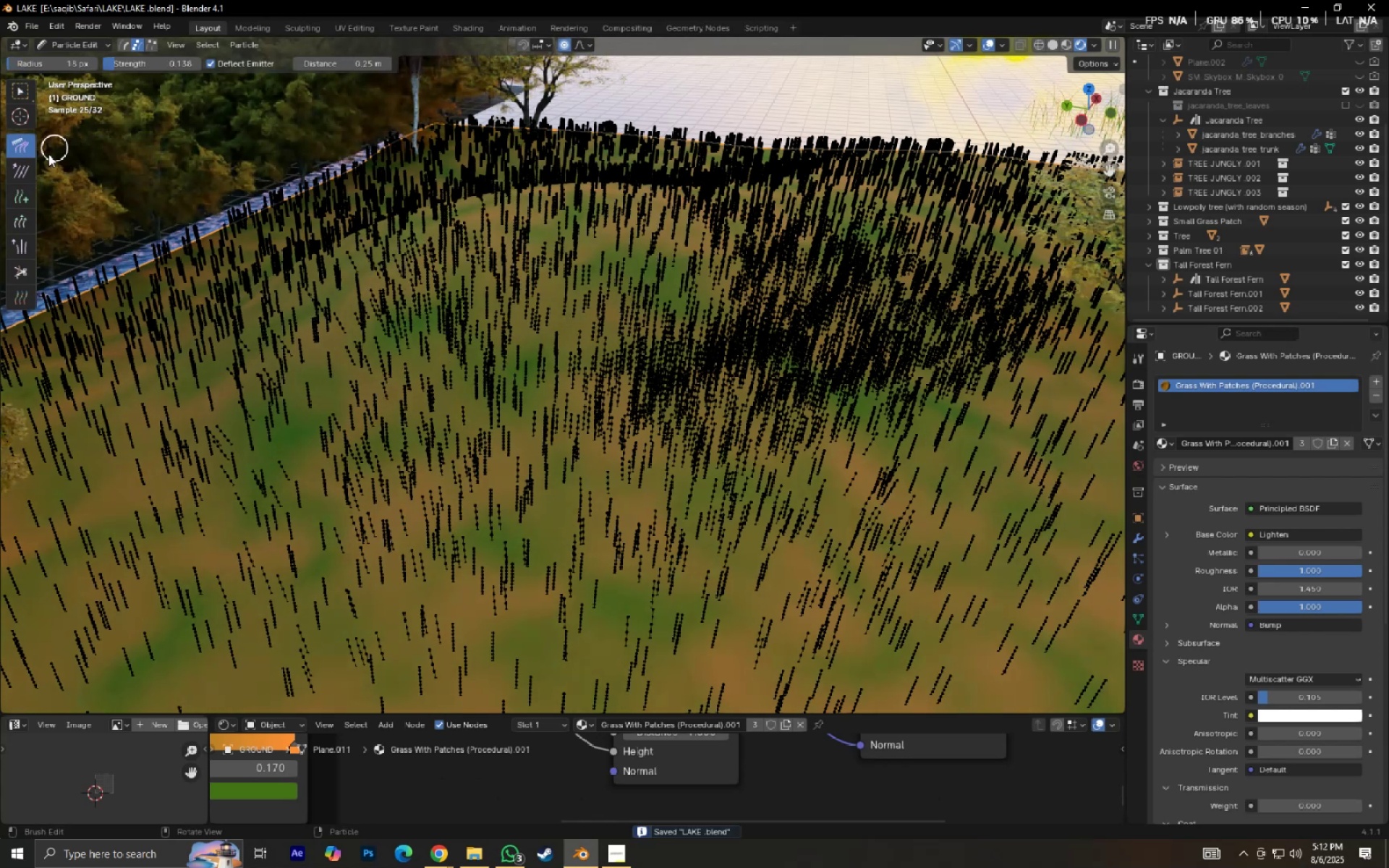 
left_click([23, 174])
 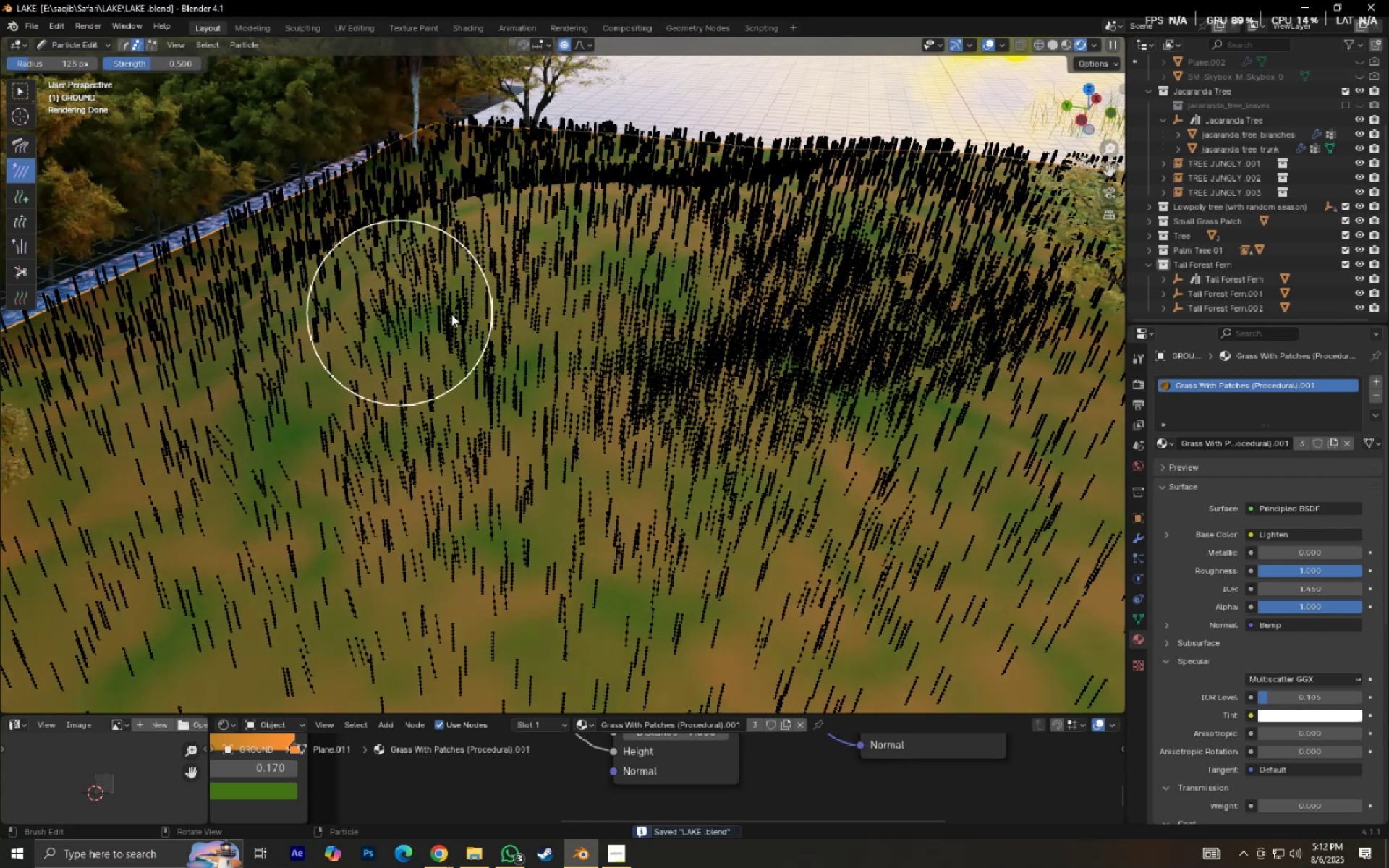 
left_click_drag(start_coordinate=[505, 314], to_coordinate=[663, 437])
 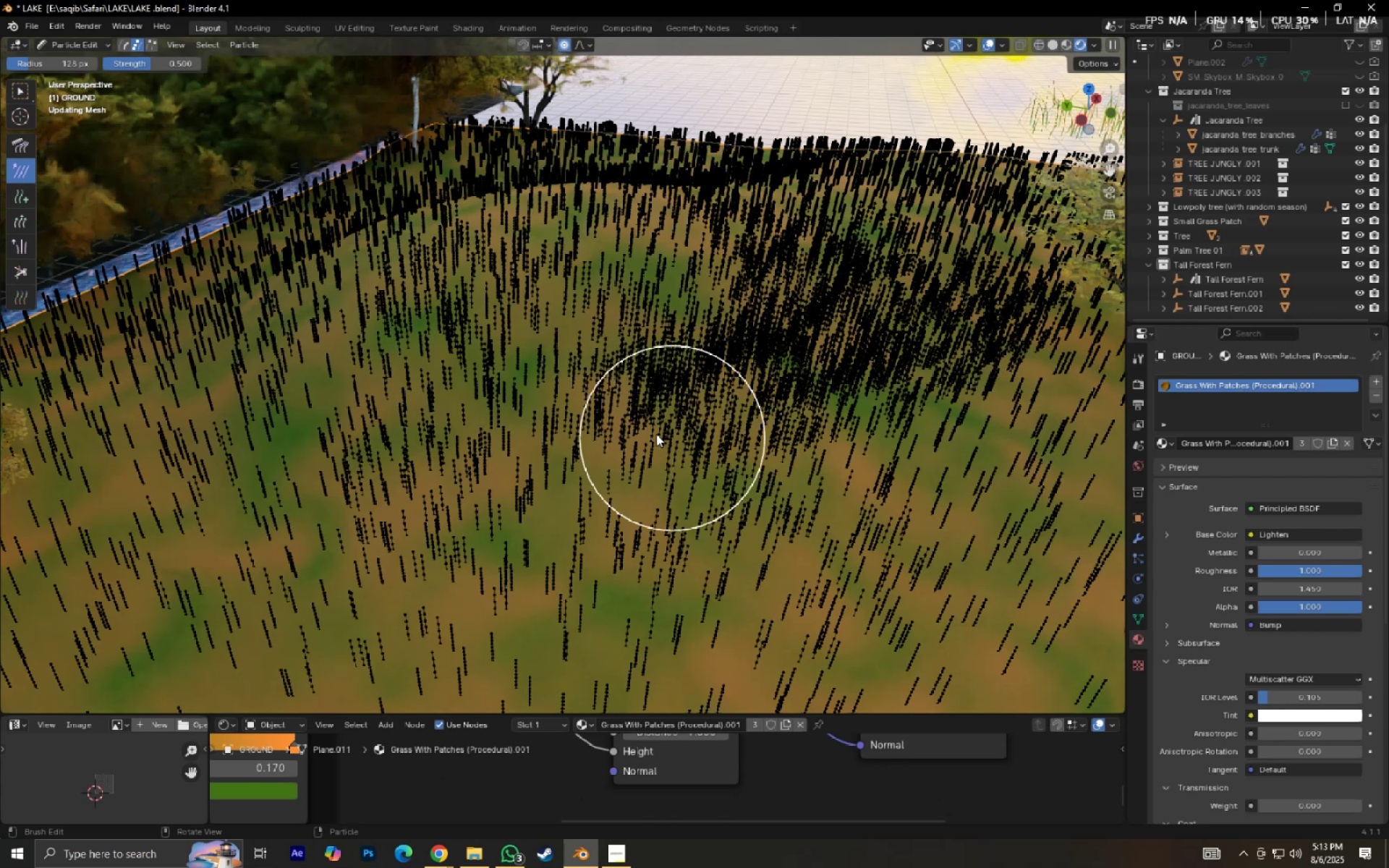 
key(Numpad0)
 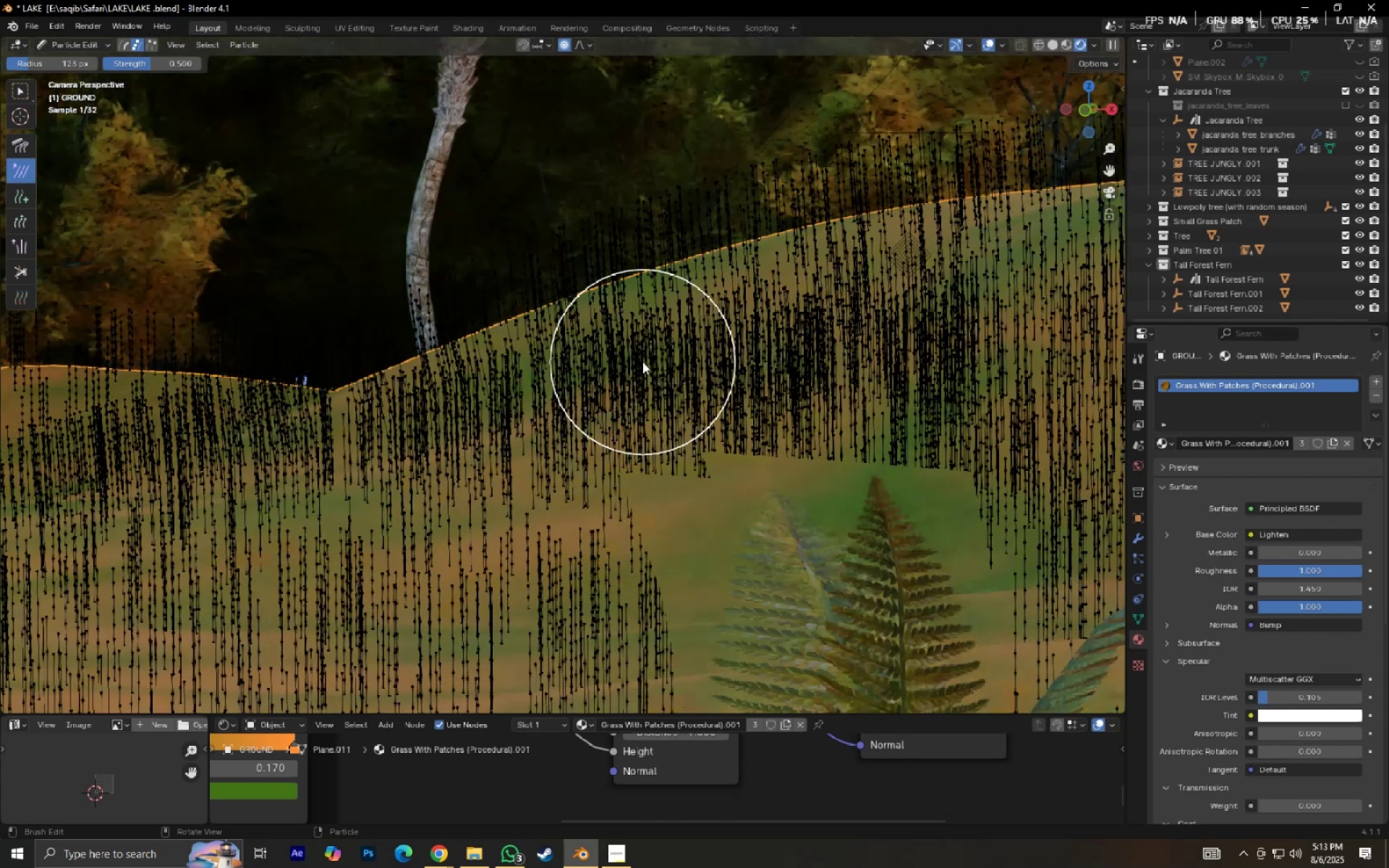 
scroll: coordinate [666, 371], scroll_direction: down, amount: 4.0
 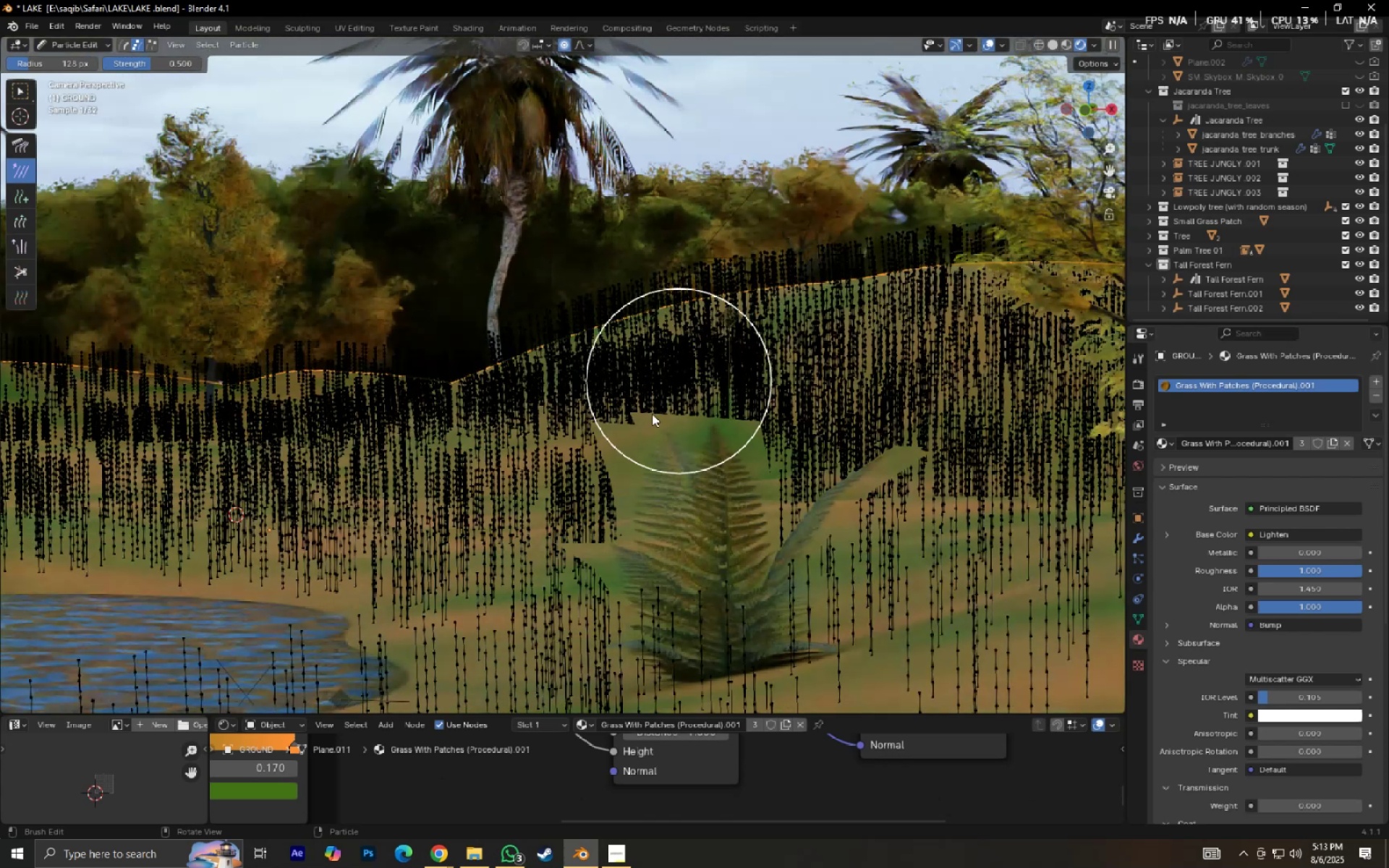 
left_click_drag(start_coordinate=[521, 485], to_coordinate=[504, 329])
 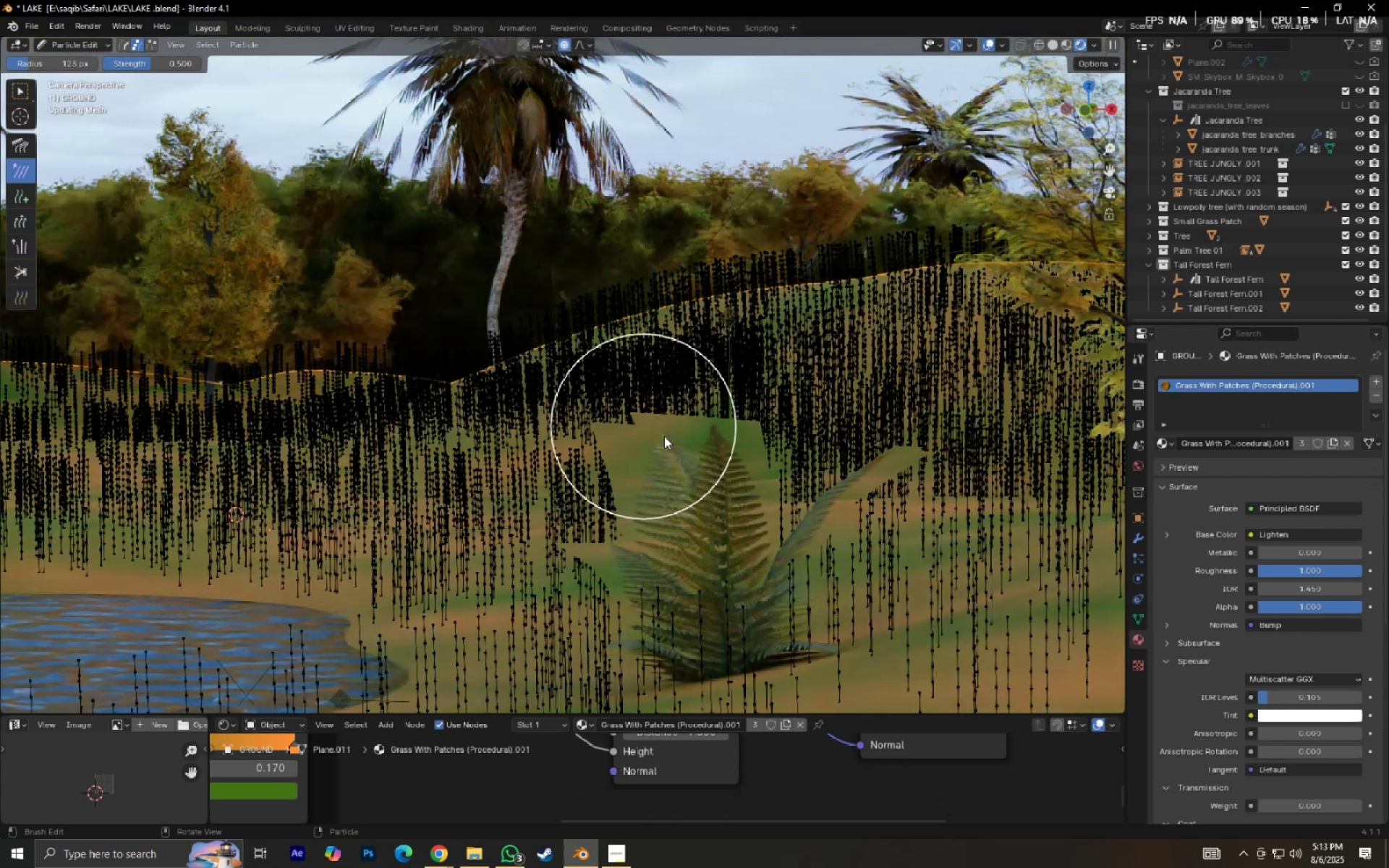 
left_click_drag(start_coordinate=[692, 461], to_coordinate=[683, 260])
 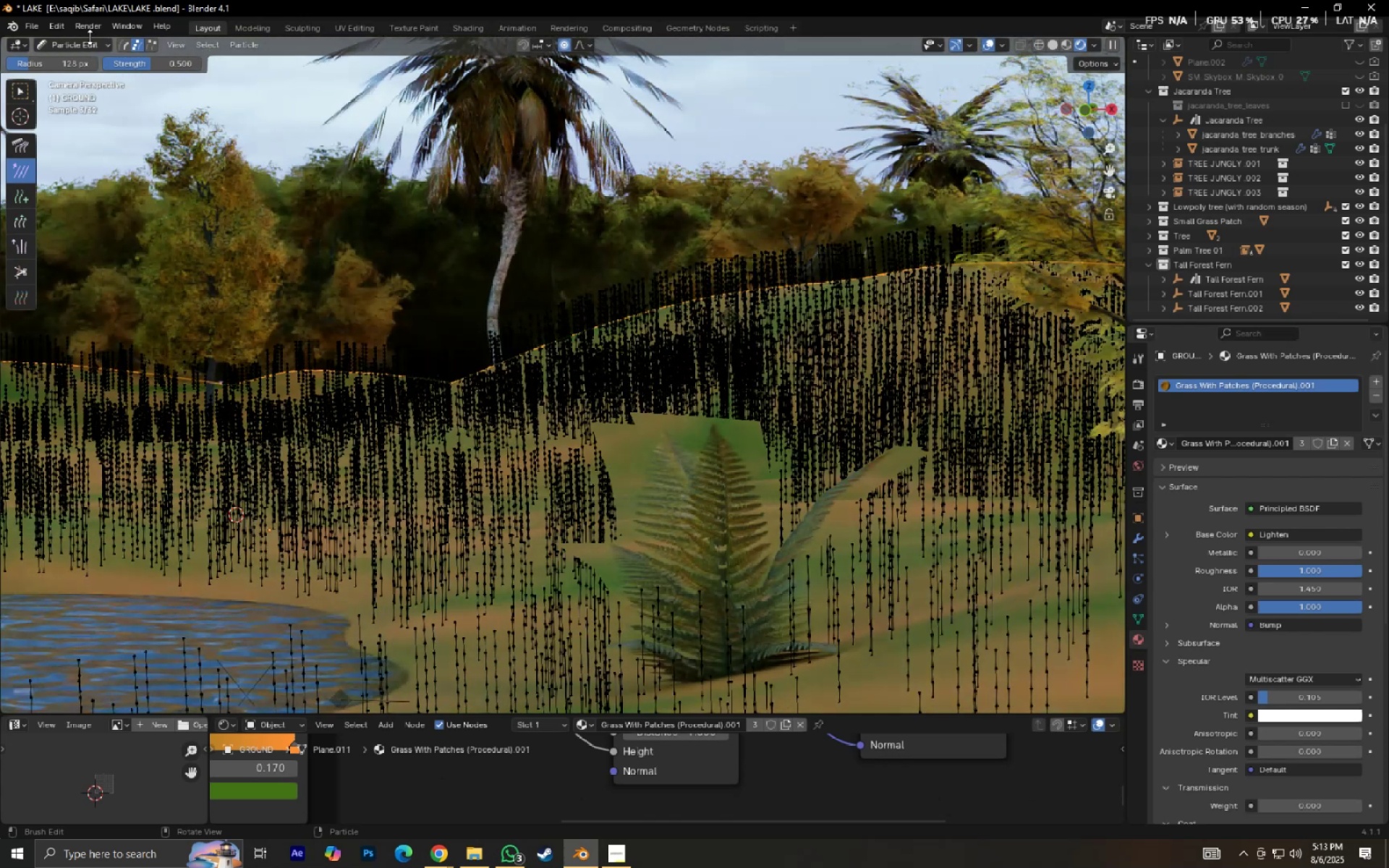 
double_click([82, 51])
 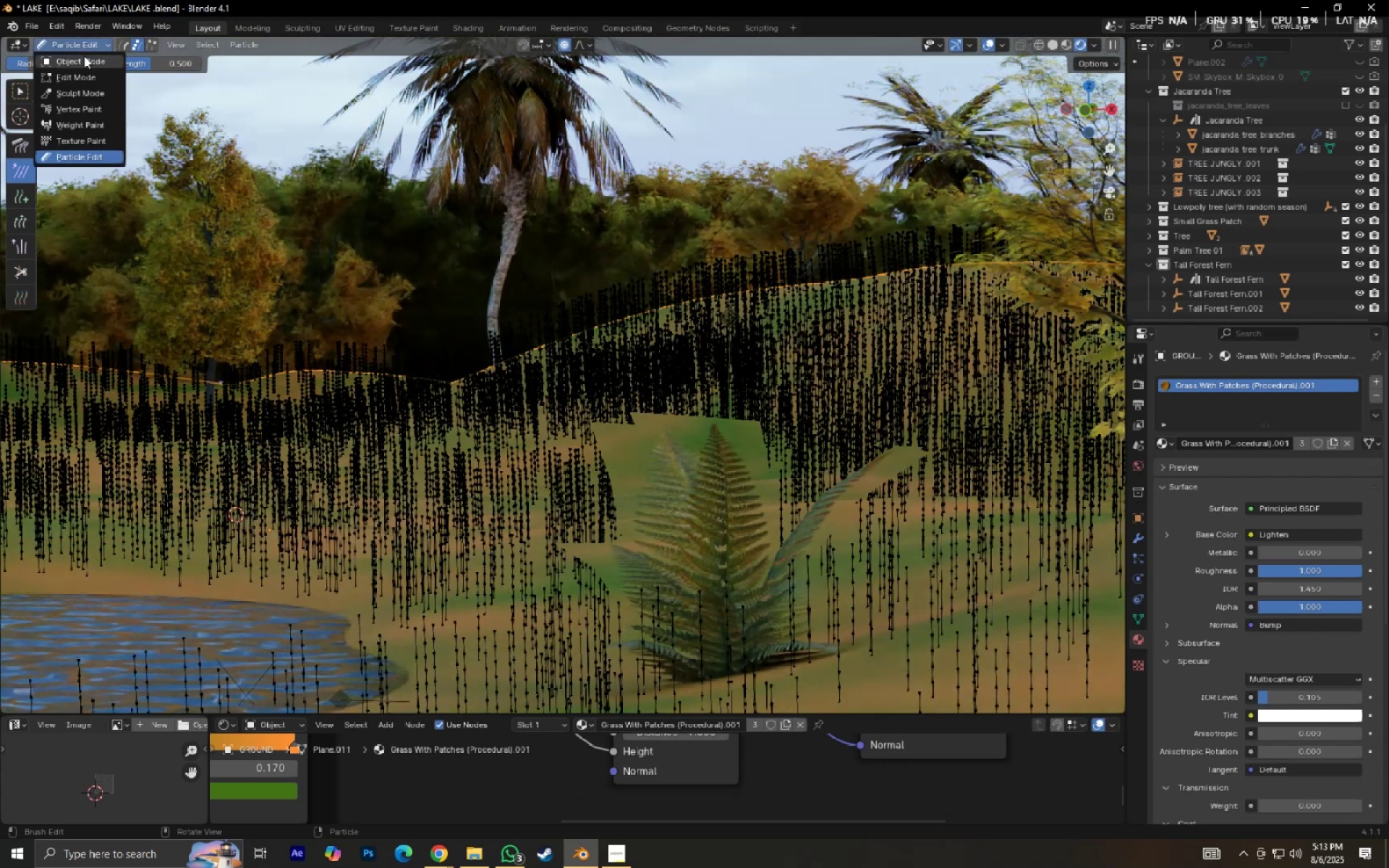 
triple_click([84, 56])
 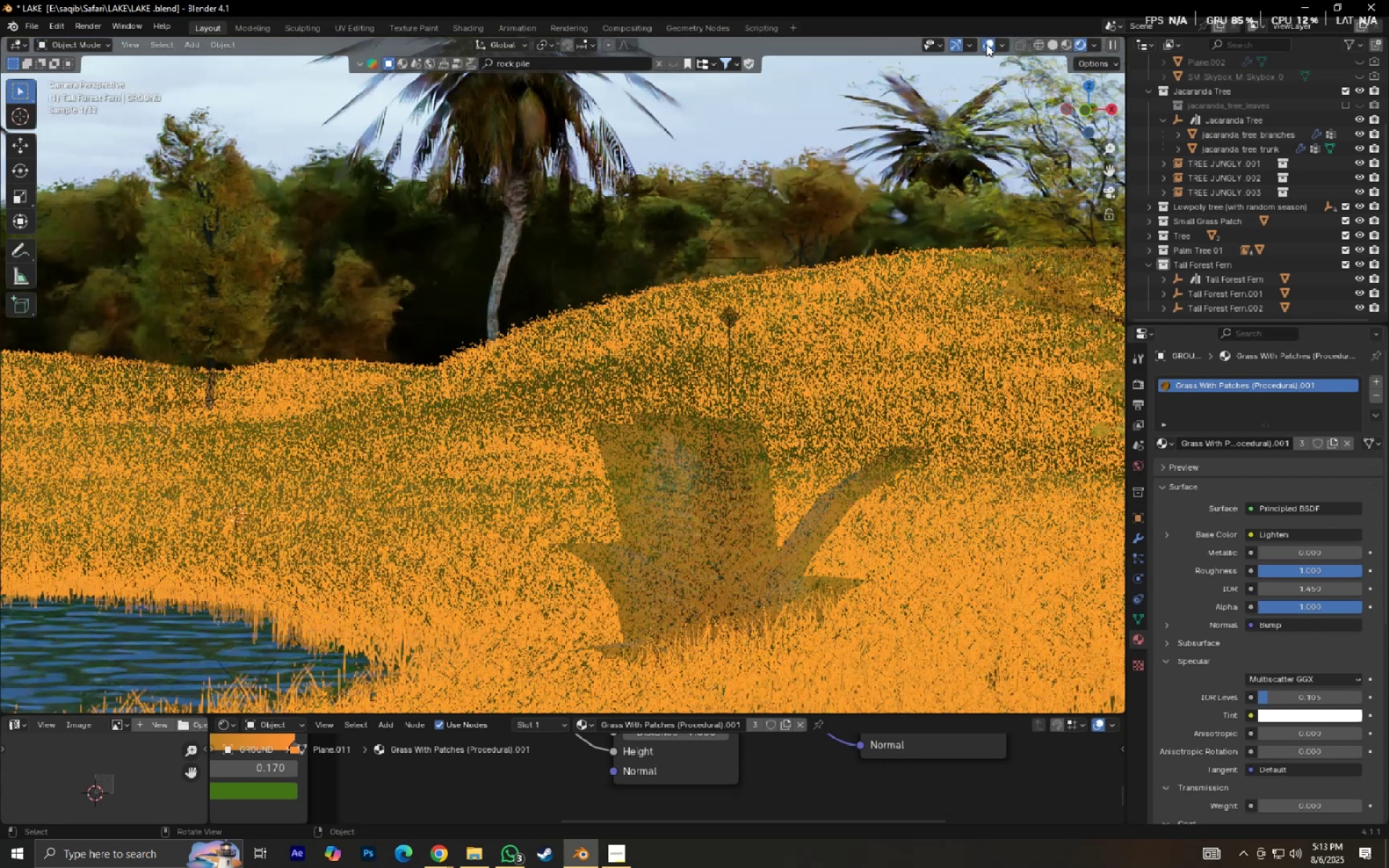 
left_click([985, 45])
 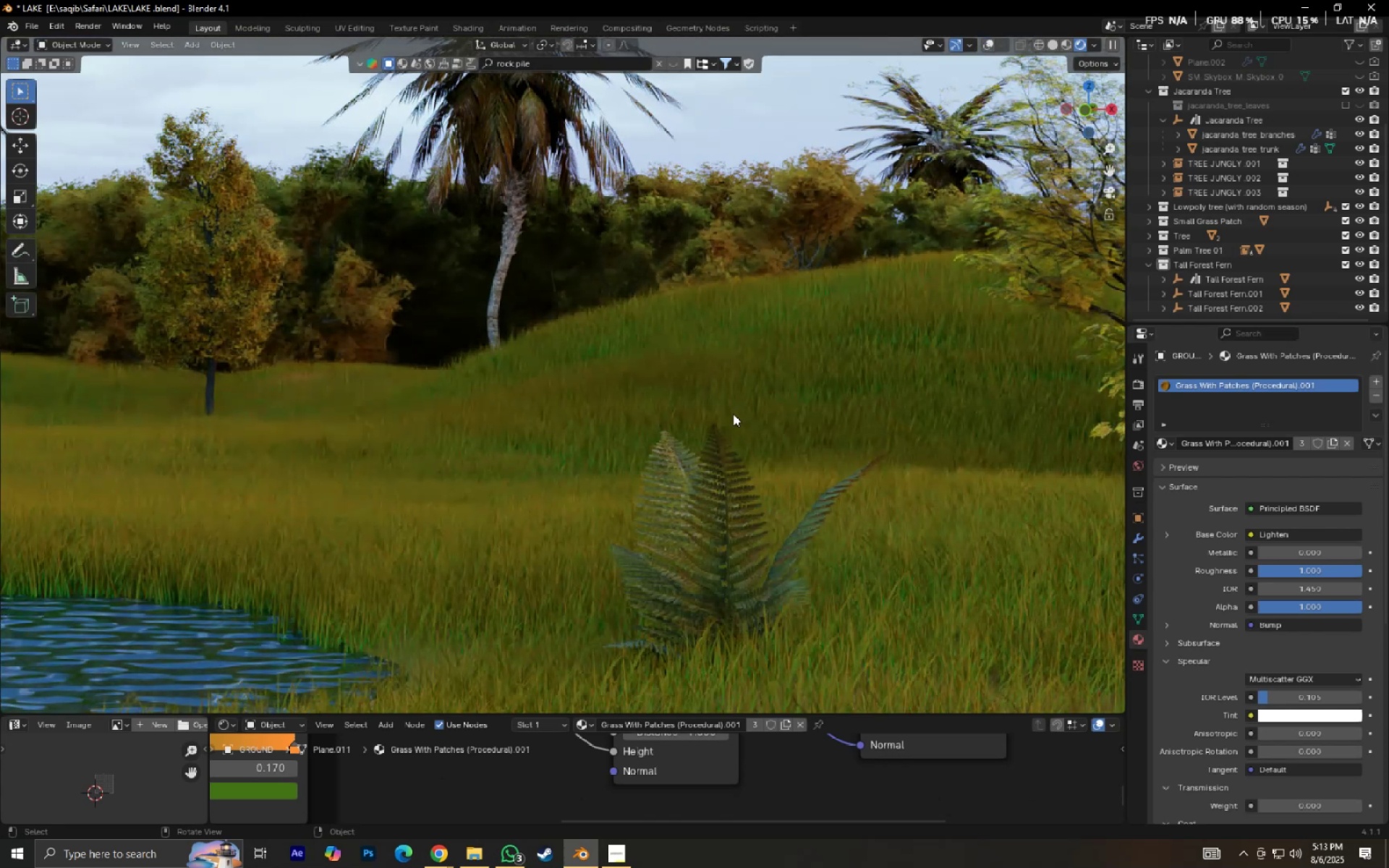 
hold_key(key=ShiftLeft, duration=0.61)
 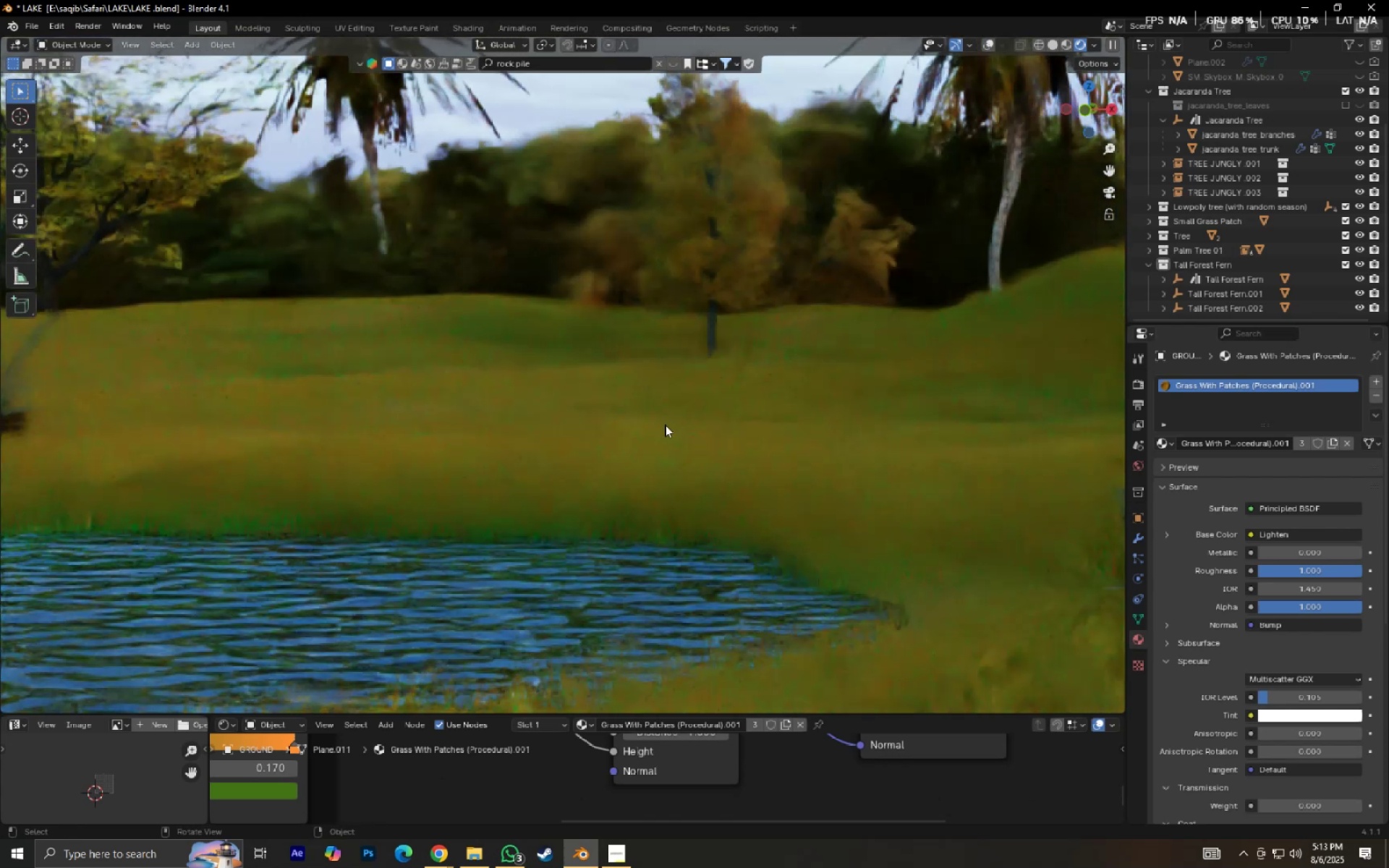 
hold_key(key=ShiftLeft, duration=0.63)
 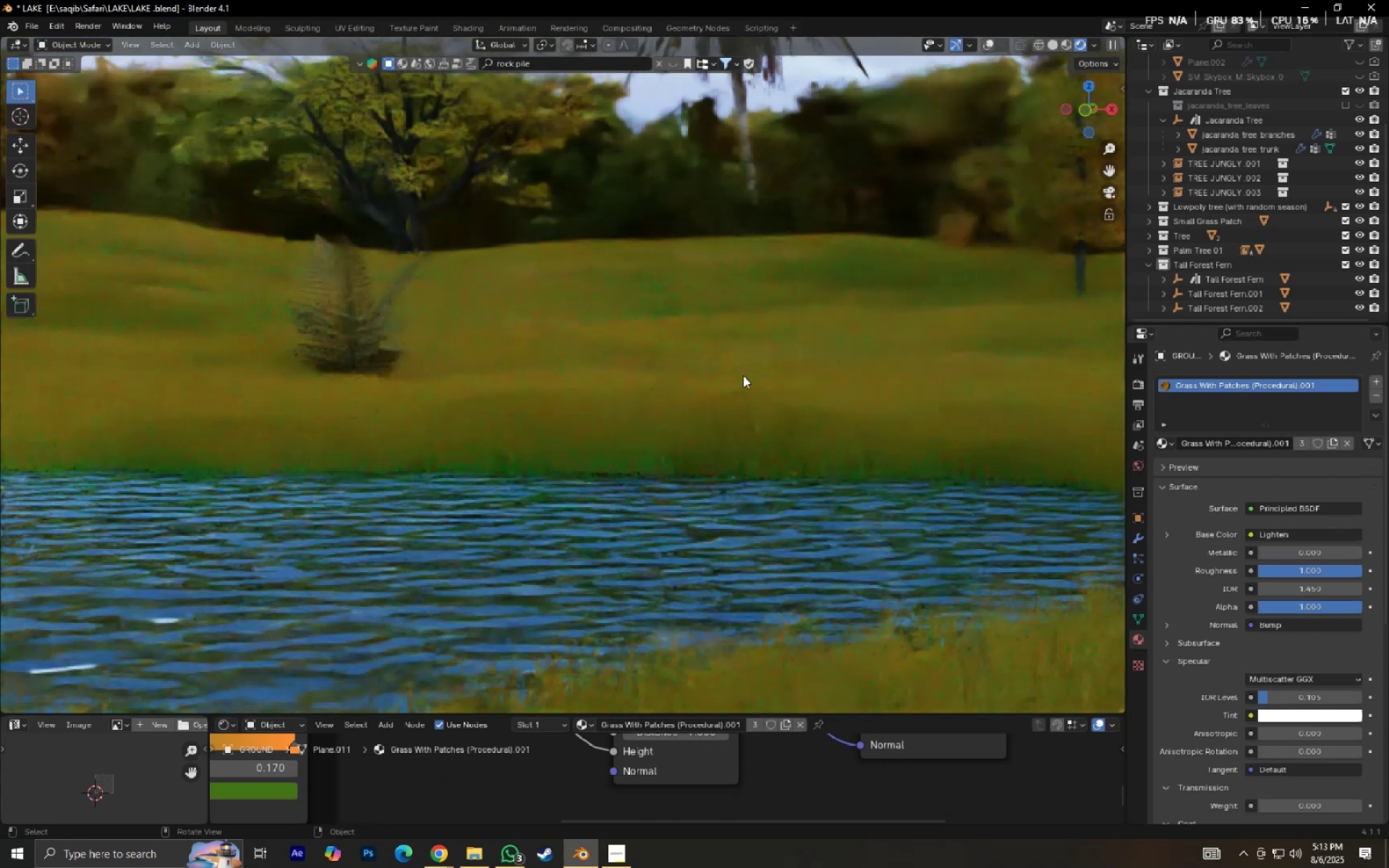 
scroll: coordinate [756, 380], scroll_direction: up, amount: 5.0
 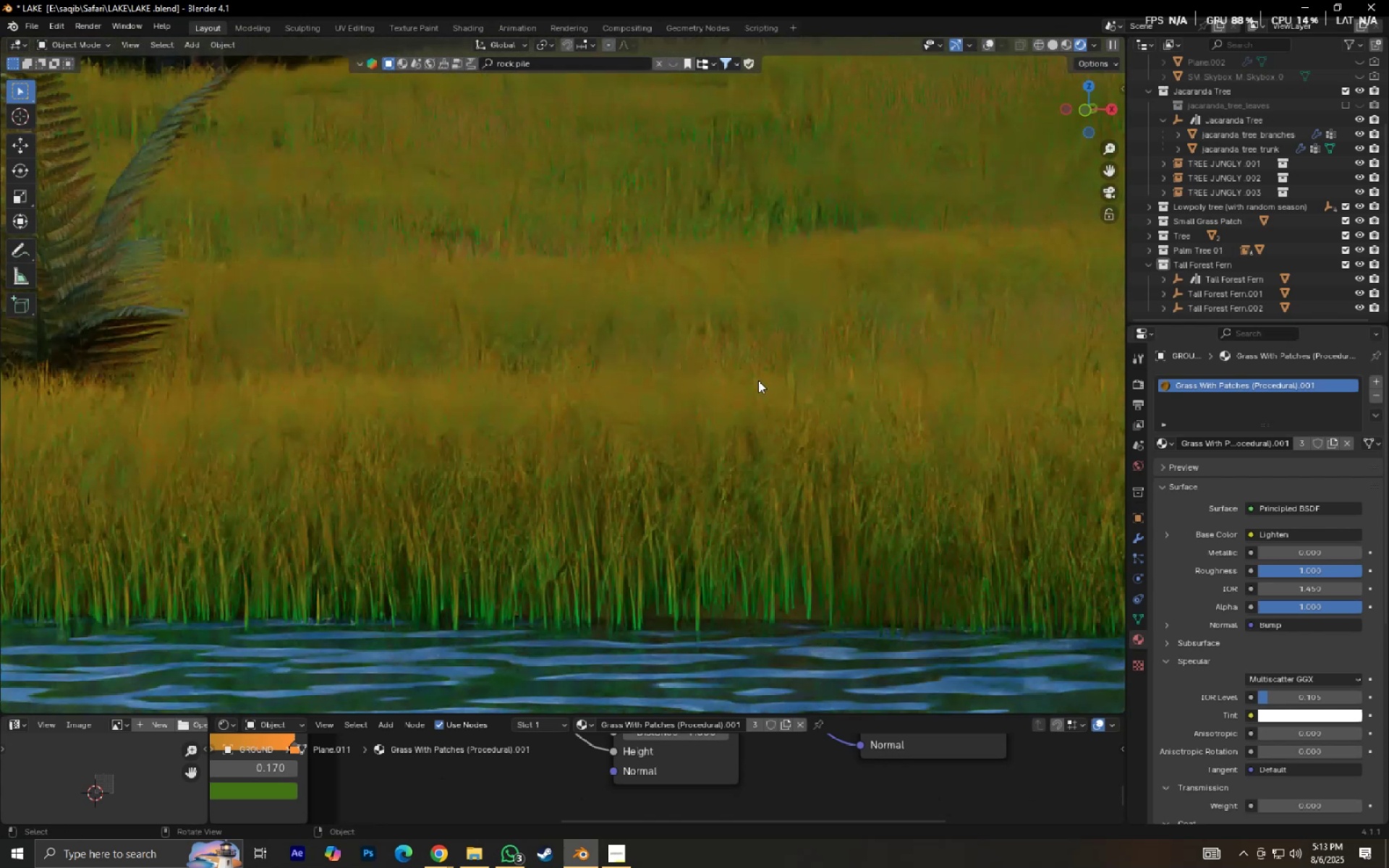 
hold_key(key=ShiftLeft, duration=0.67)
 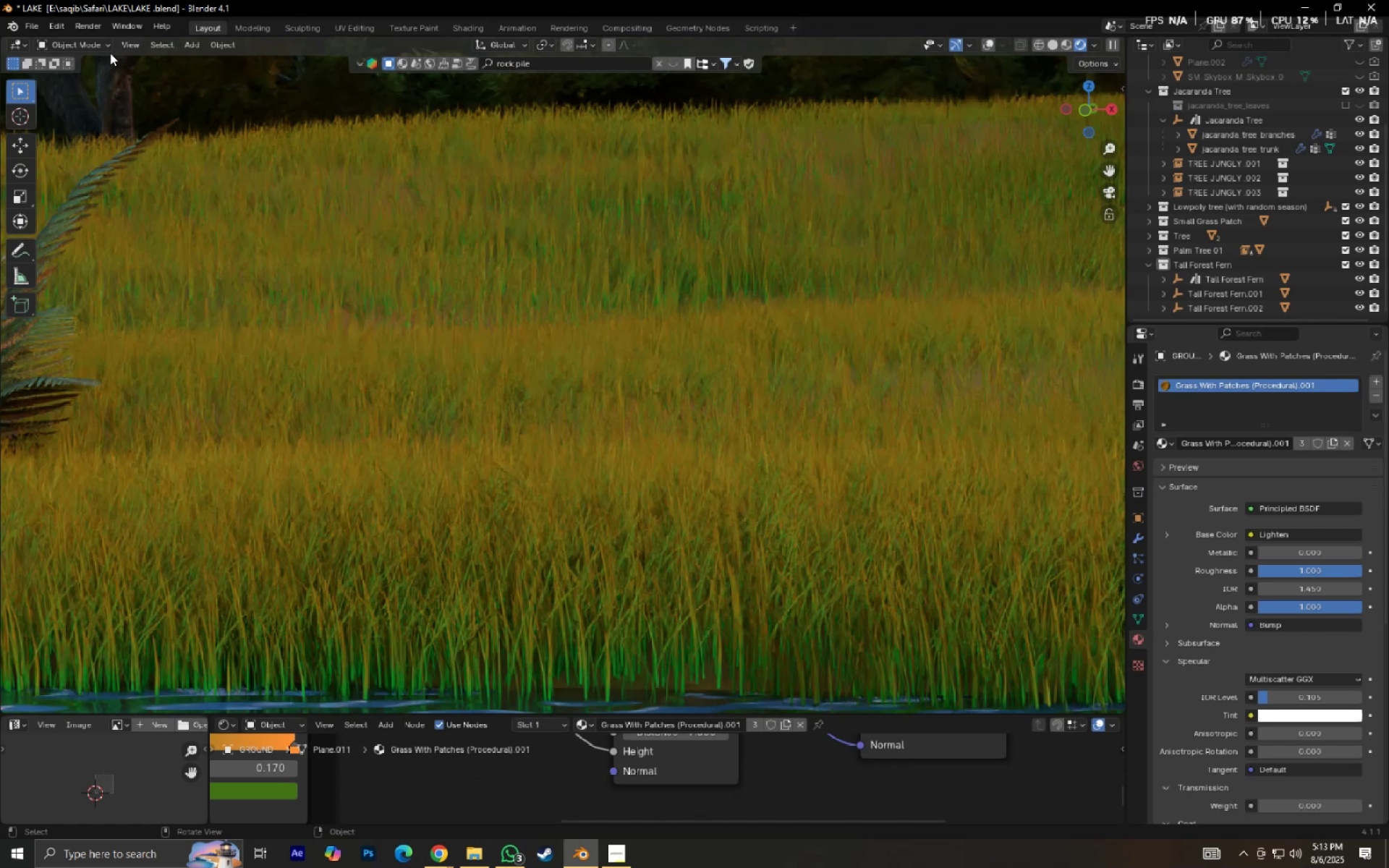 
left_click([102, 43])
 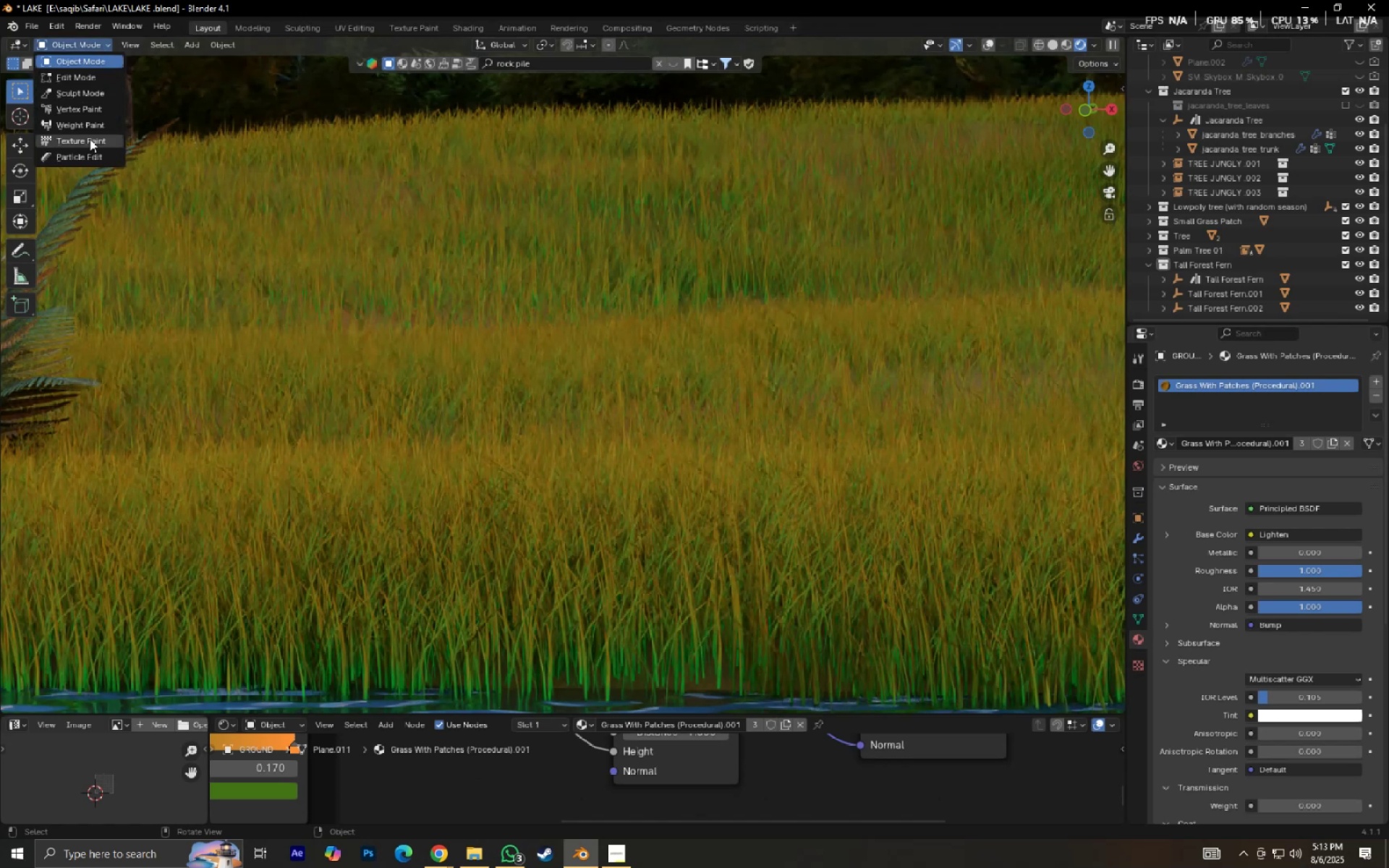 
left_click([88, 159])
 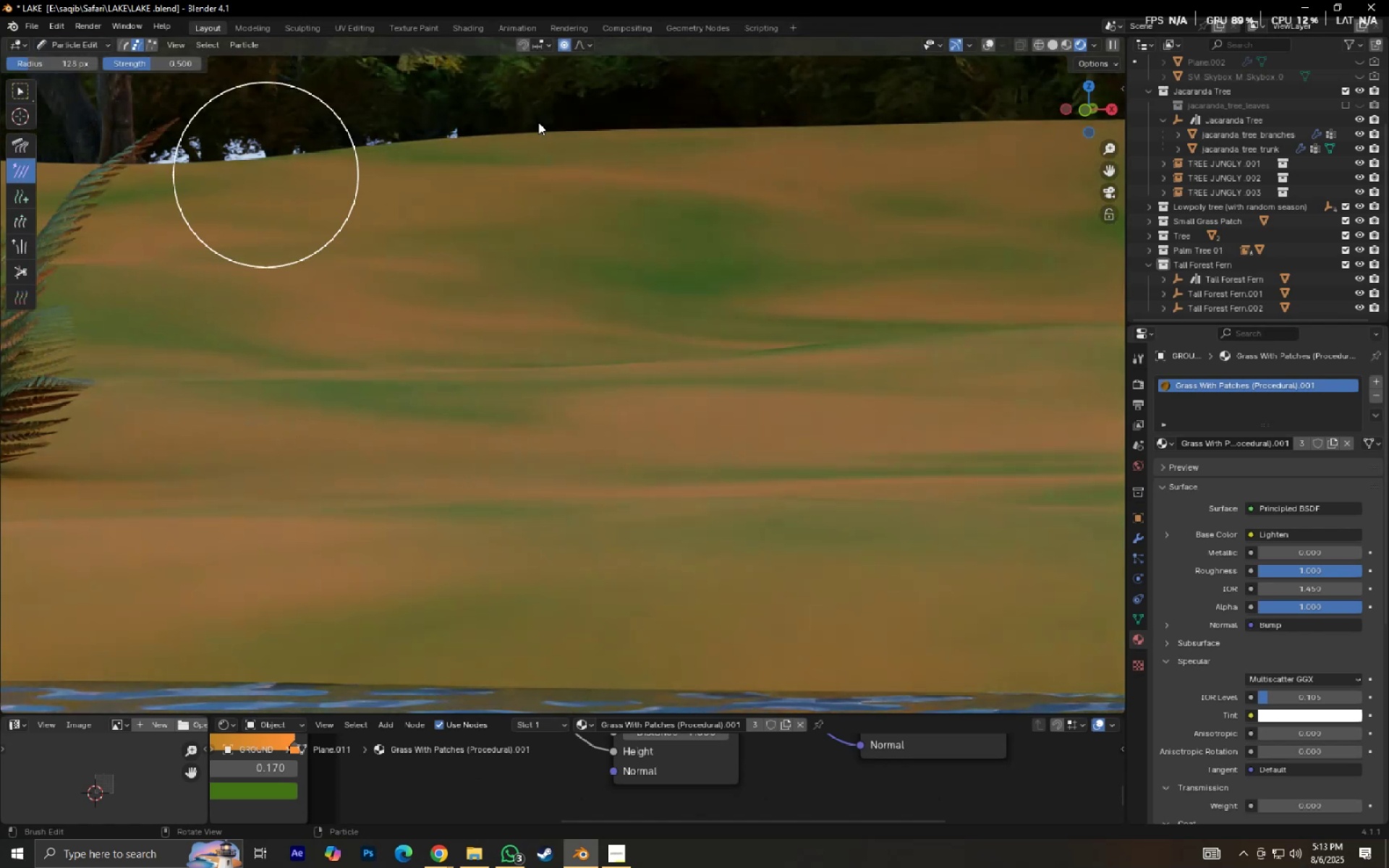 
left_click([989, 43])
 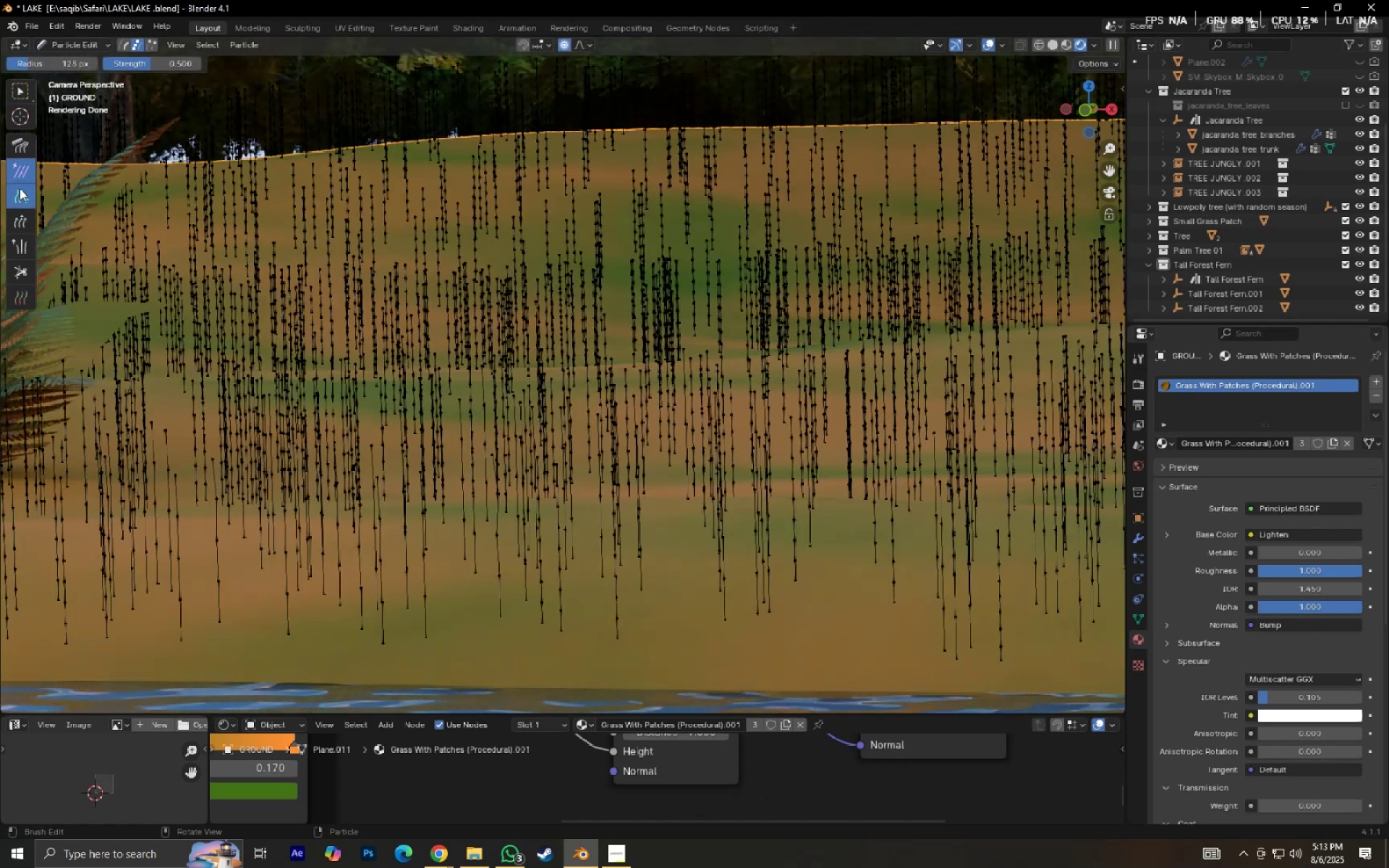 
double_click([475, 246])
 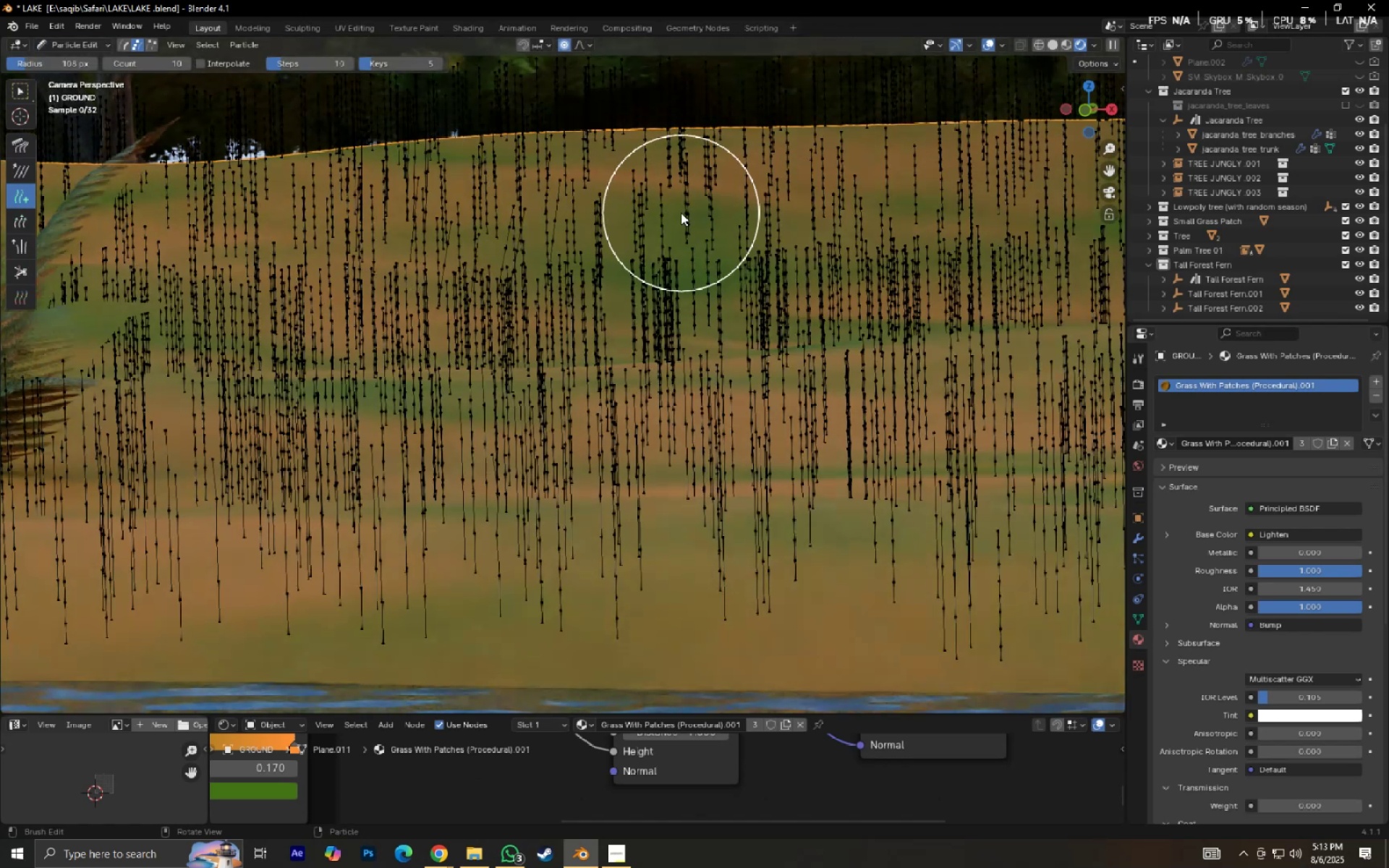 
left_click_drag(start_coordinate=[677, 205], to_coordinate=[685, 205])
 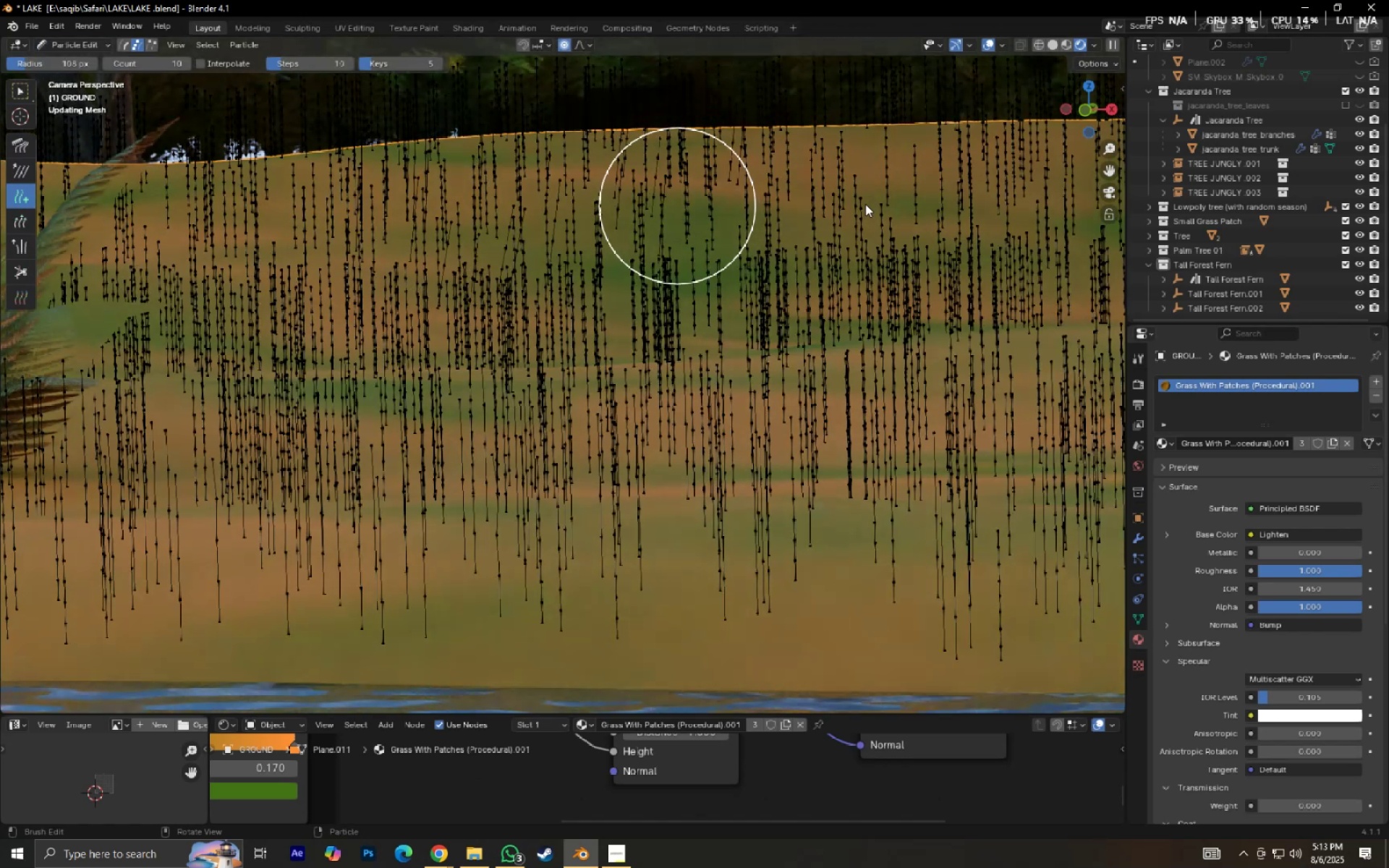 
left_click_drag(start_coordinate=[865, 204], to_coordinate=[869, 204])
 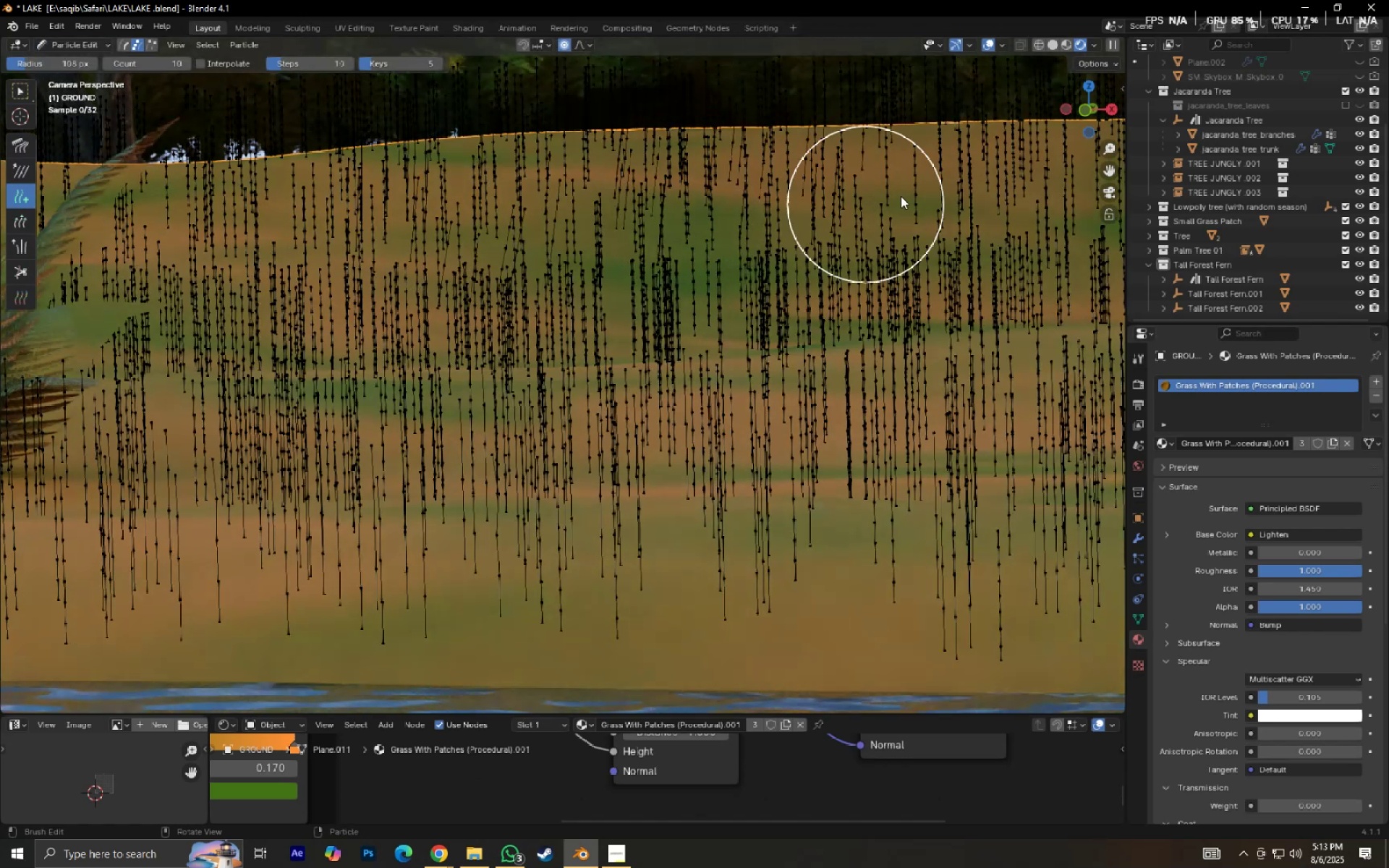 
left_click_drag(start_coordinate=[912, 190], to_coordinate=[919, 195])
 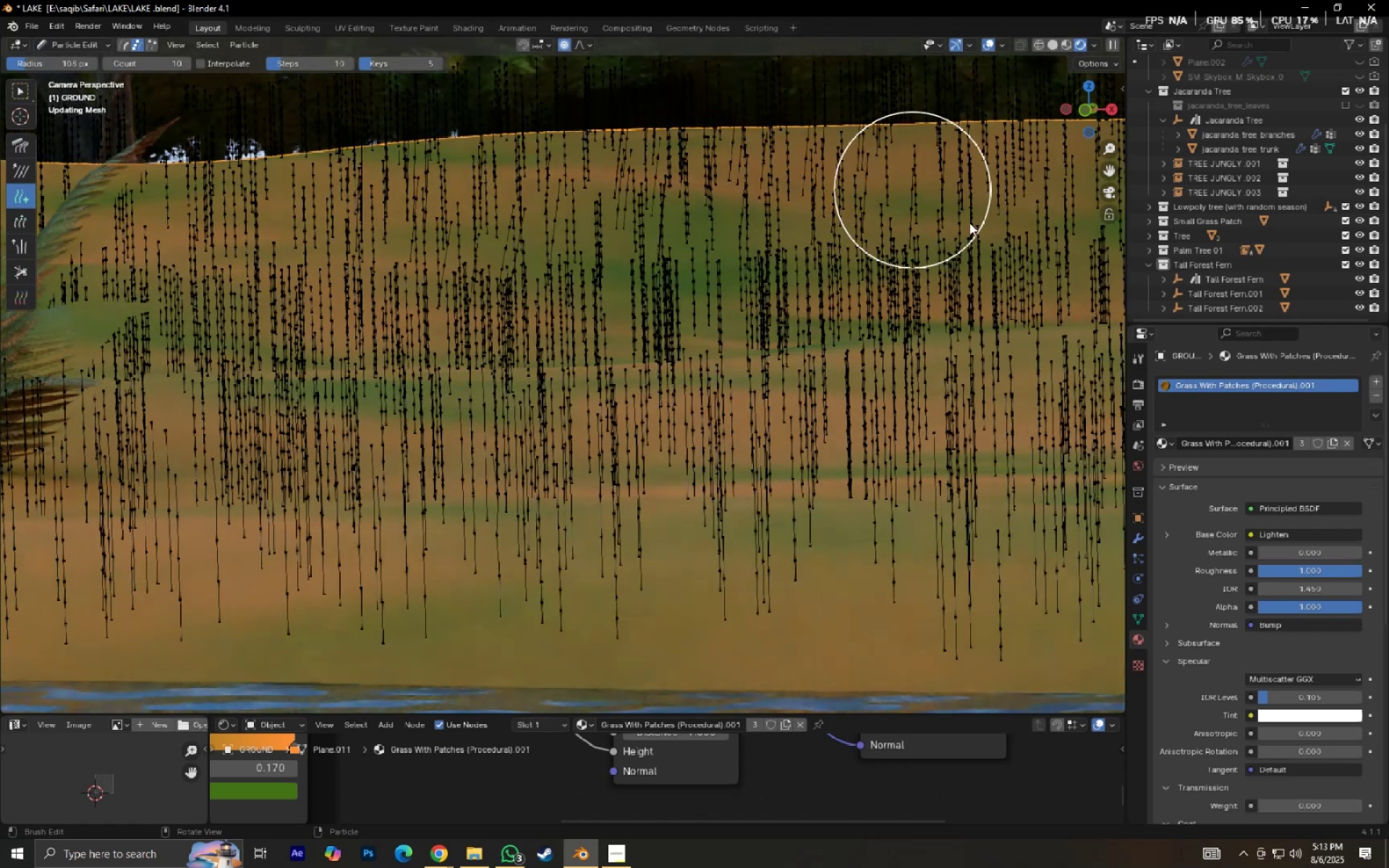 
triple_click([969, 223])
 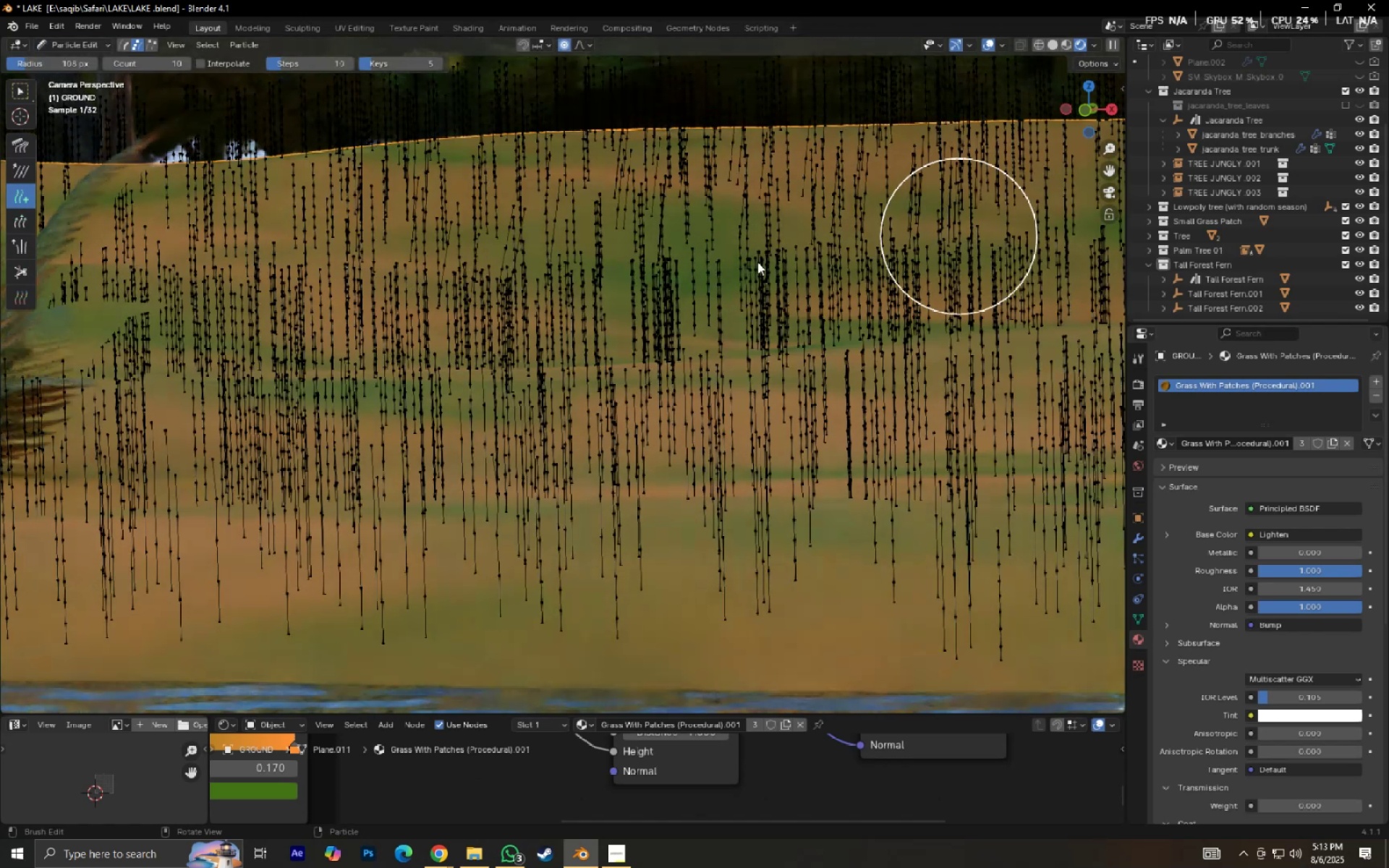 
left_click_drag(start_coordinate=[717, 263], to_coordinate=[711, 265])
 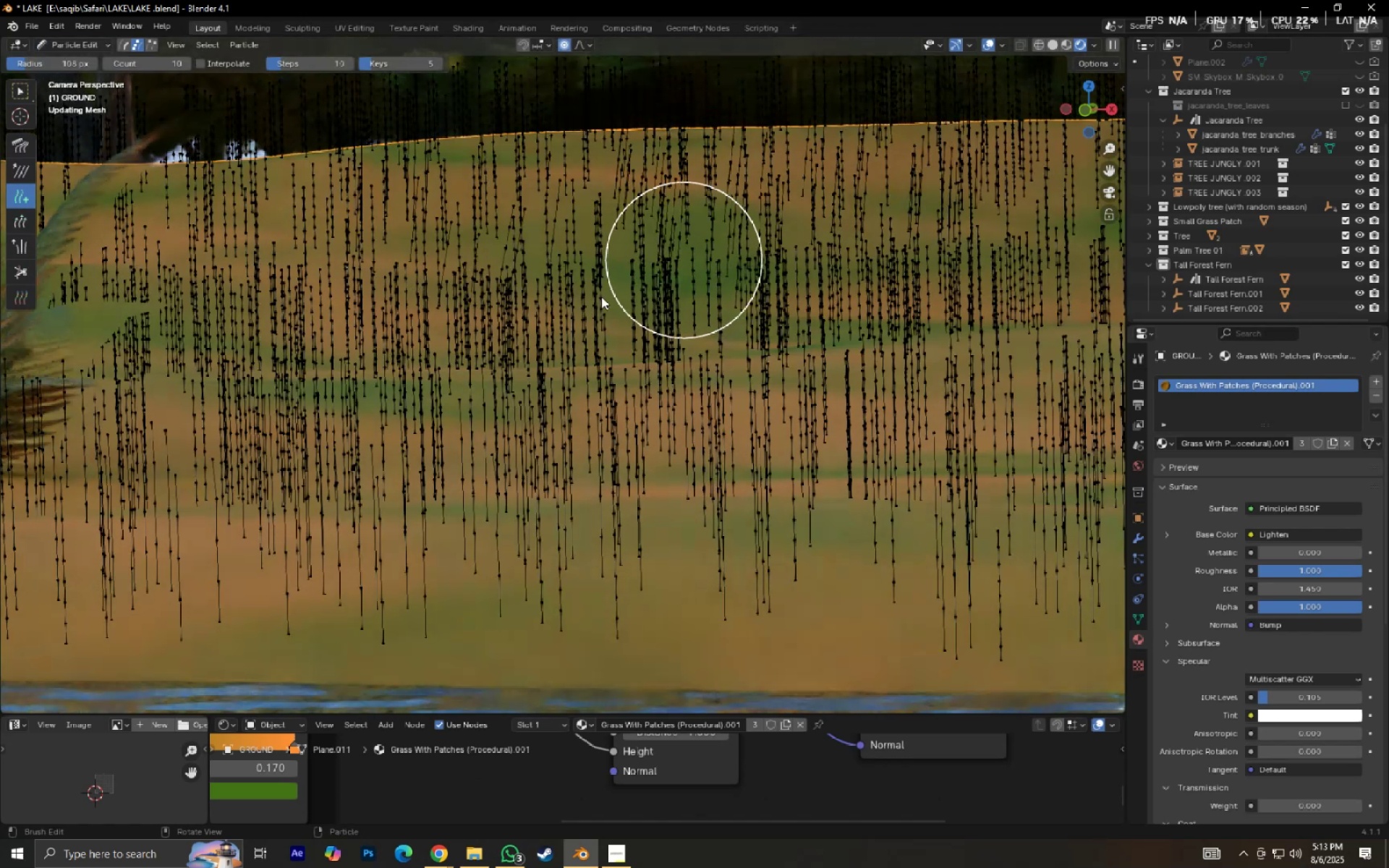 
triple_click([559, 297])
 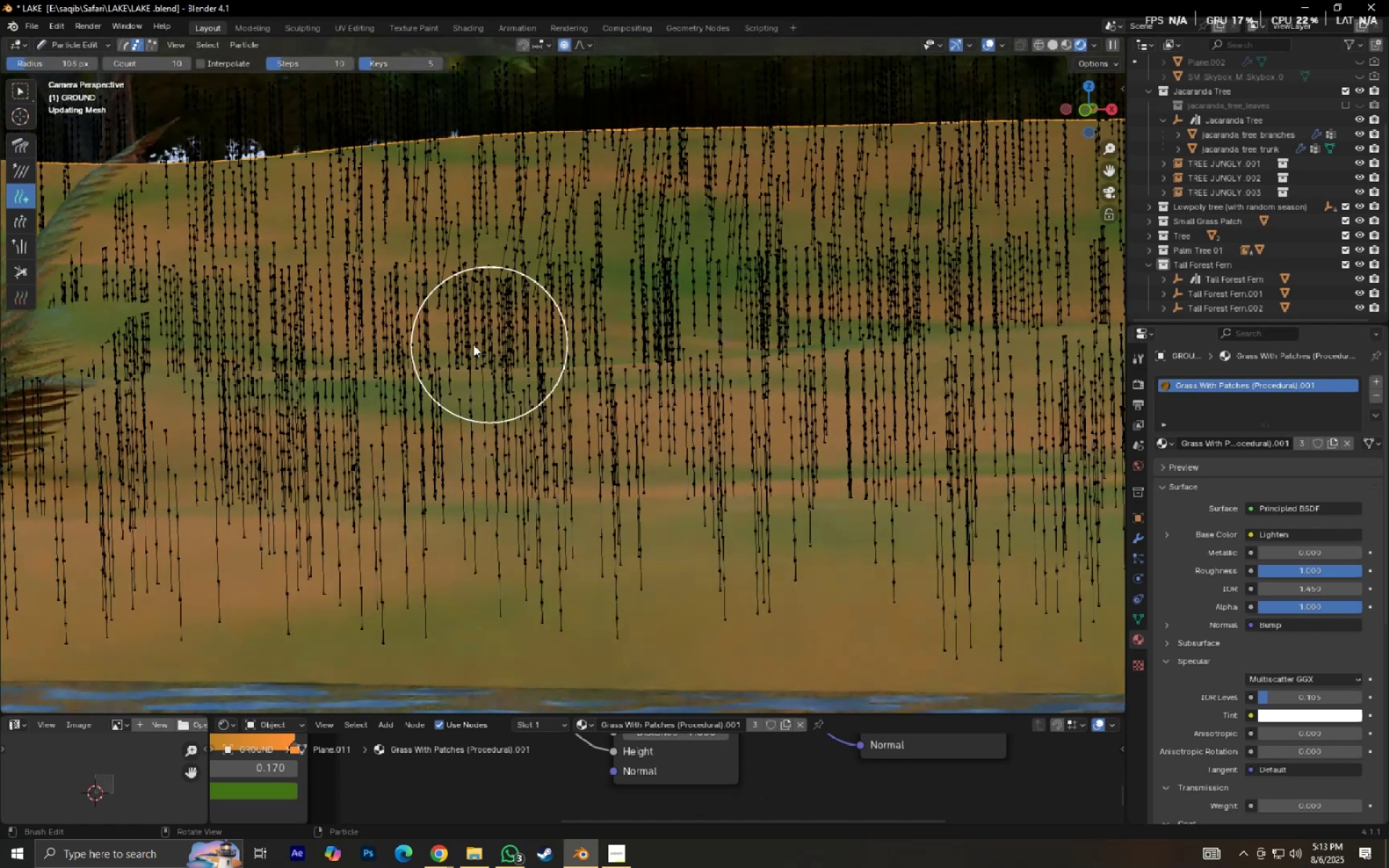 
scroll: coordinate [451, 344], scroll_direction: down, amount: 2.0
 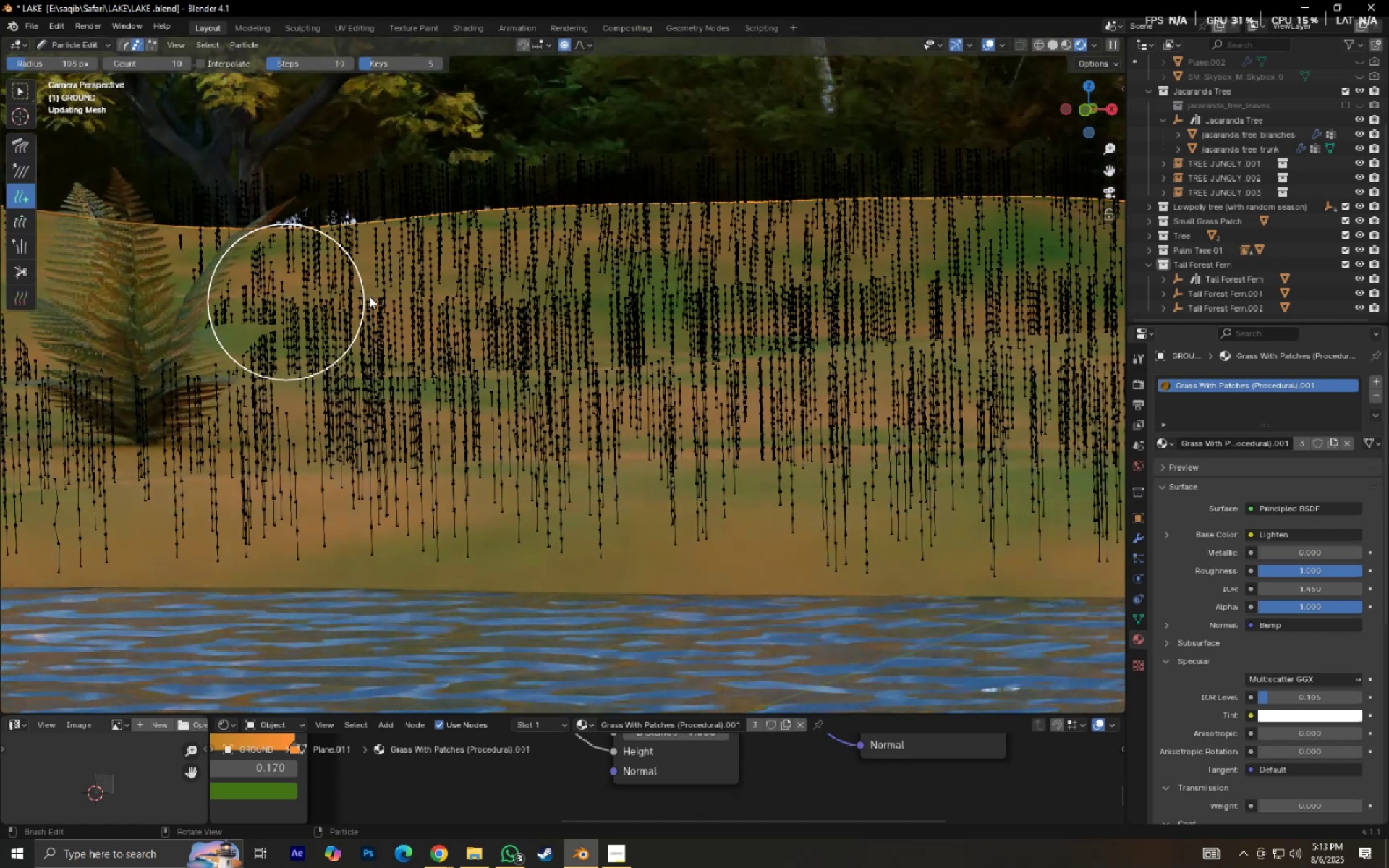 
double_click([379, 264])
 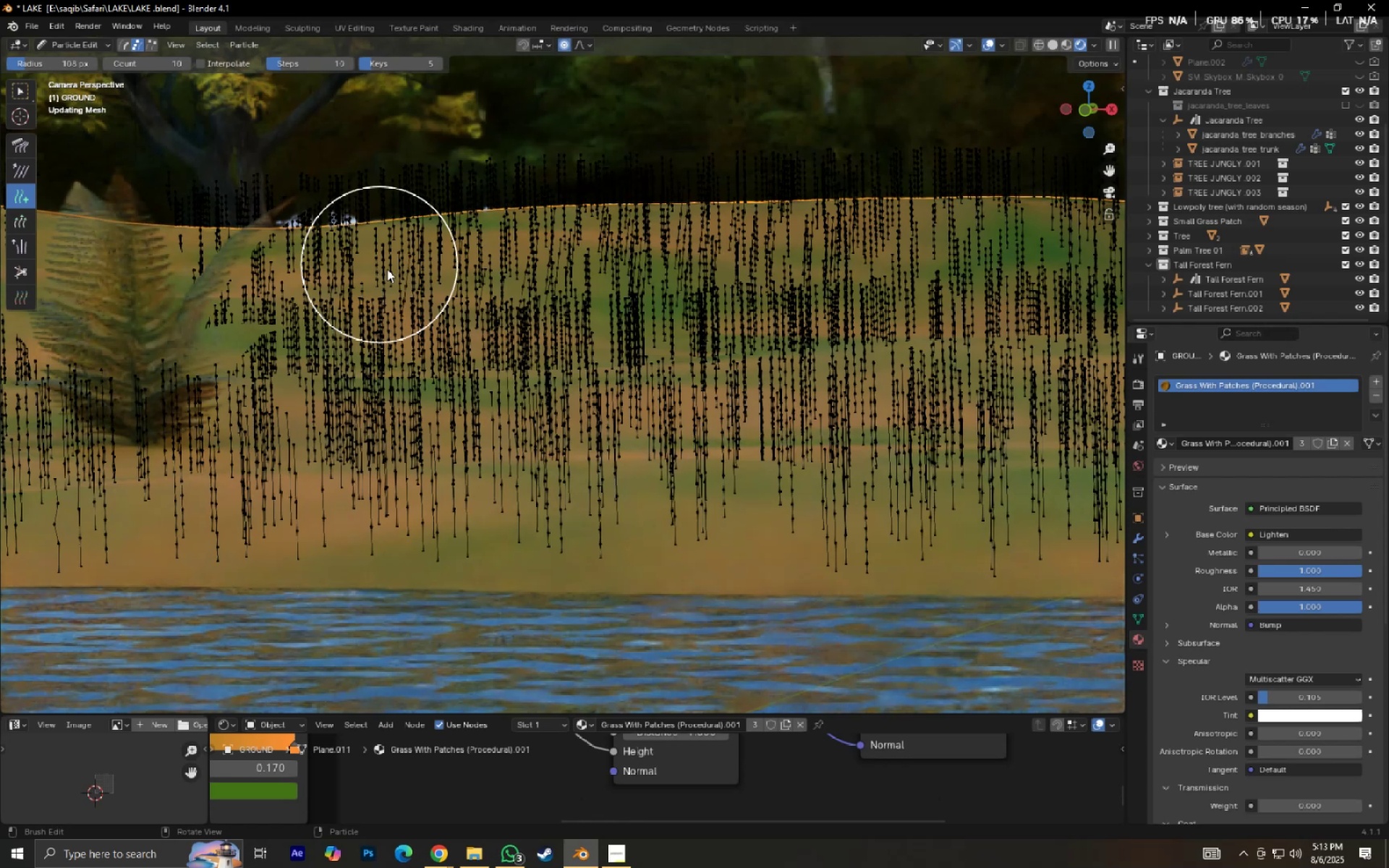 
hold_key(key=ShiftLeft, duration=0.31)
 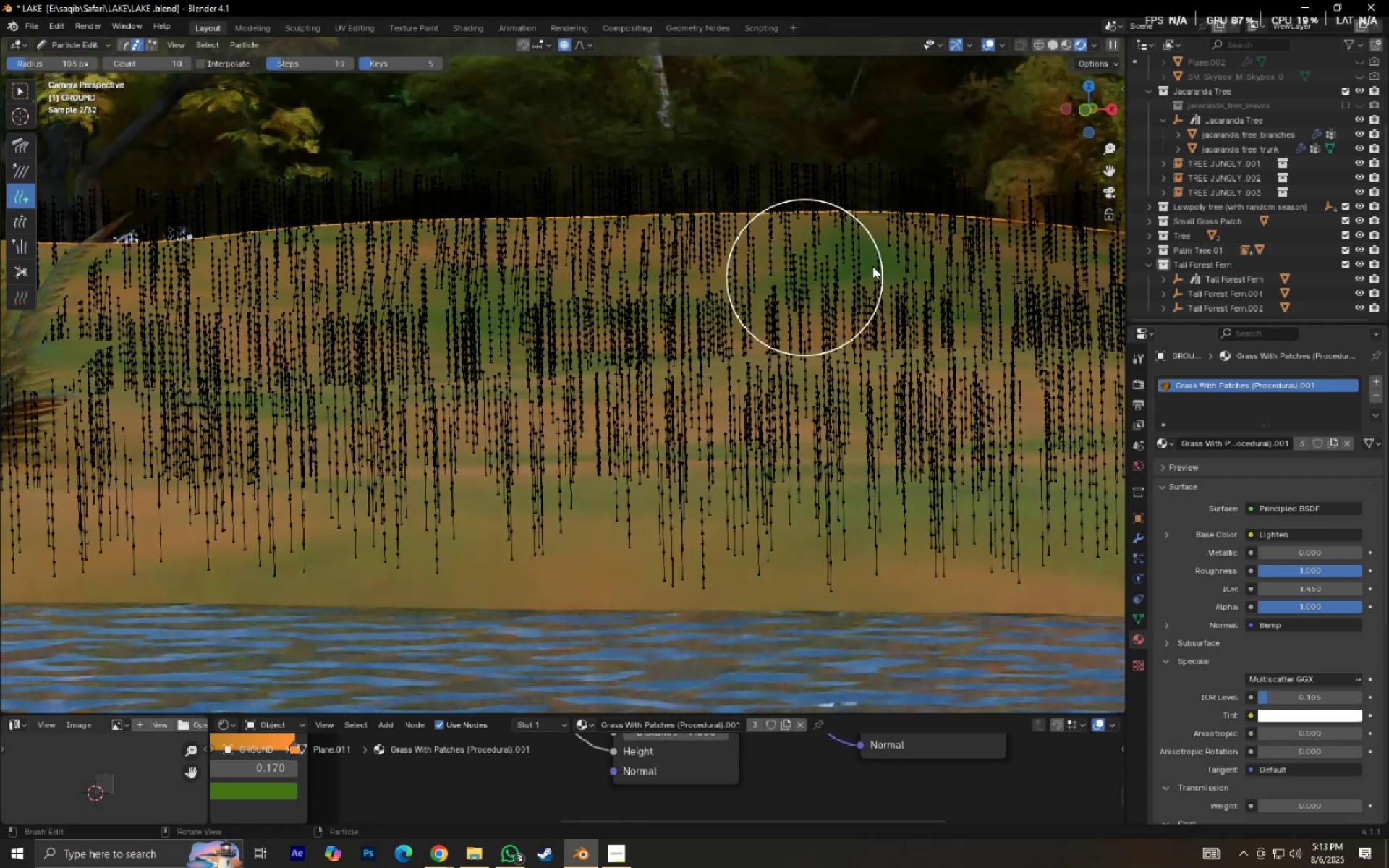 
double_click([908, 255])
 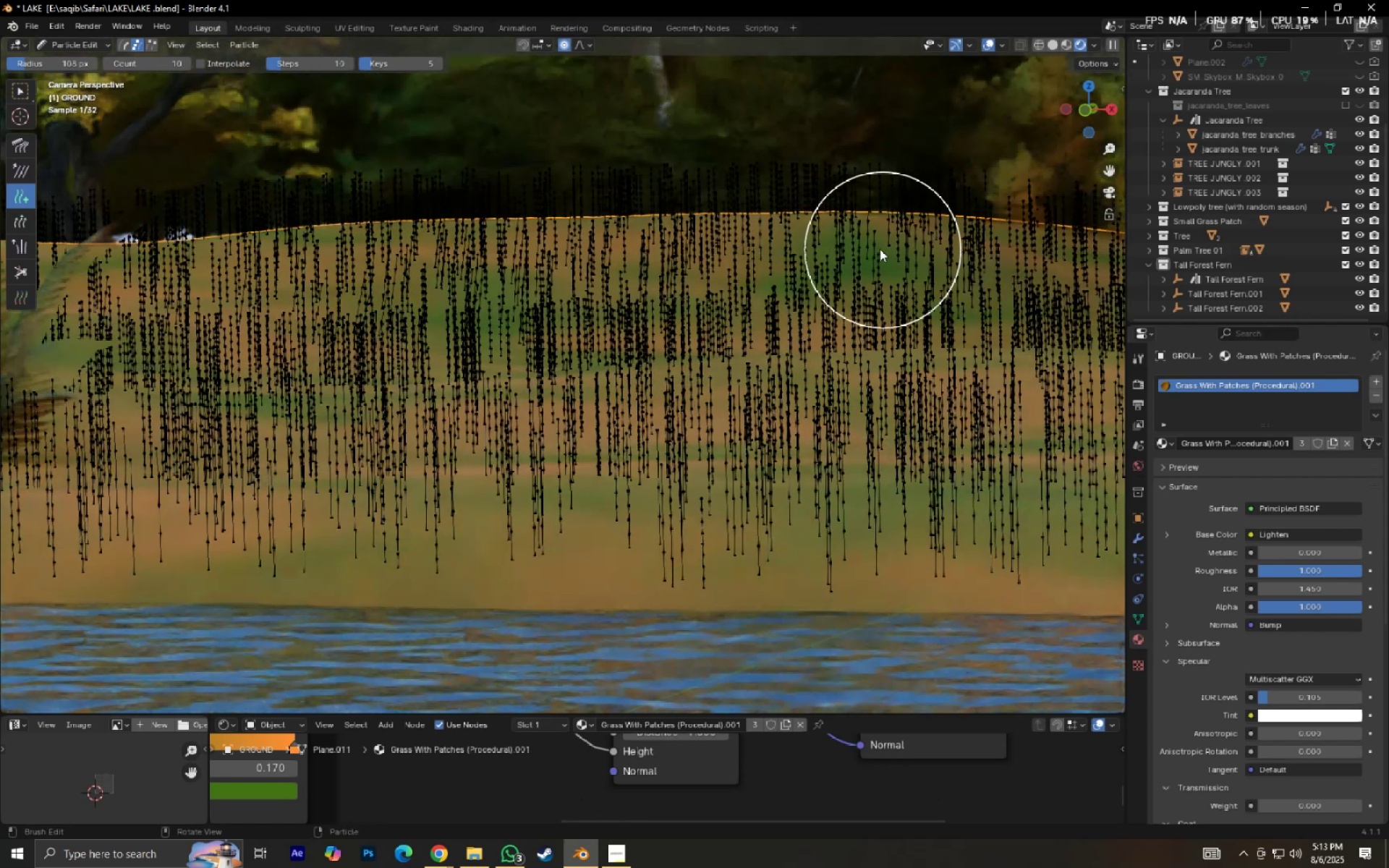 
triple_click([880, 249])
 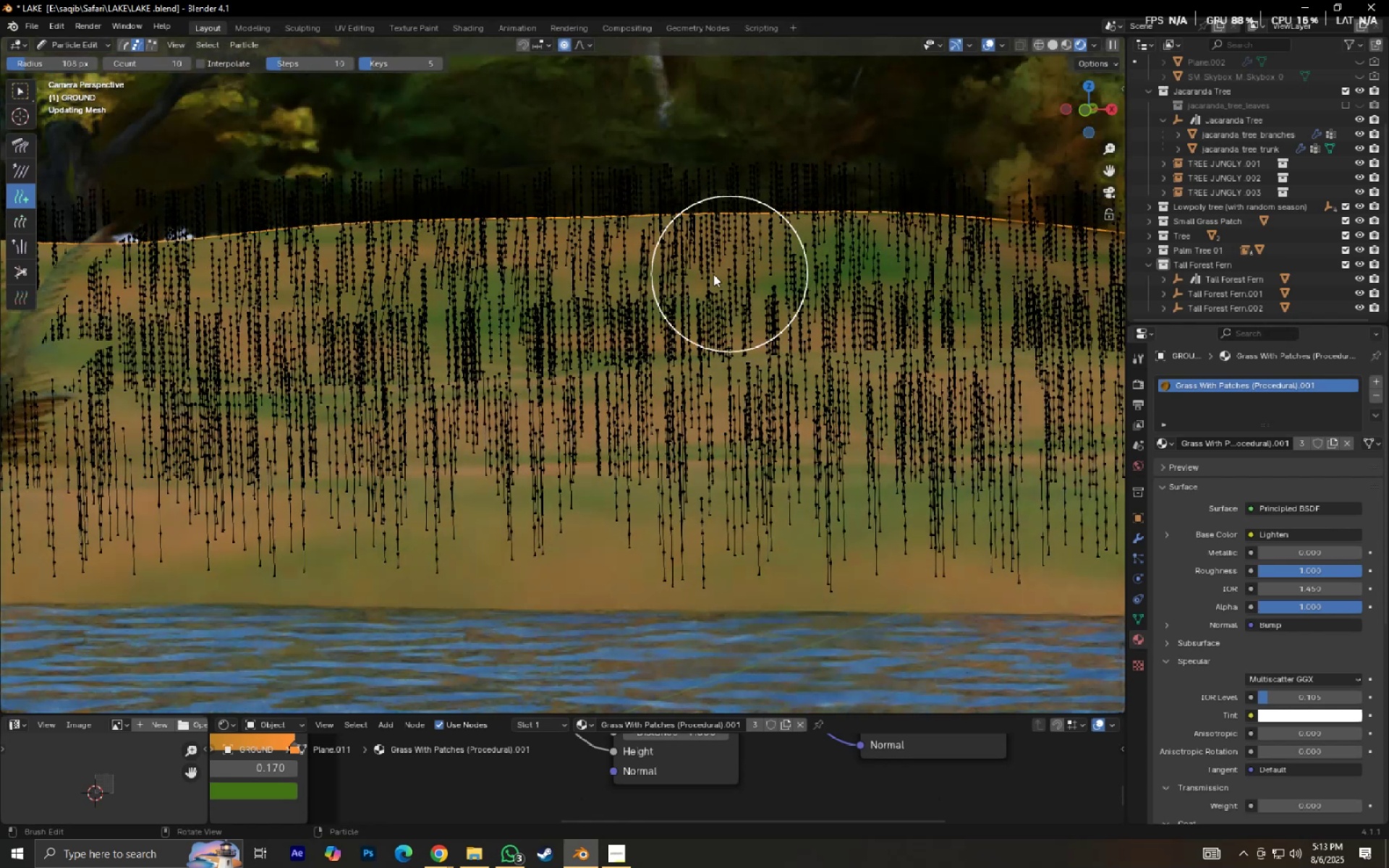 
triple_click([713, 274])
 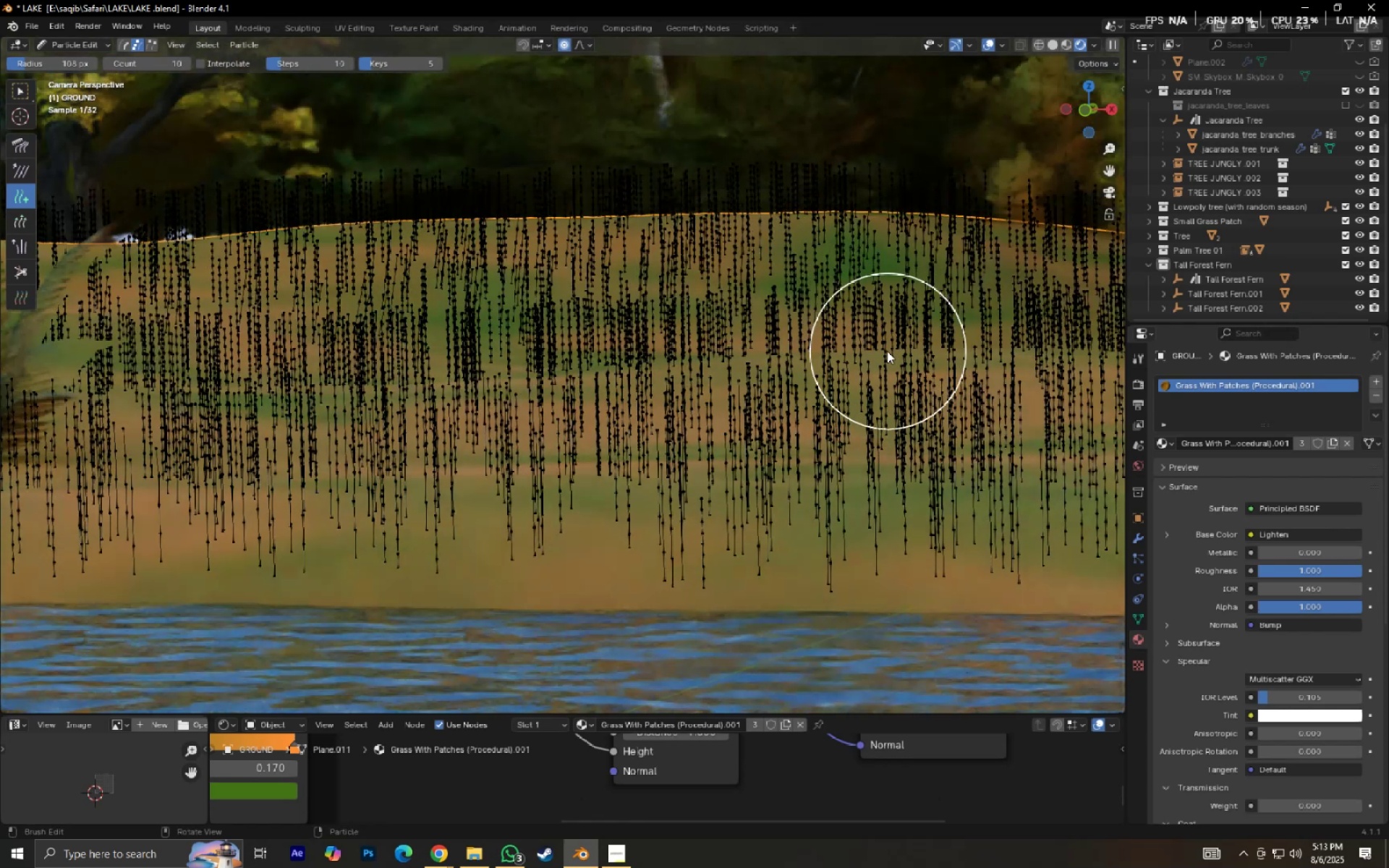 
left_click([860, 346])
 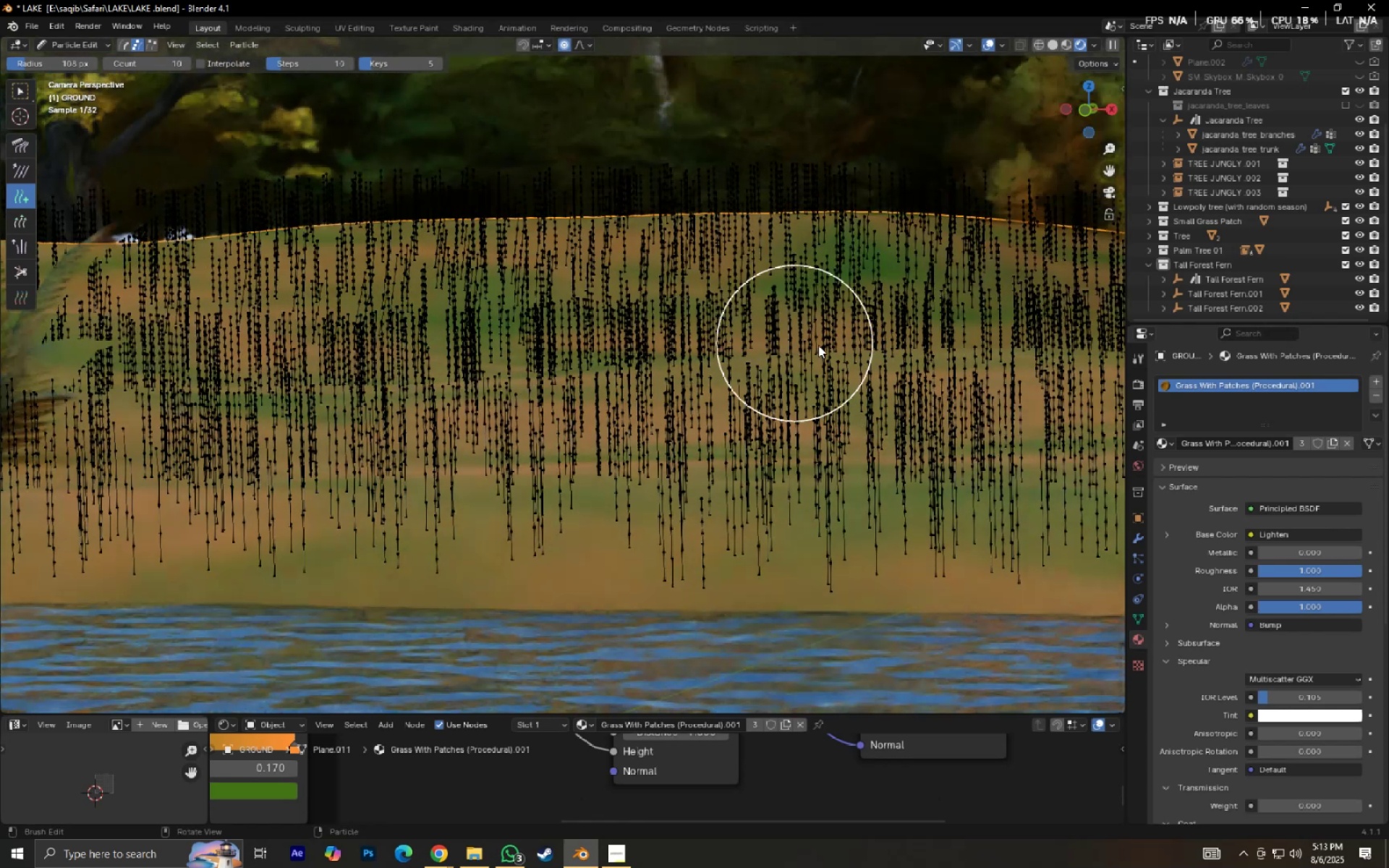 
key(Shift+ShiftLeft)
 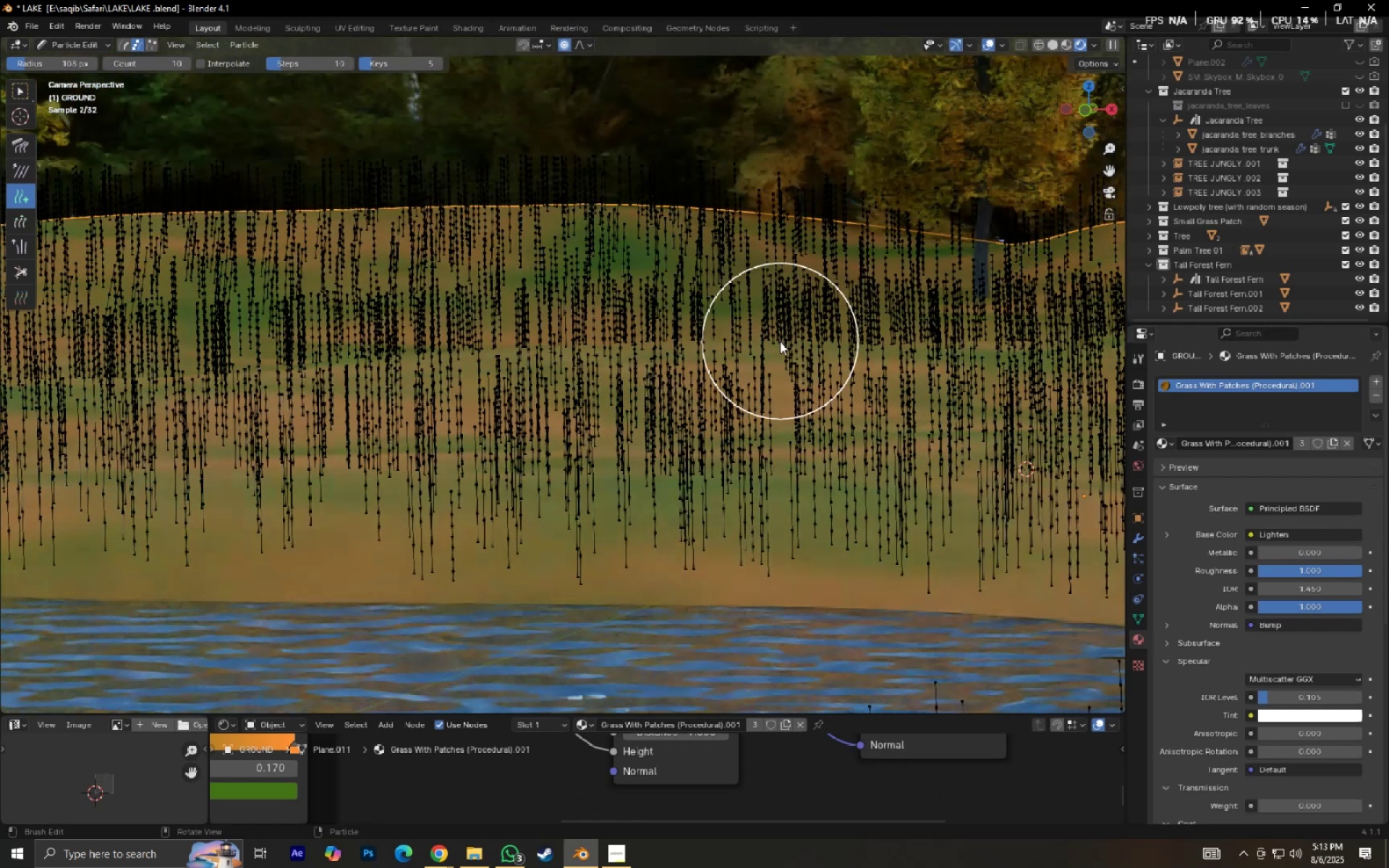 
double_click([872, 335])
 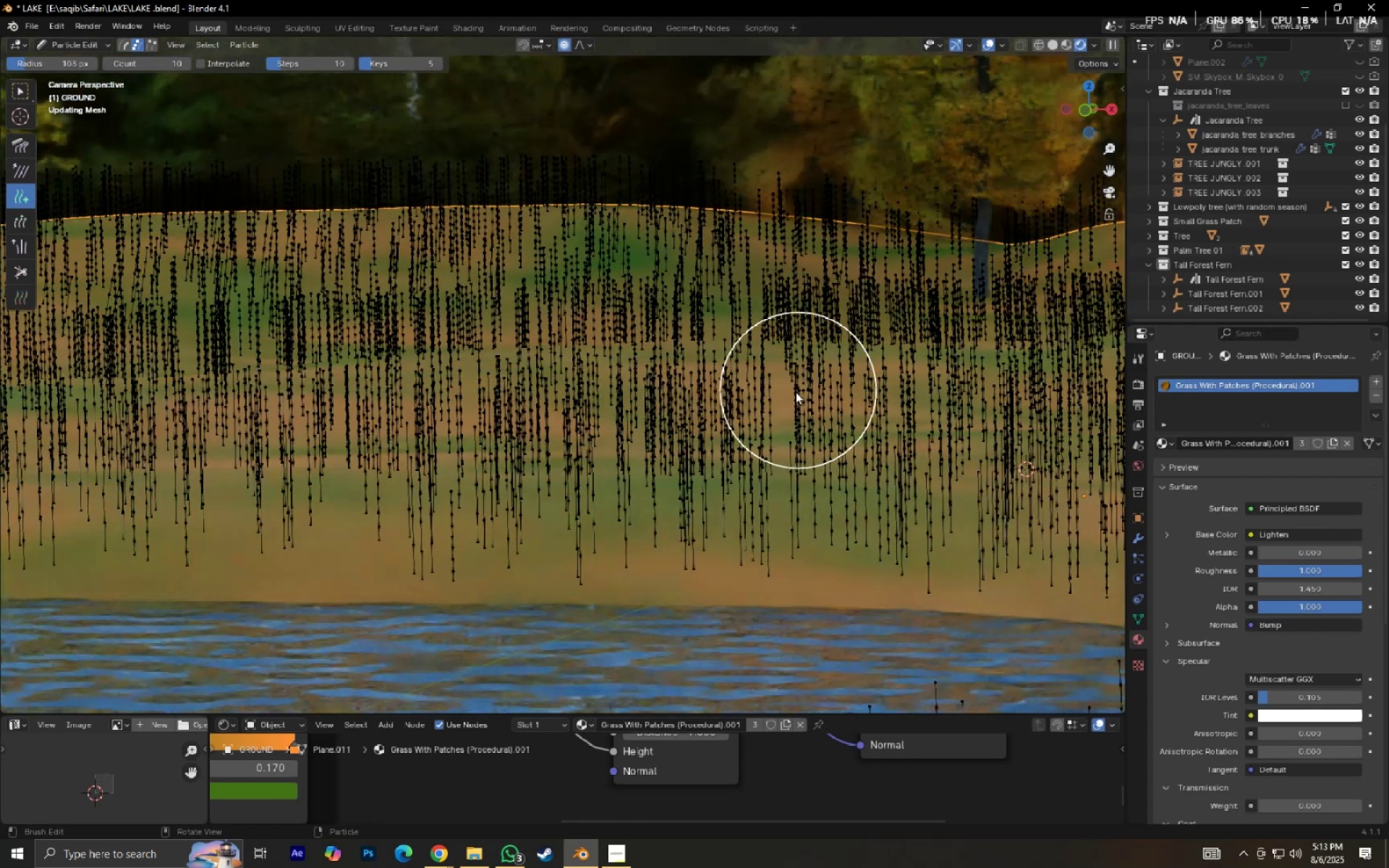 
triple_click([794, 391])
 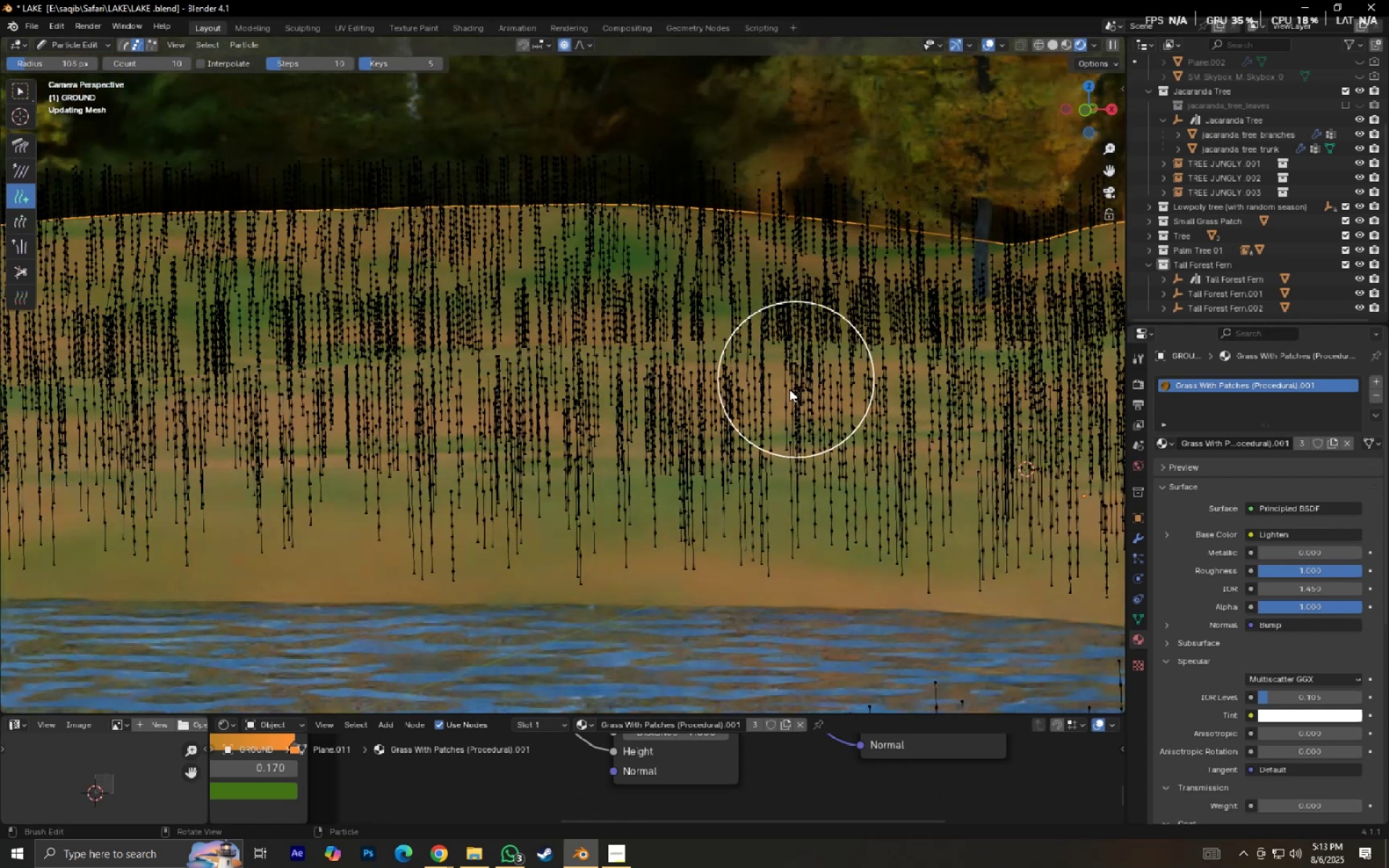 
triple_click([783, 397])
 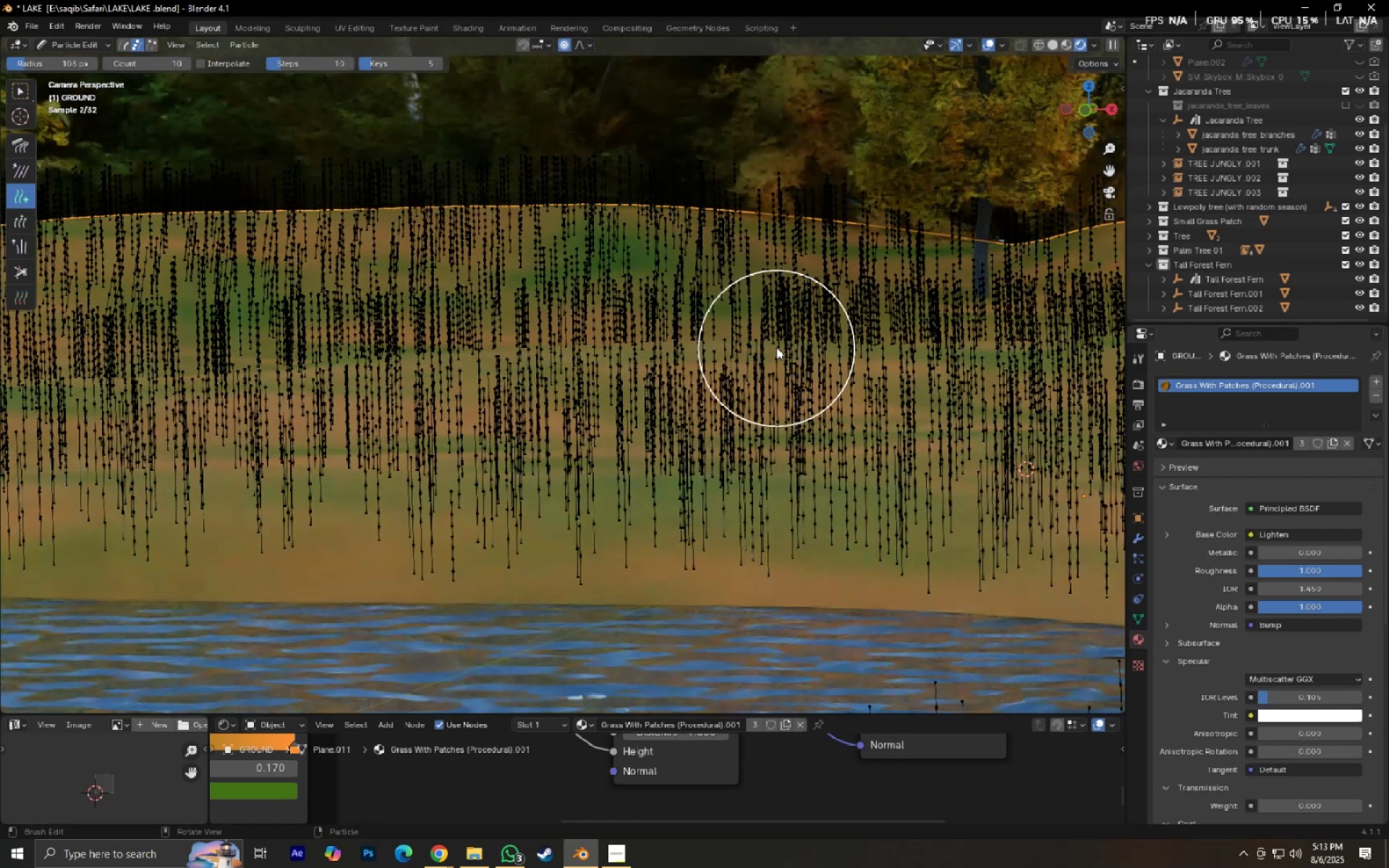 
left_click([754, 298])
 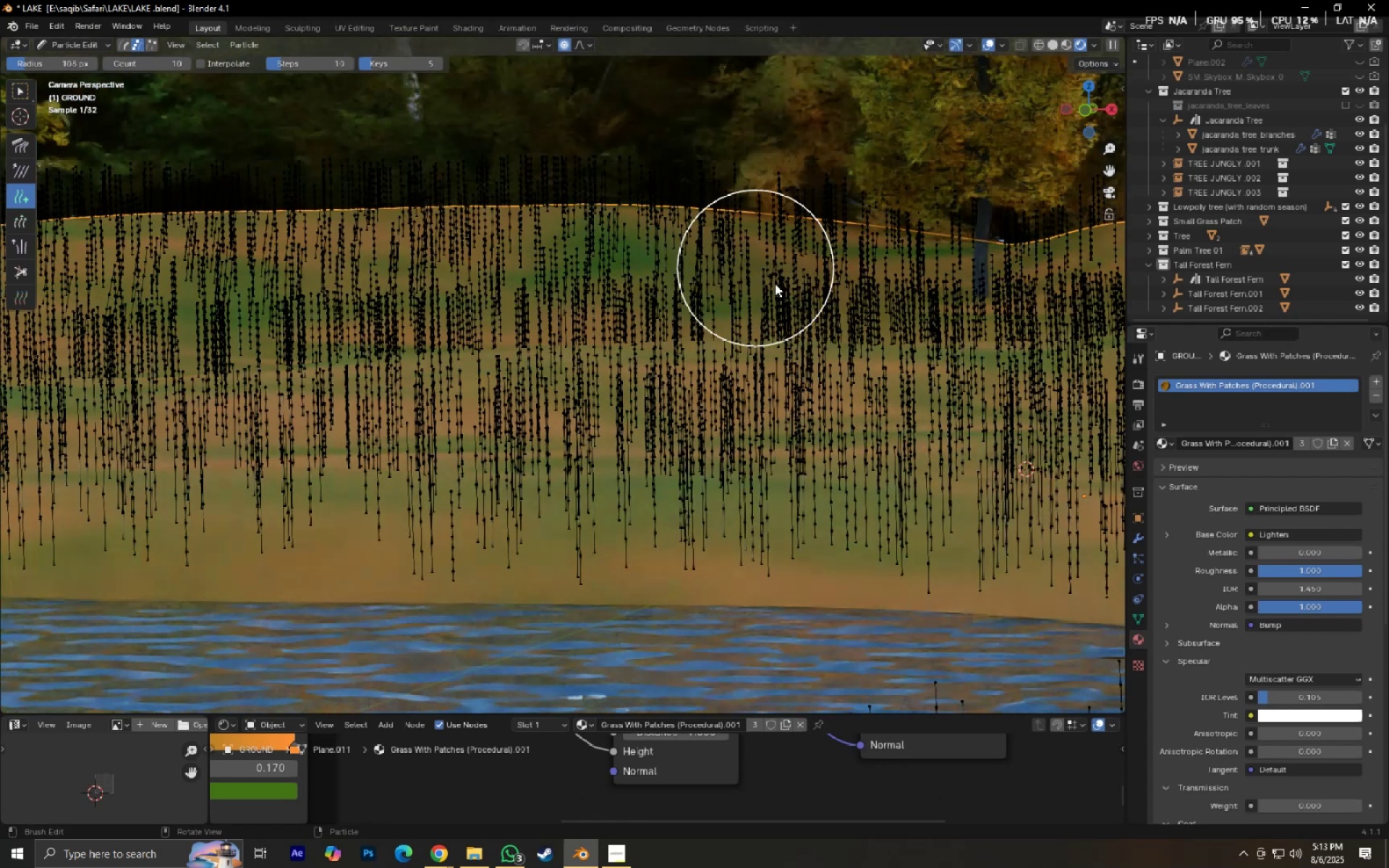 
scroll: coordinate [917, 368], scroll_direction: down, amount: 2.0
 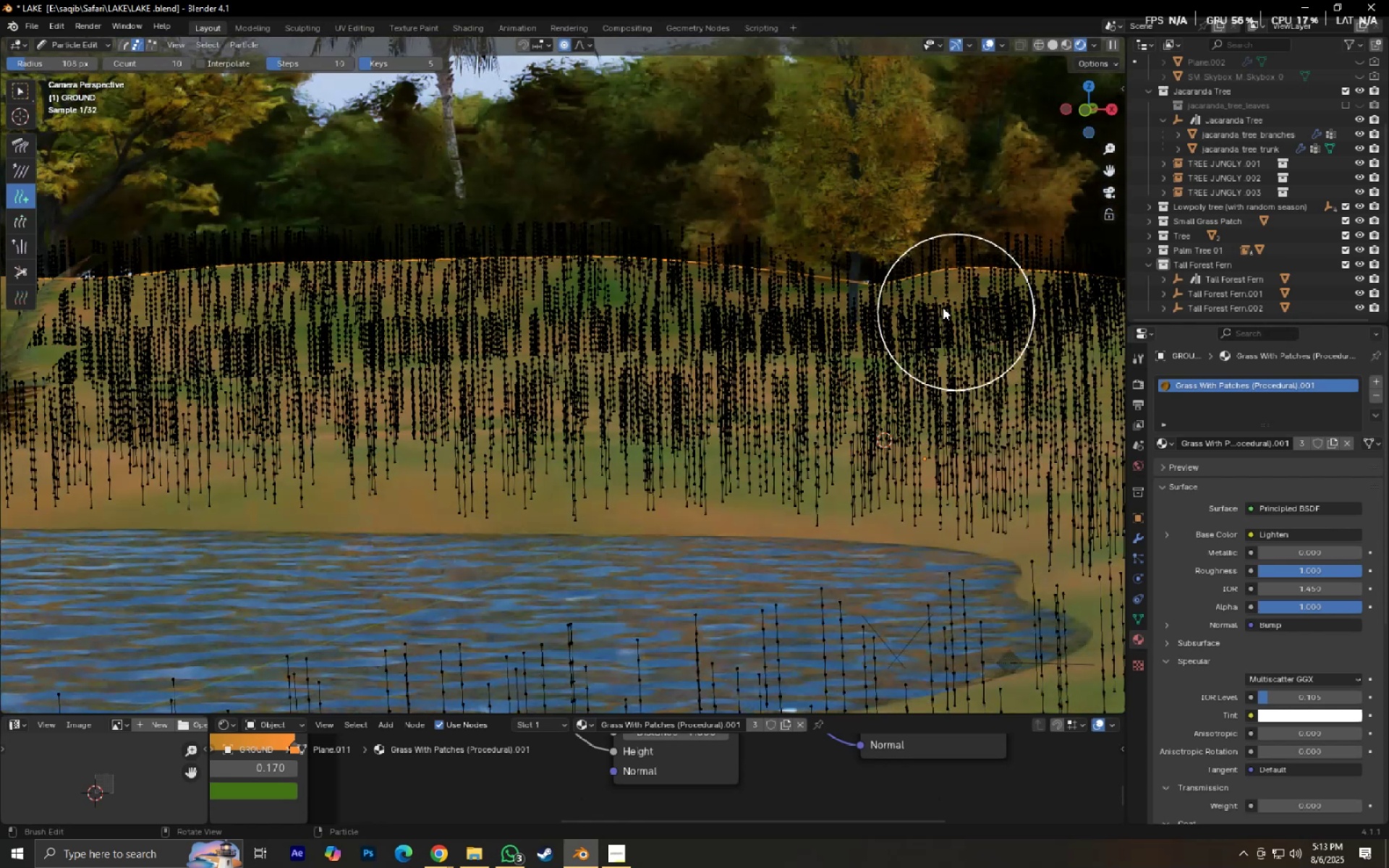 
left_click([917, 288])
 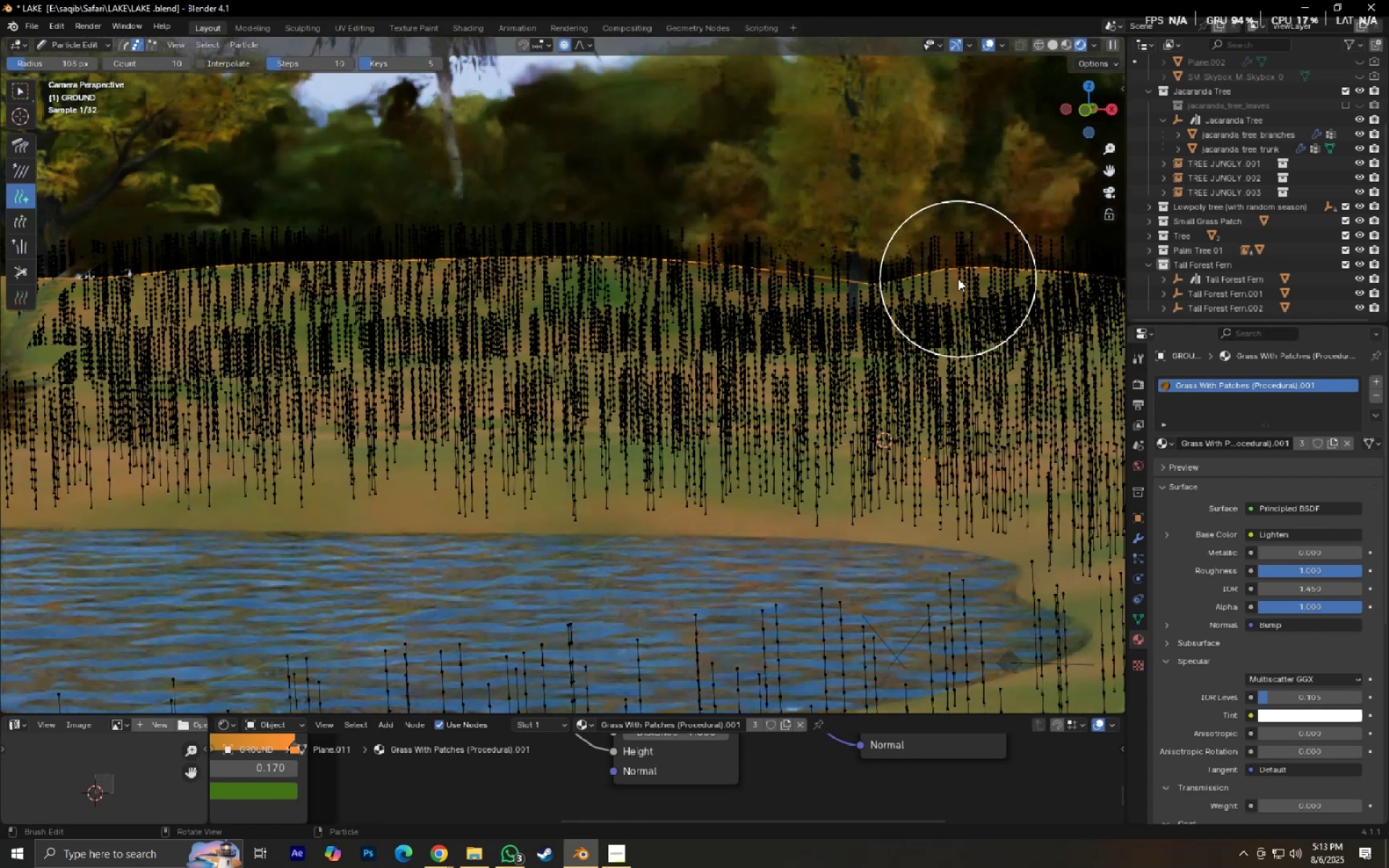 
double_click([958, 278])
 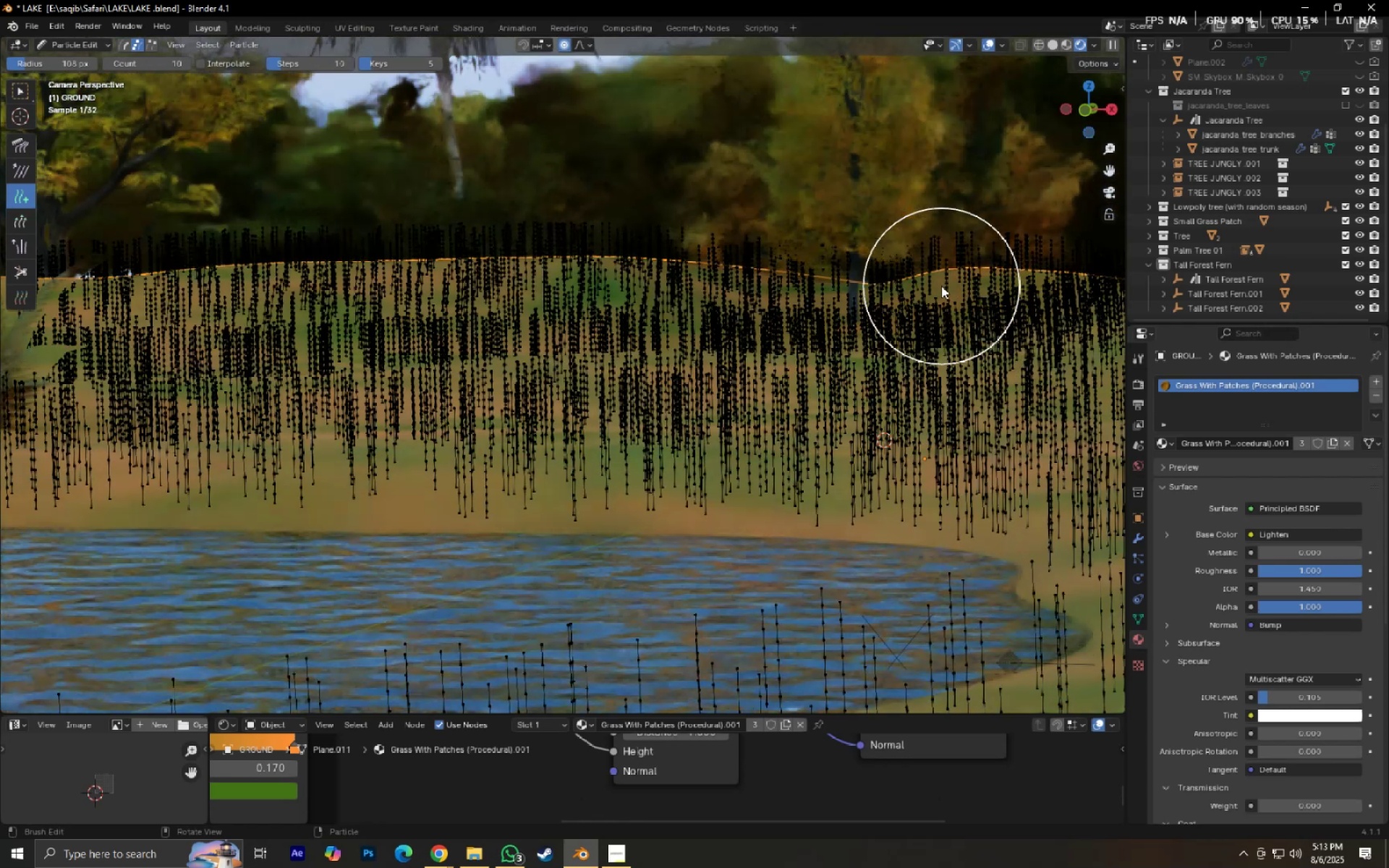 
hold_key(key=ShiftLeft, duration=0.62)
 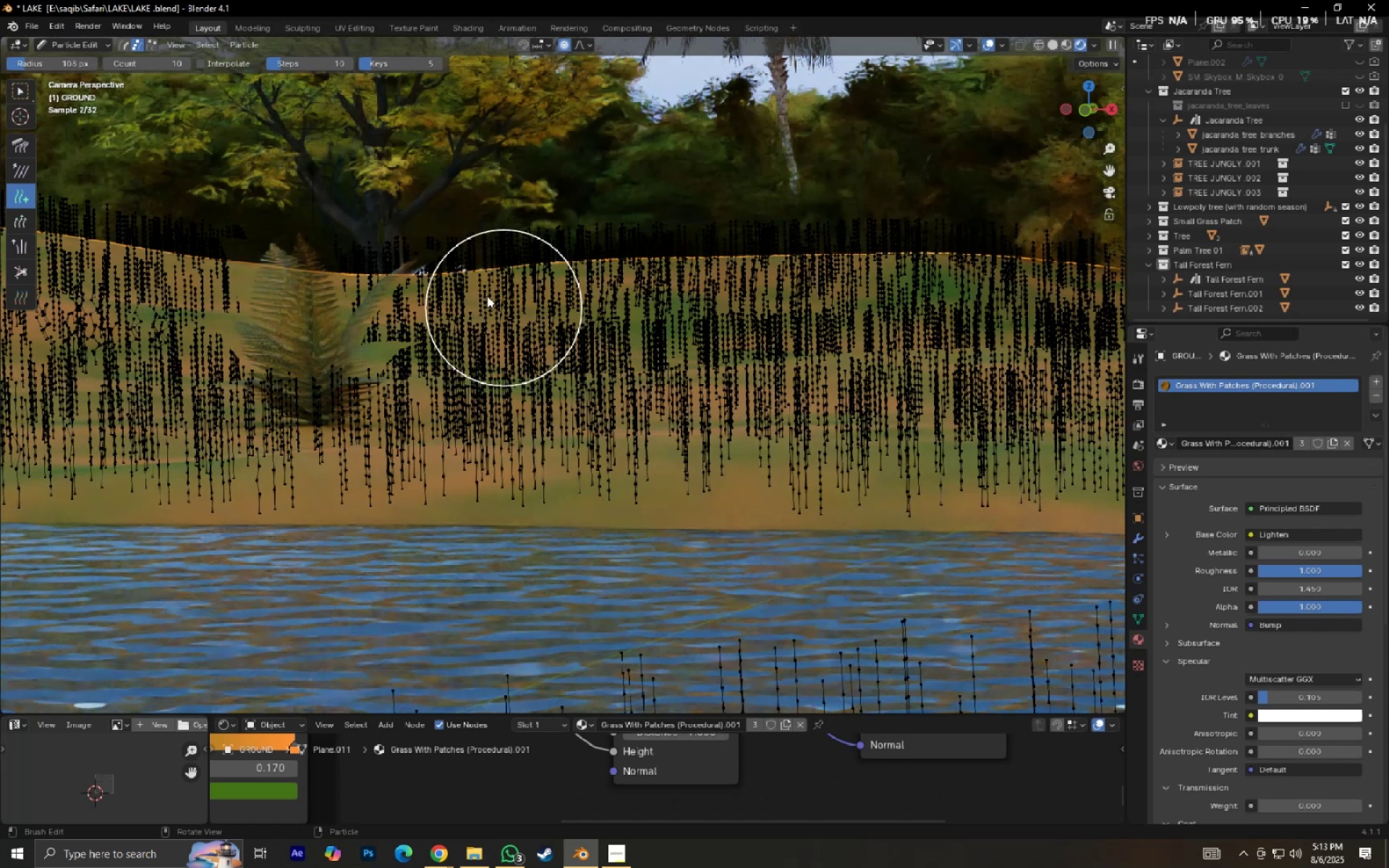 
double_click([477, 287])
 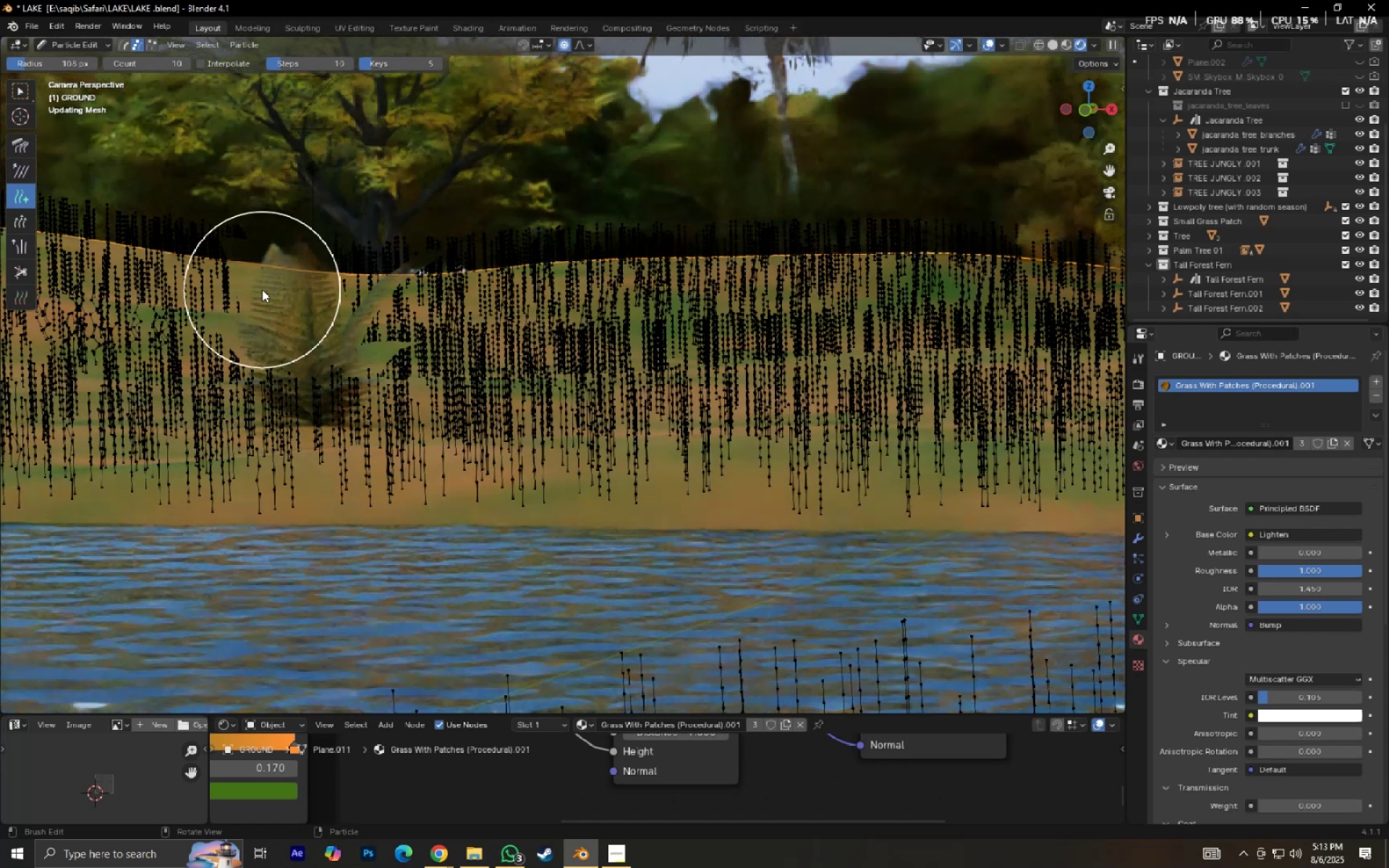 
triple_click([262, 289])
 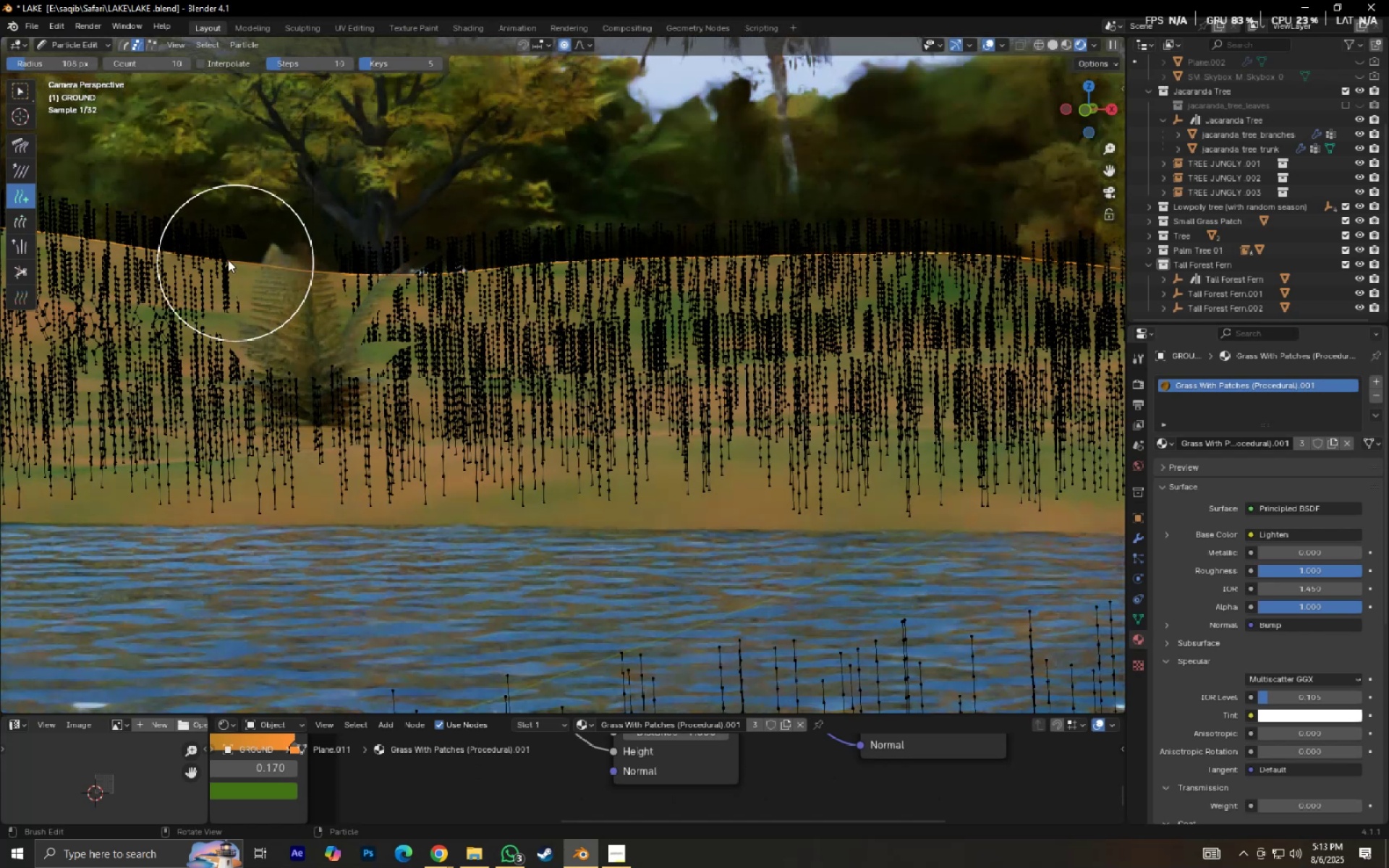 
left_click([228, 260])
 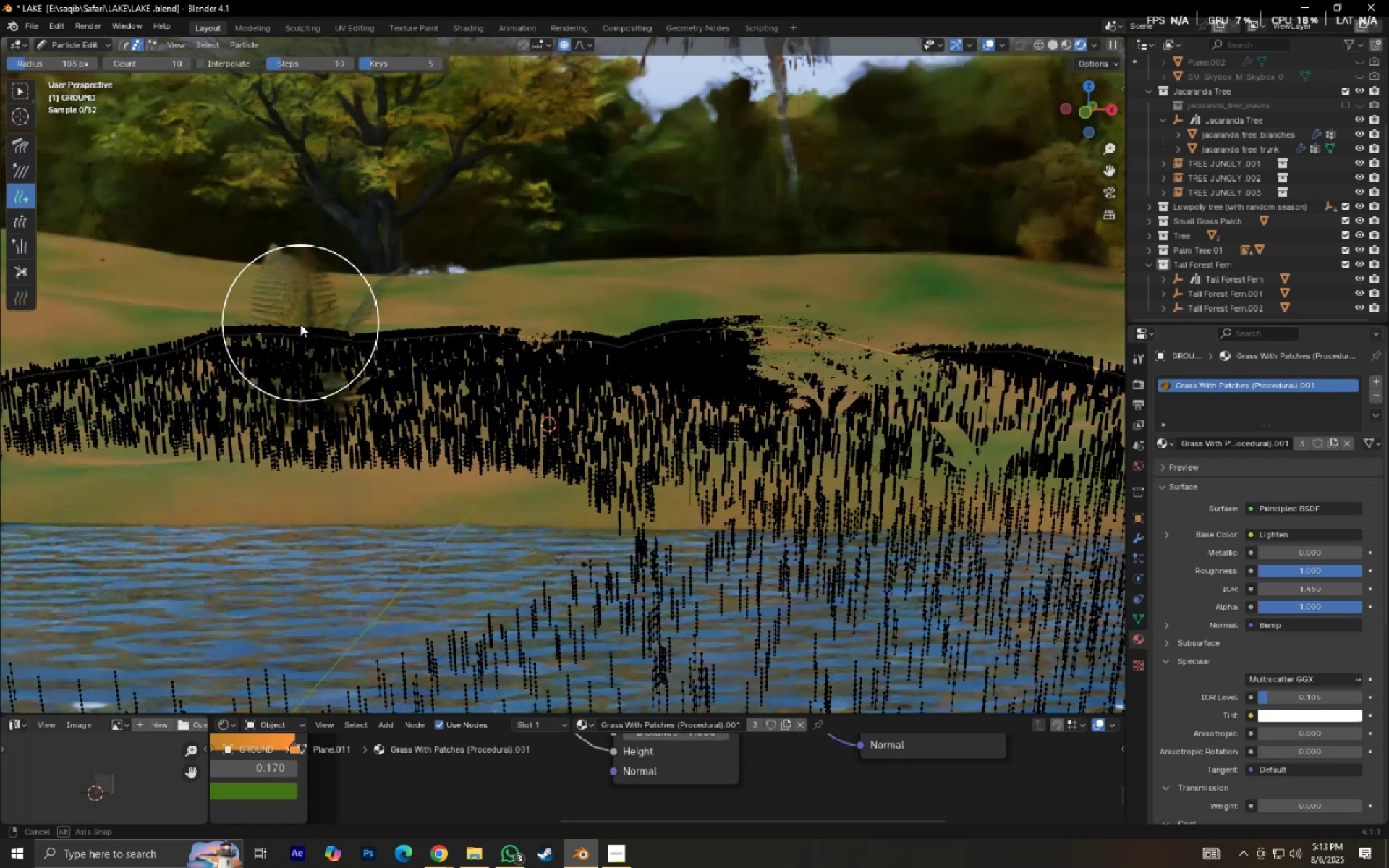 
hold_key(key=ShiftLeft, duration=0.33)
 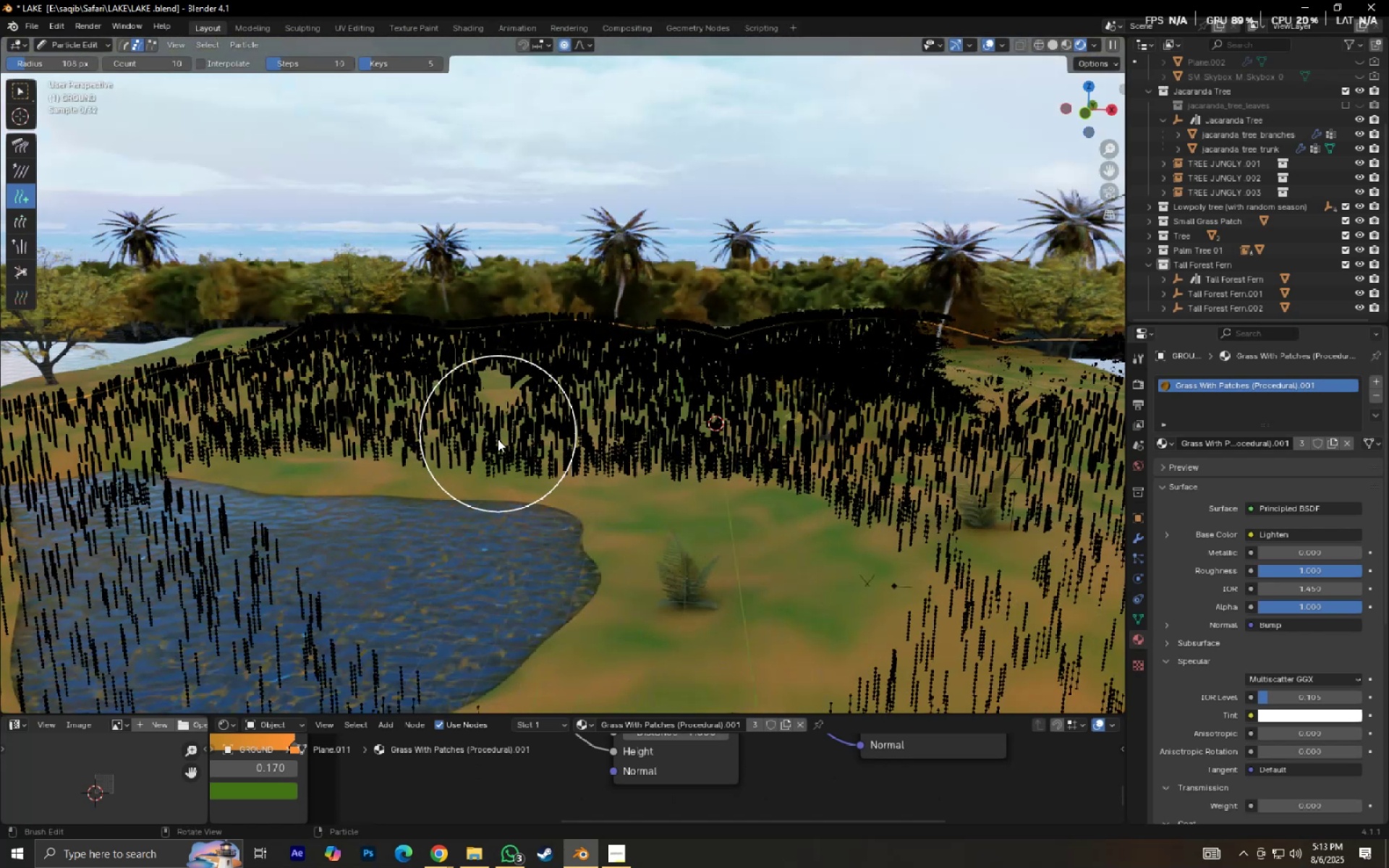 
scroll: coordinate [521, 454], scroll_direction: up, amount: 6.0
 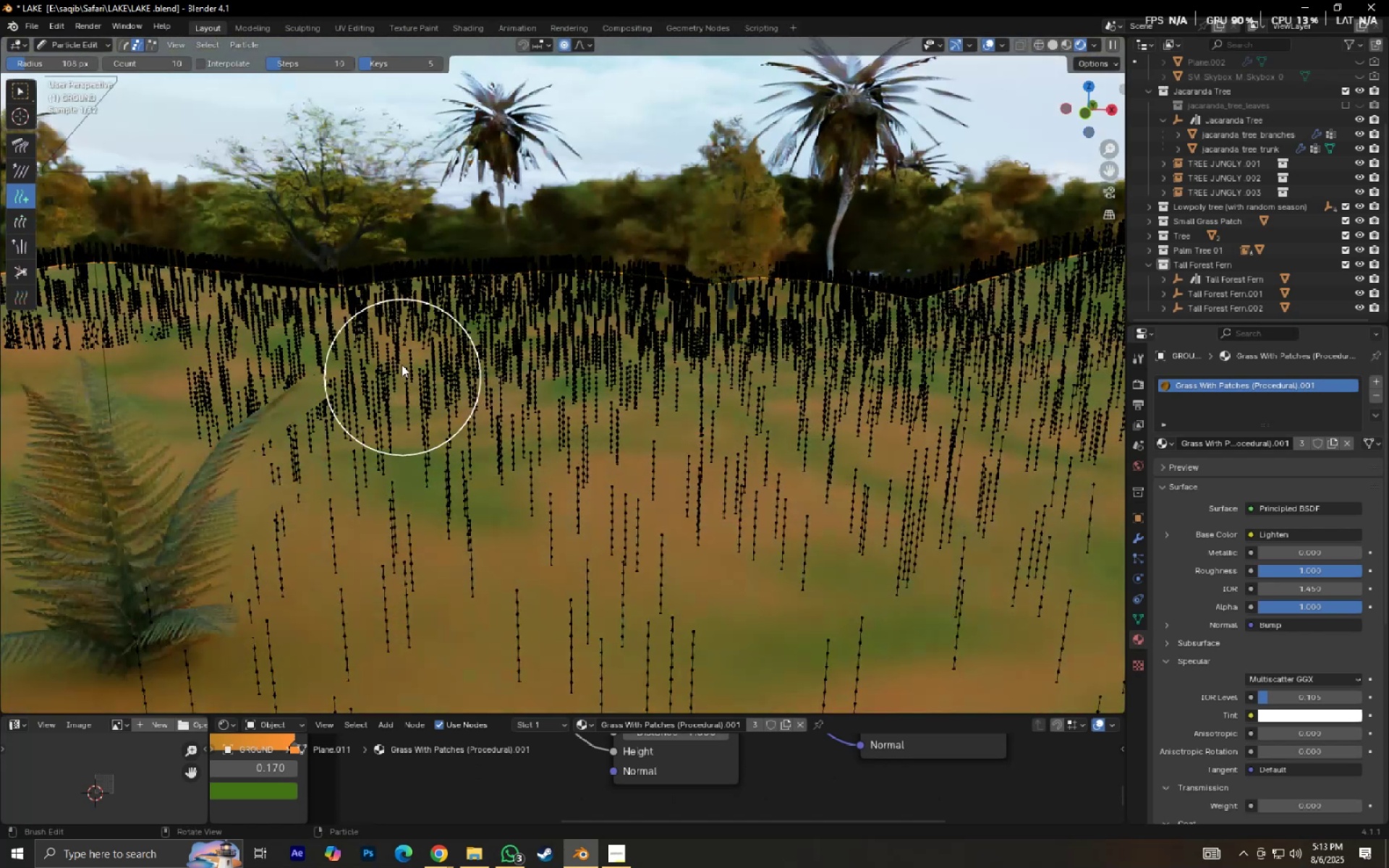 
scroll: coordinate [397, 326], scroll_direction: down, amount: 2.0
 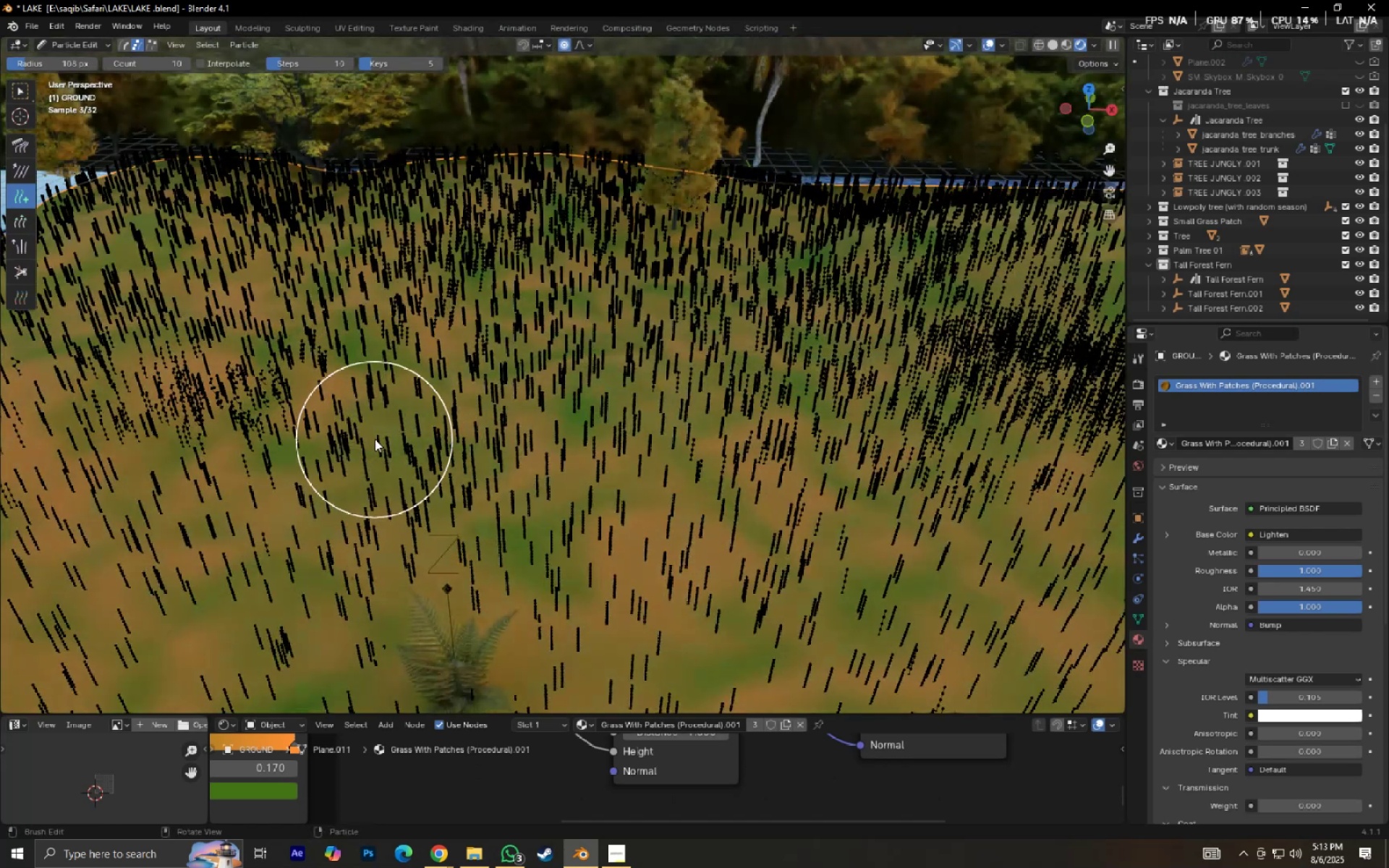 
double_click([433, 335])
 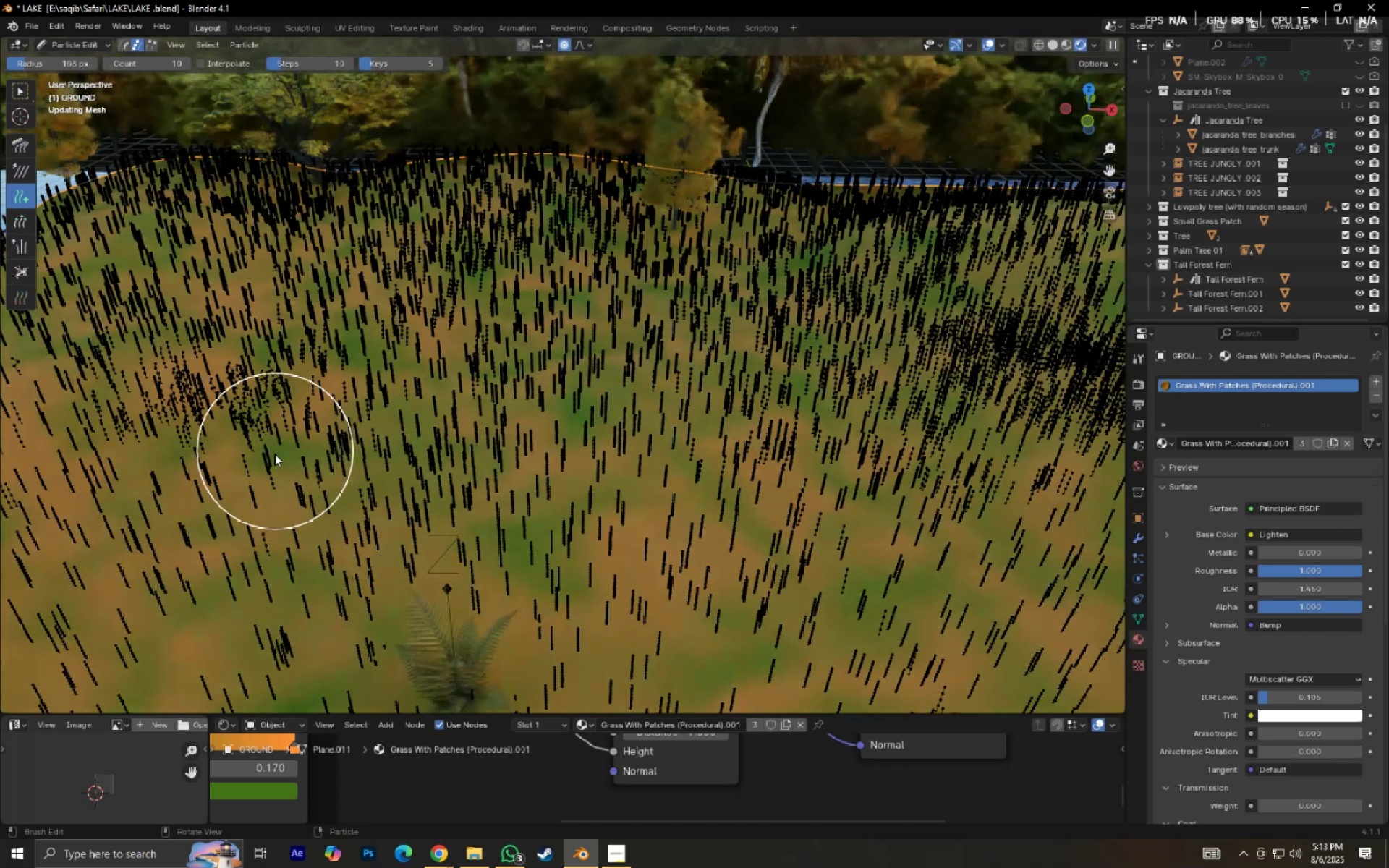 
scroll: coordinate [289, 437], scroll_direction: down, amount: 3.0
 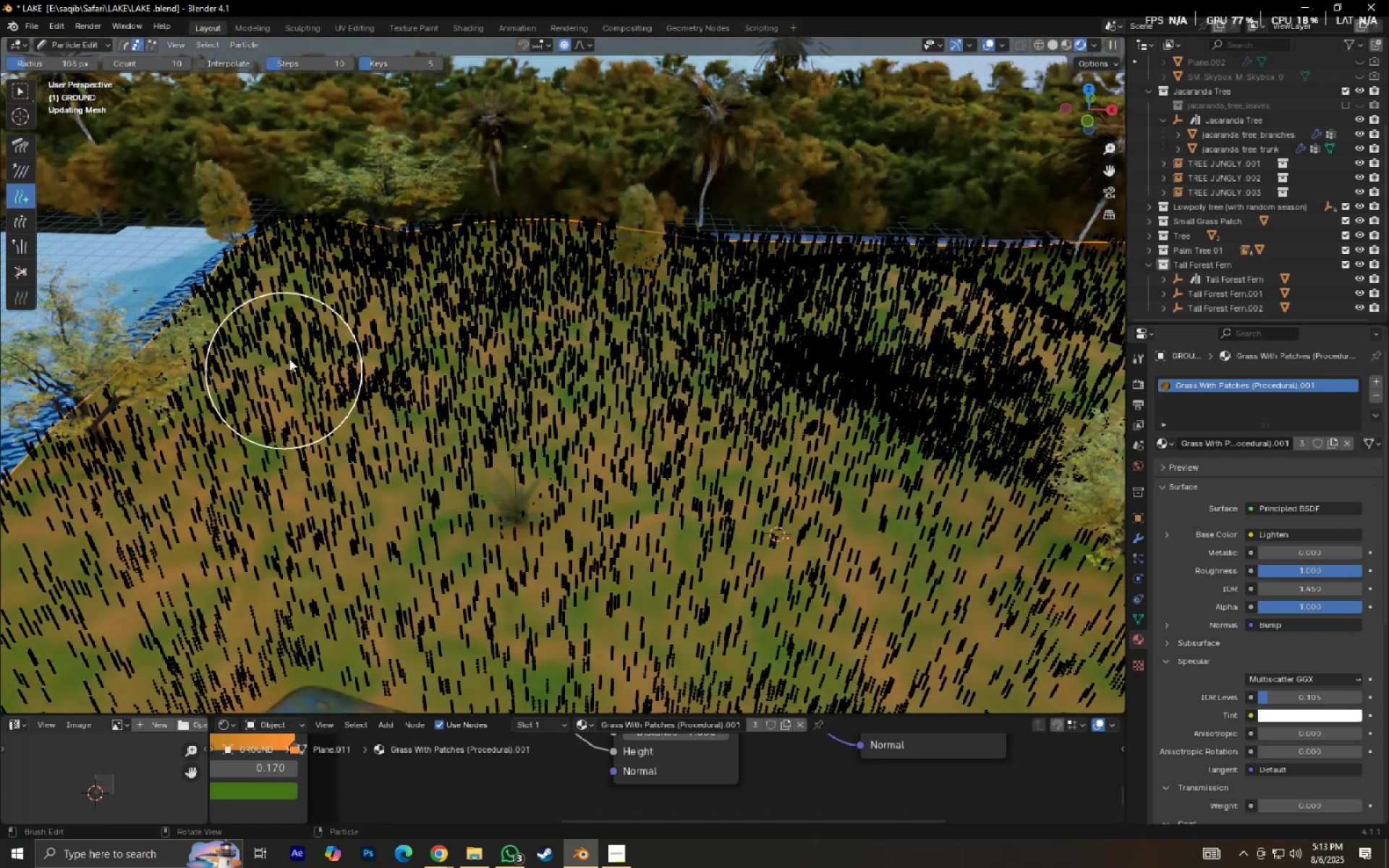 
double_click([334, 330])
 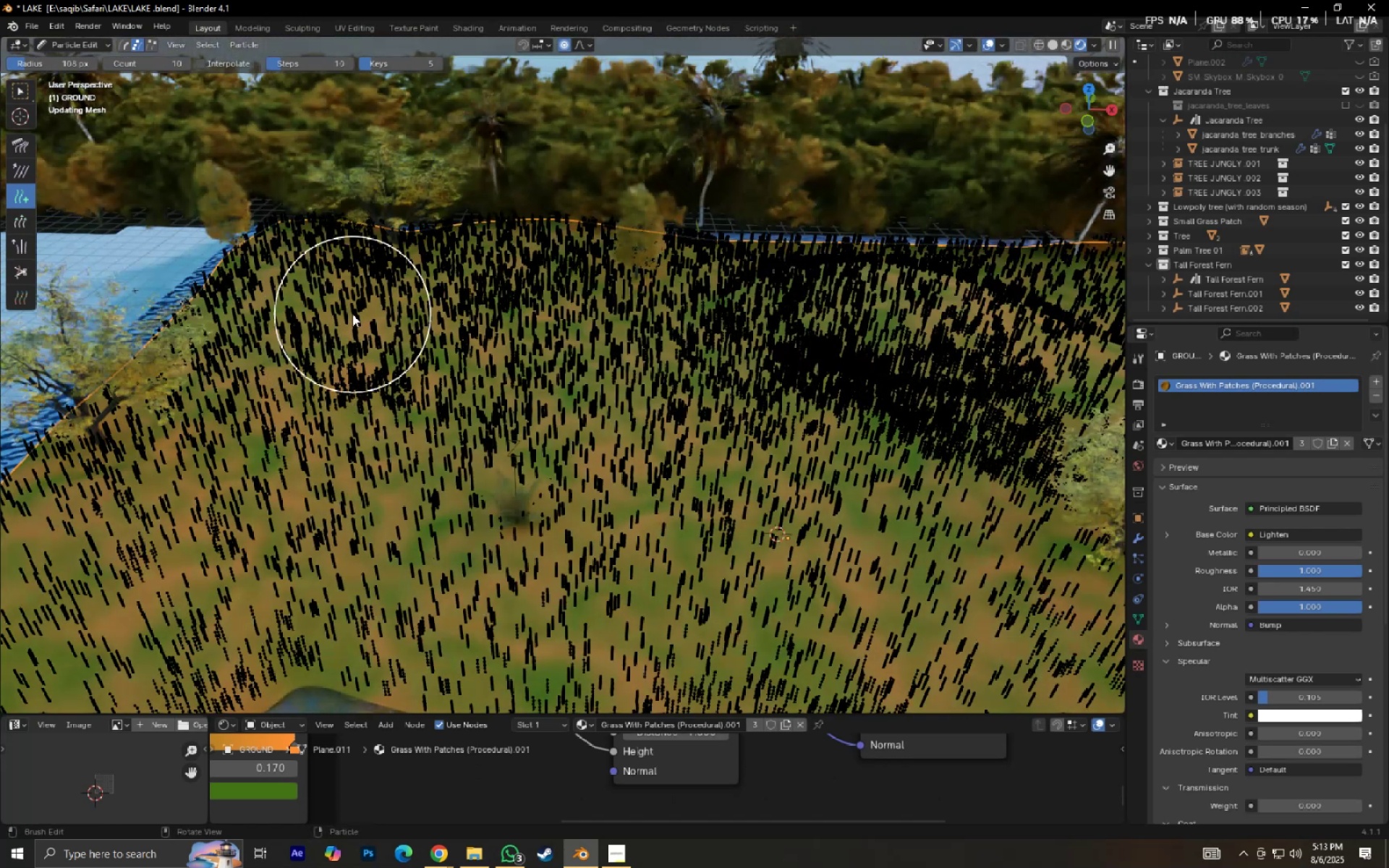 
triple_click([352, 314])
 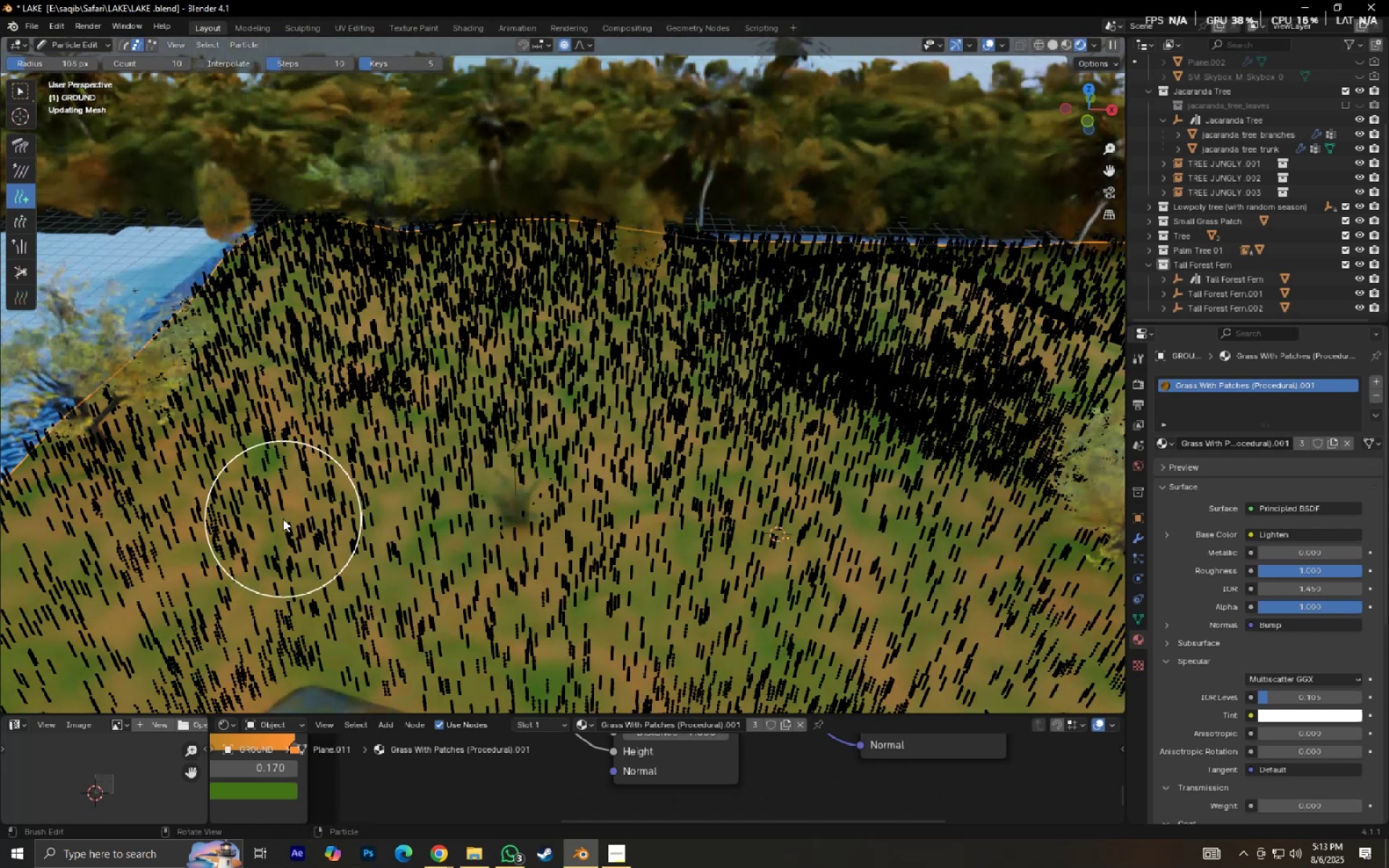 
triple_click([283, 519])
 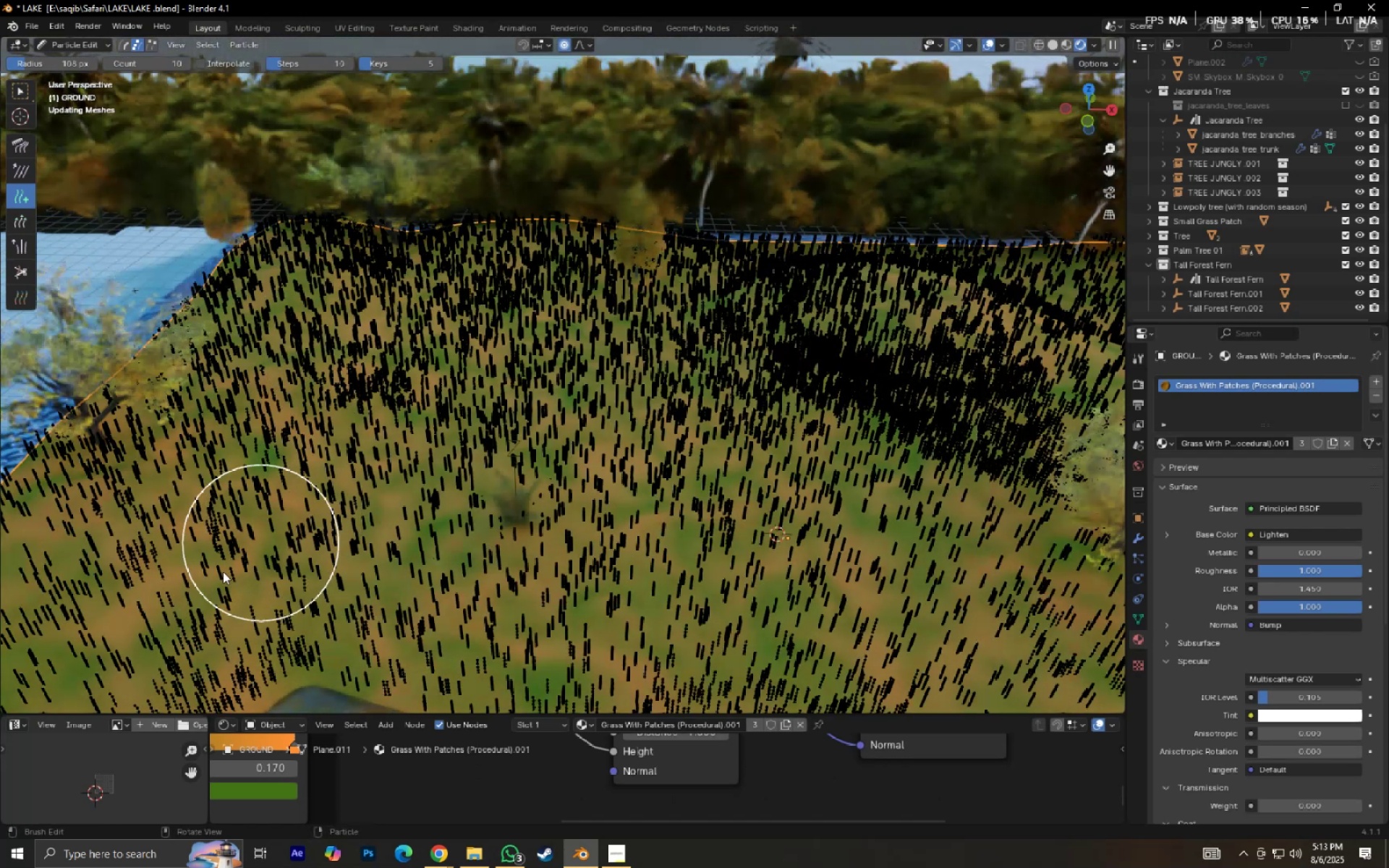 
triple_click([223, 571])
 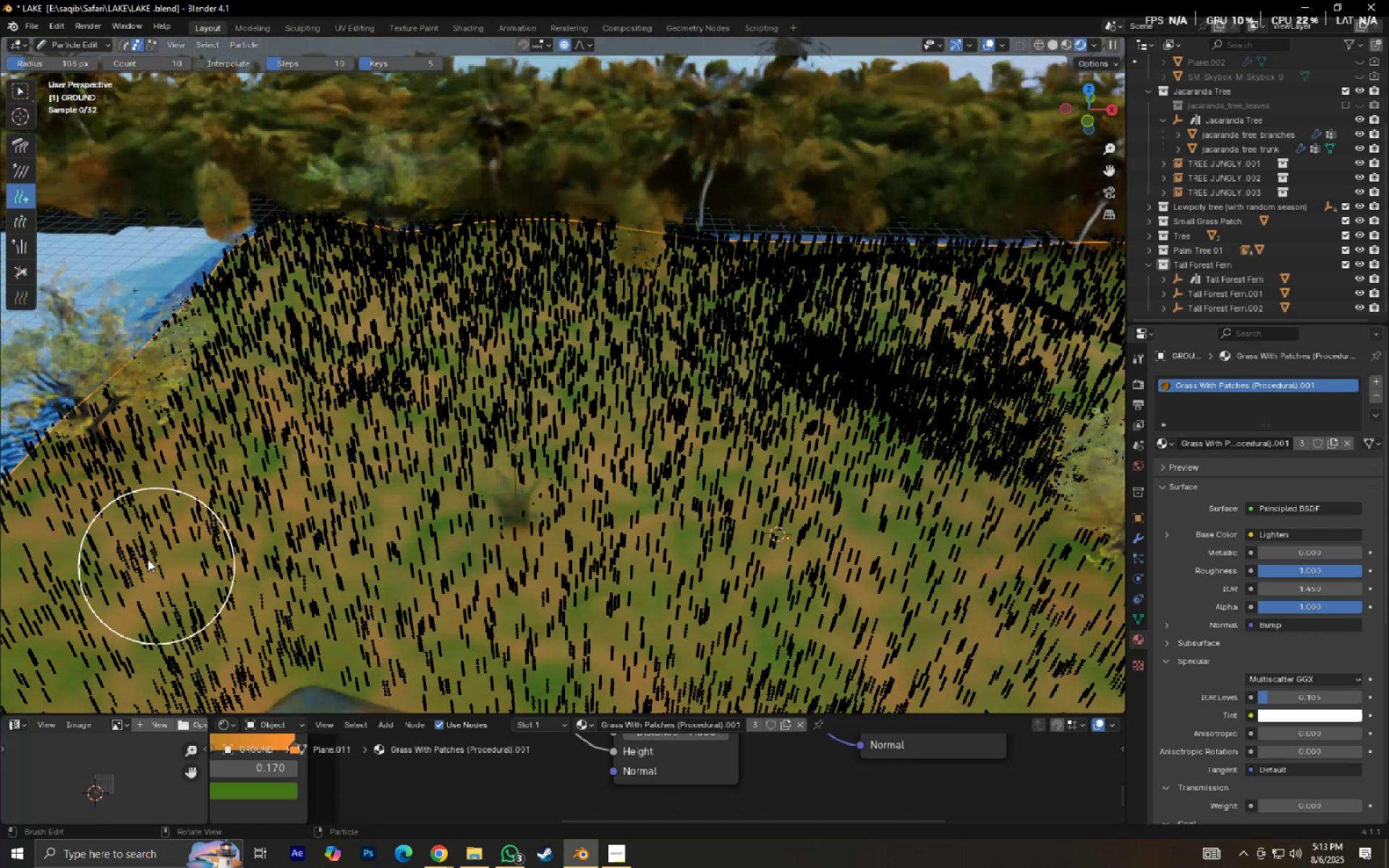 
triple_click([148, 559])
 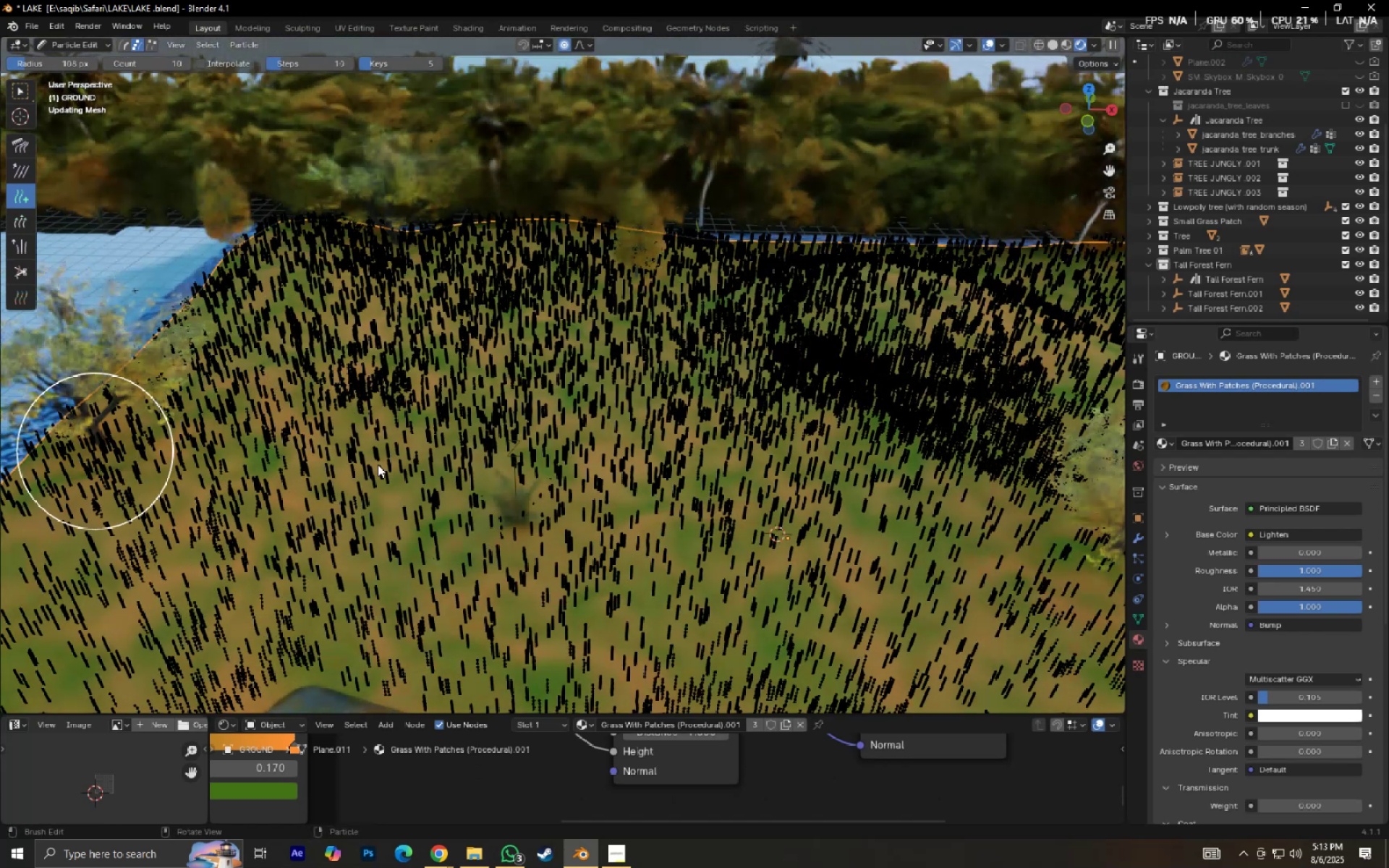 
triple_click([418, 465])
 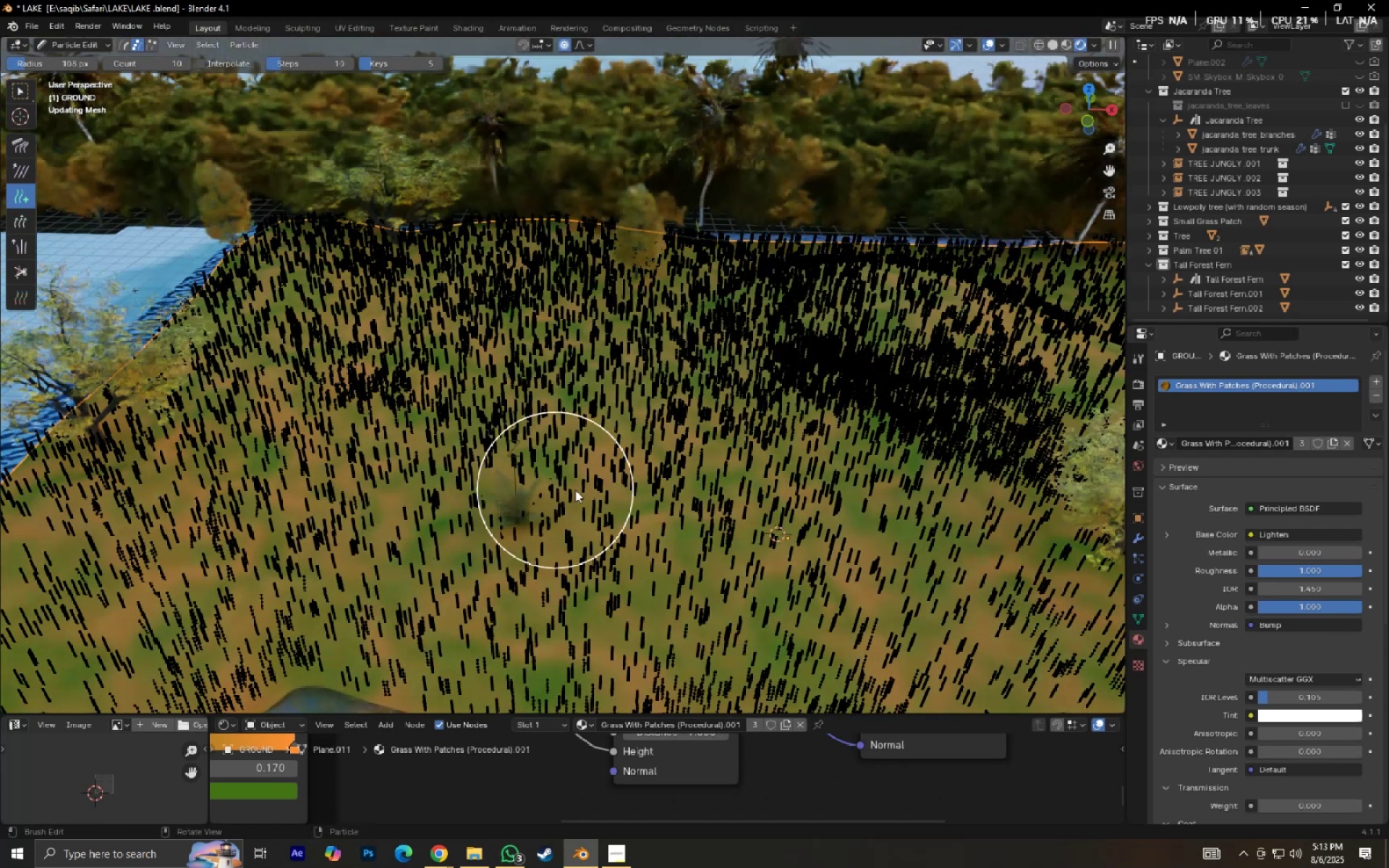 
triple_click([587, 490])
 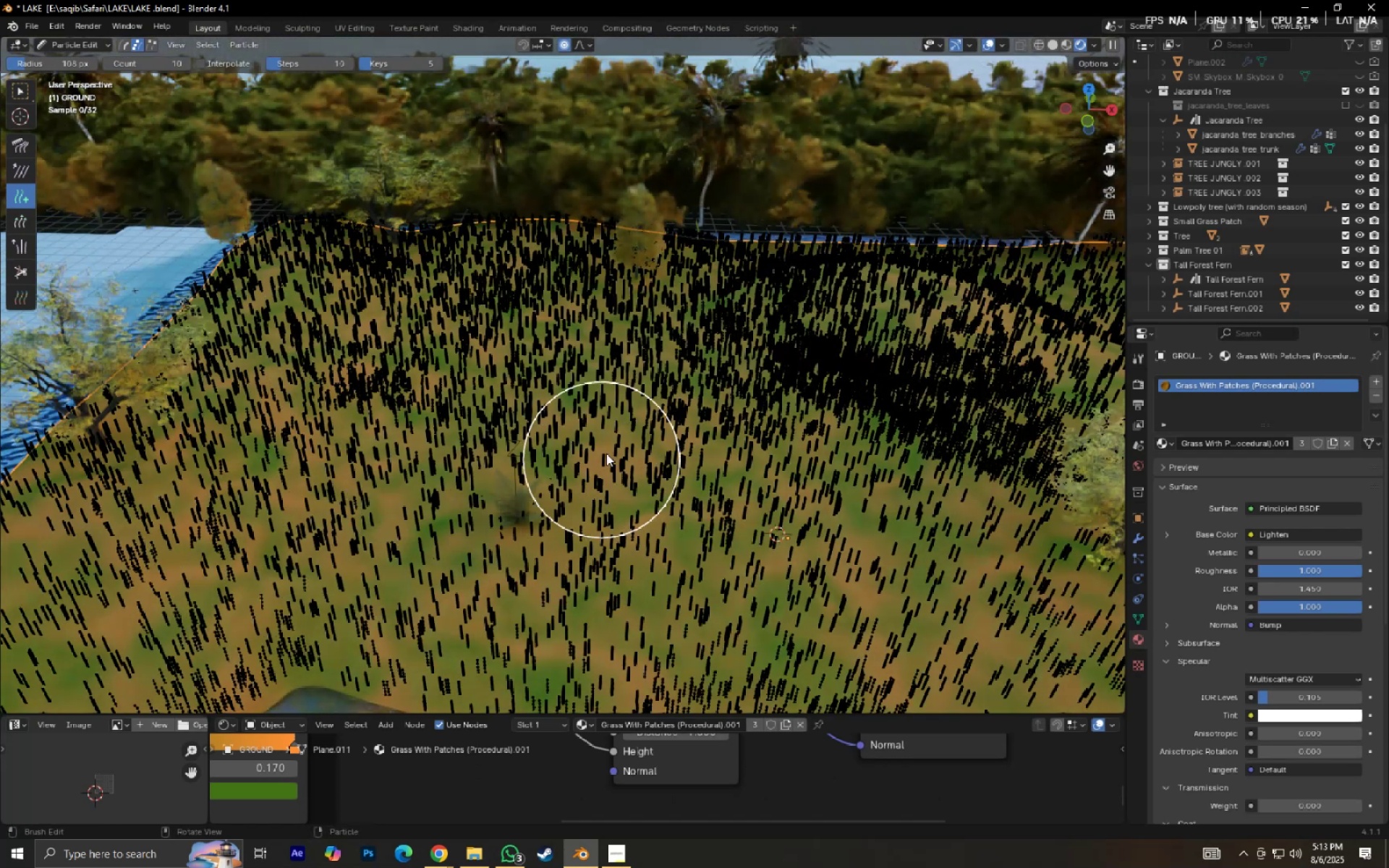 
triple_click([606, 454])
 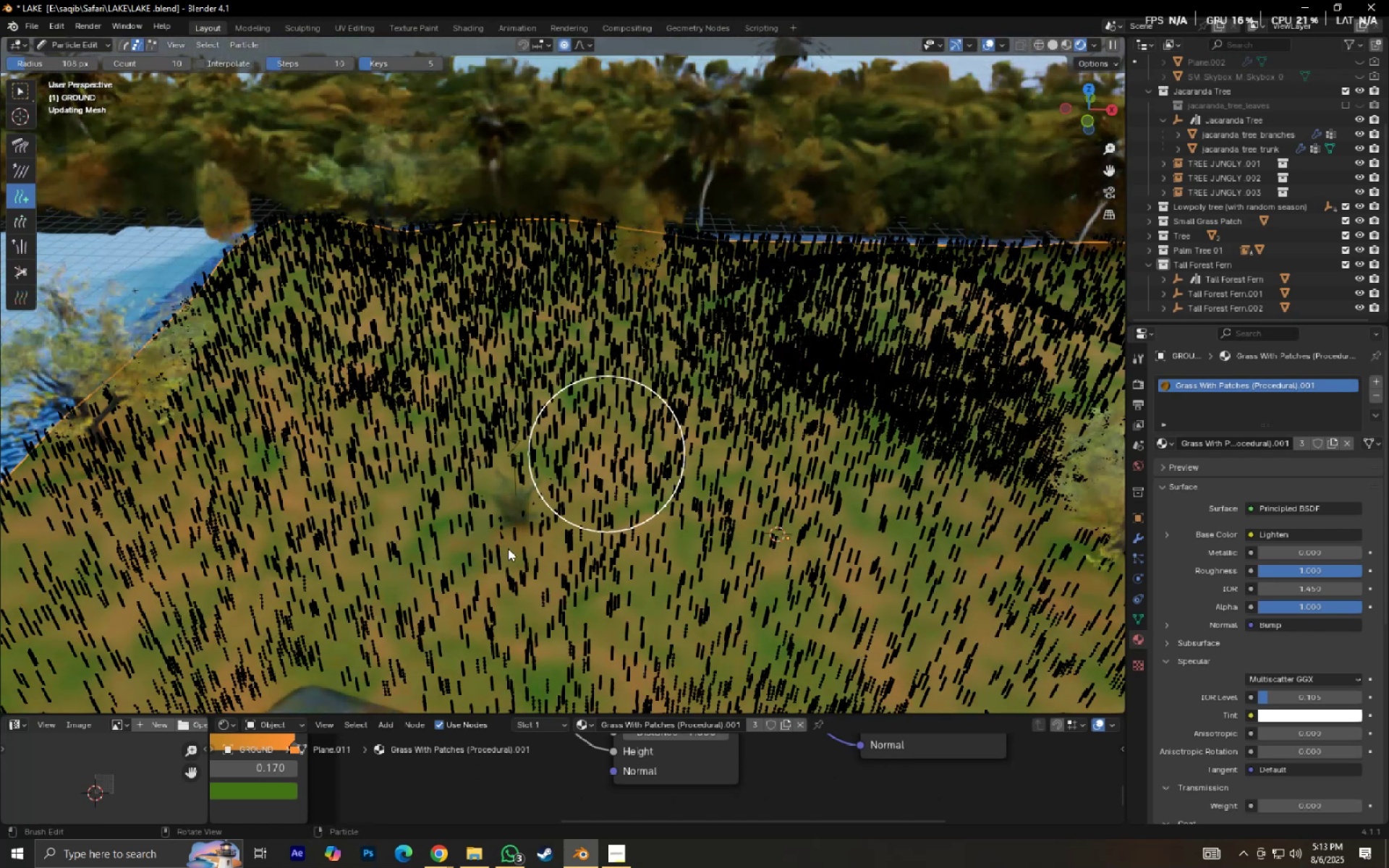 
left_click_drag(start_coordinate=[462, 571], to_coordinate=[466, 575])
 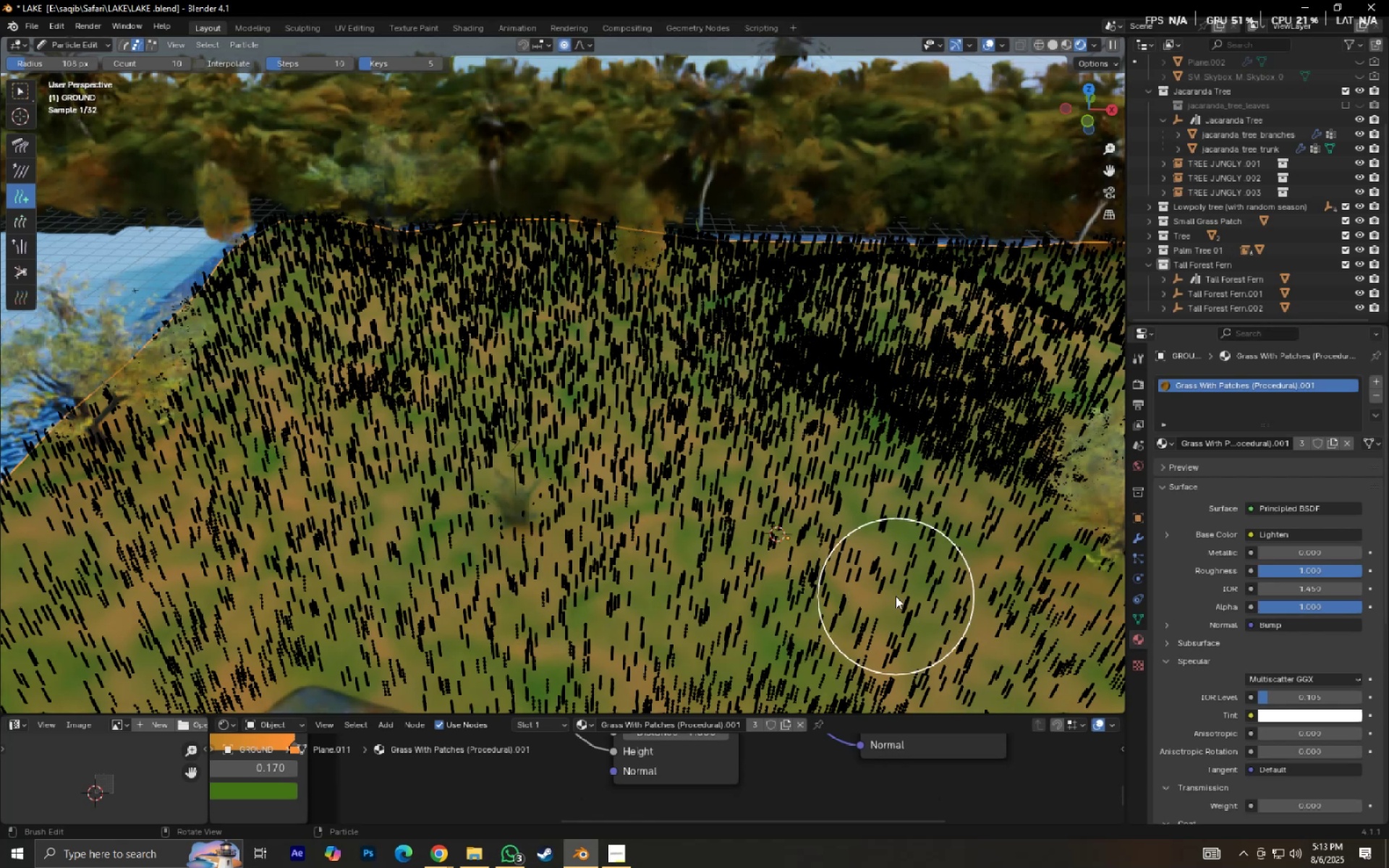 
left_click_drag(start_coordinate=[851, 526], to_coordinate=[855, 528])
 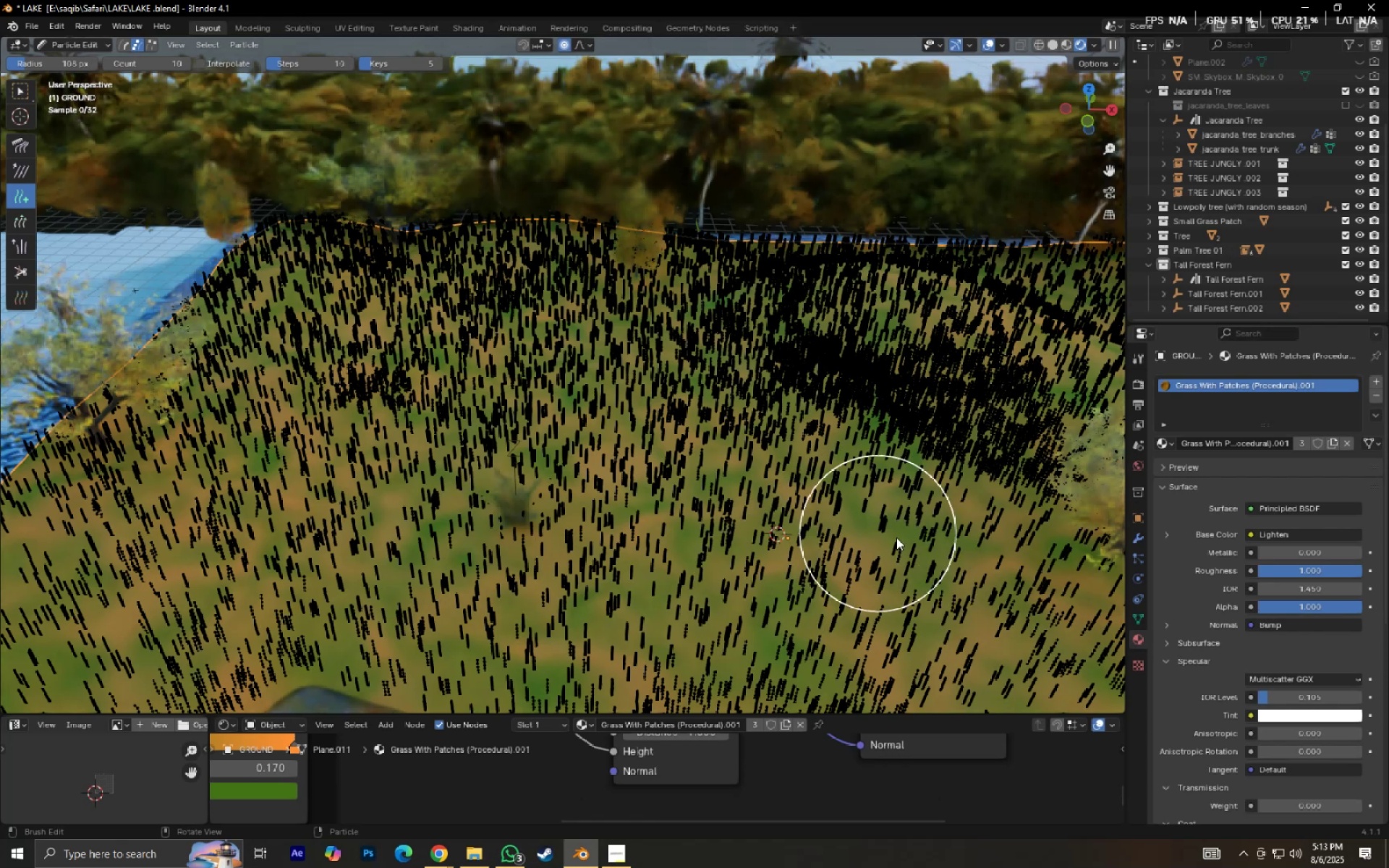 
left_click_drag(start_coordinate=[935, 558], to_coordinate=[940, 561])
 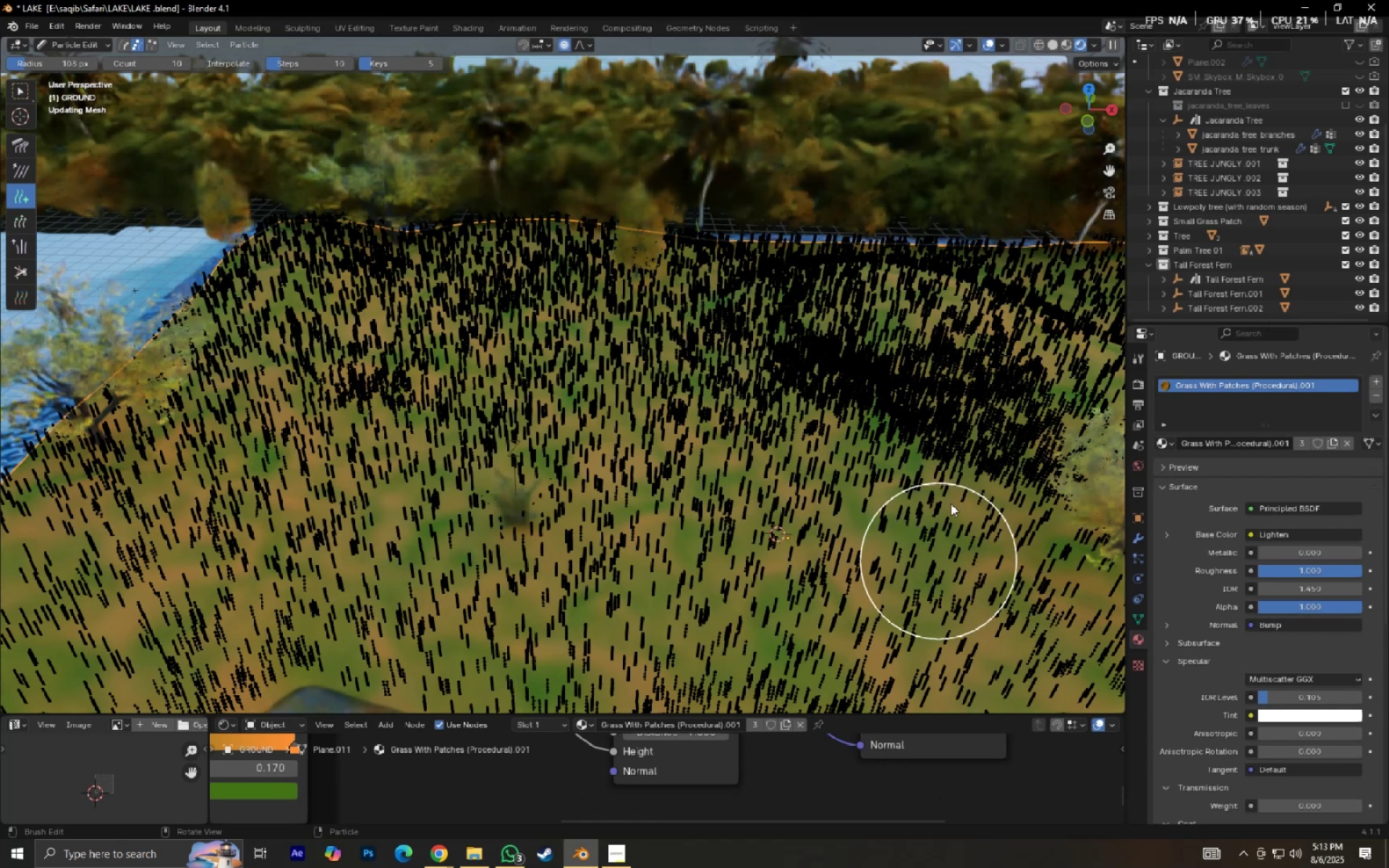 
left_click_drag(start_coordinate=[955, 416], to_coordinate=[959, 396])
 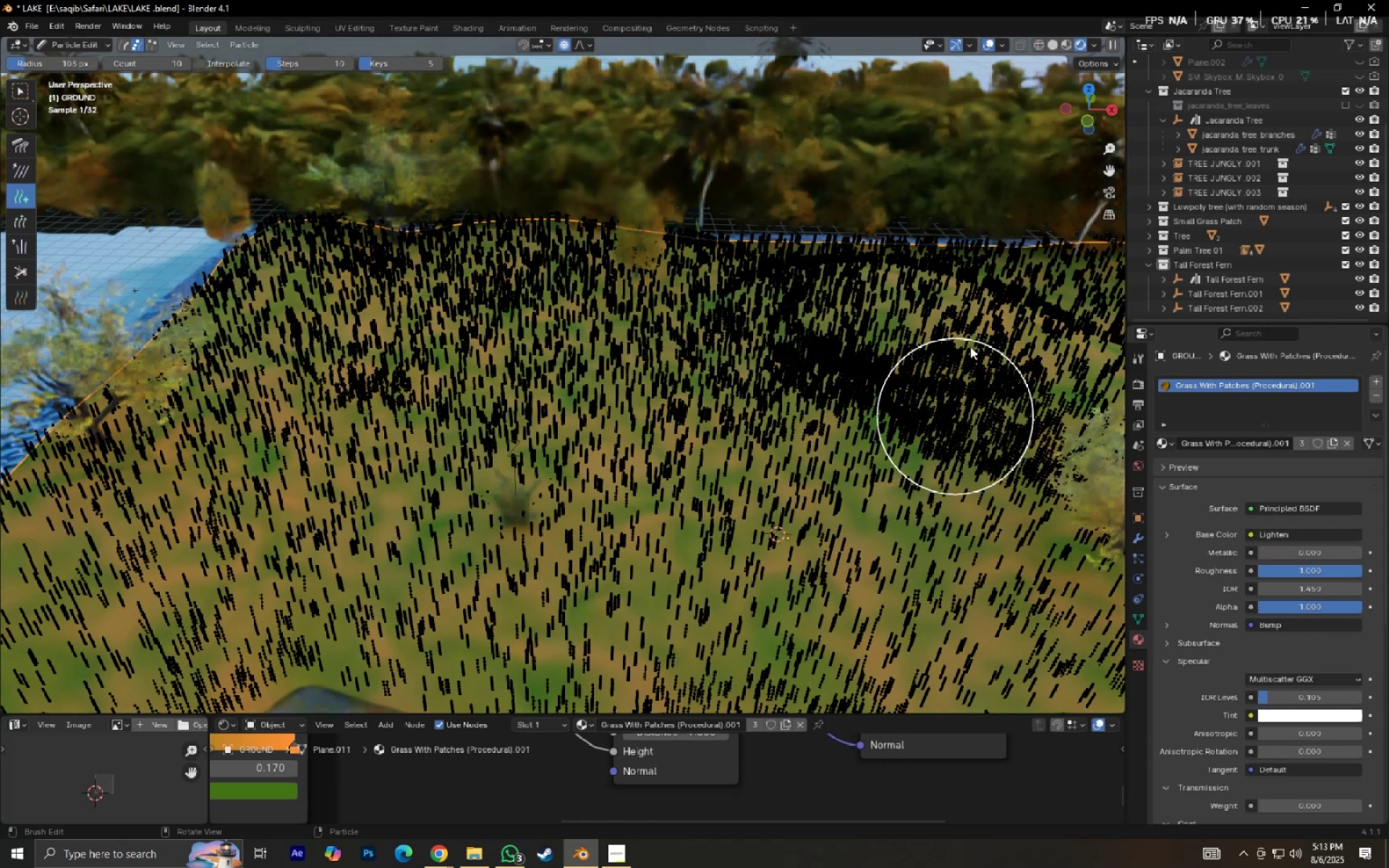 
left_click_drag(start_coordinate=[967, 328], to_coordinate=[958, 323])
 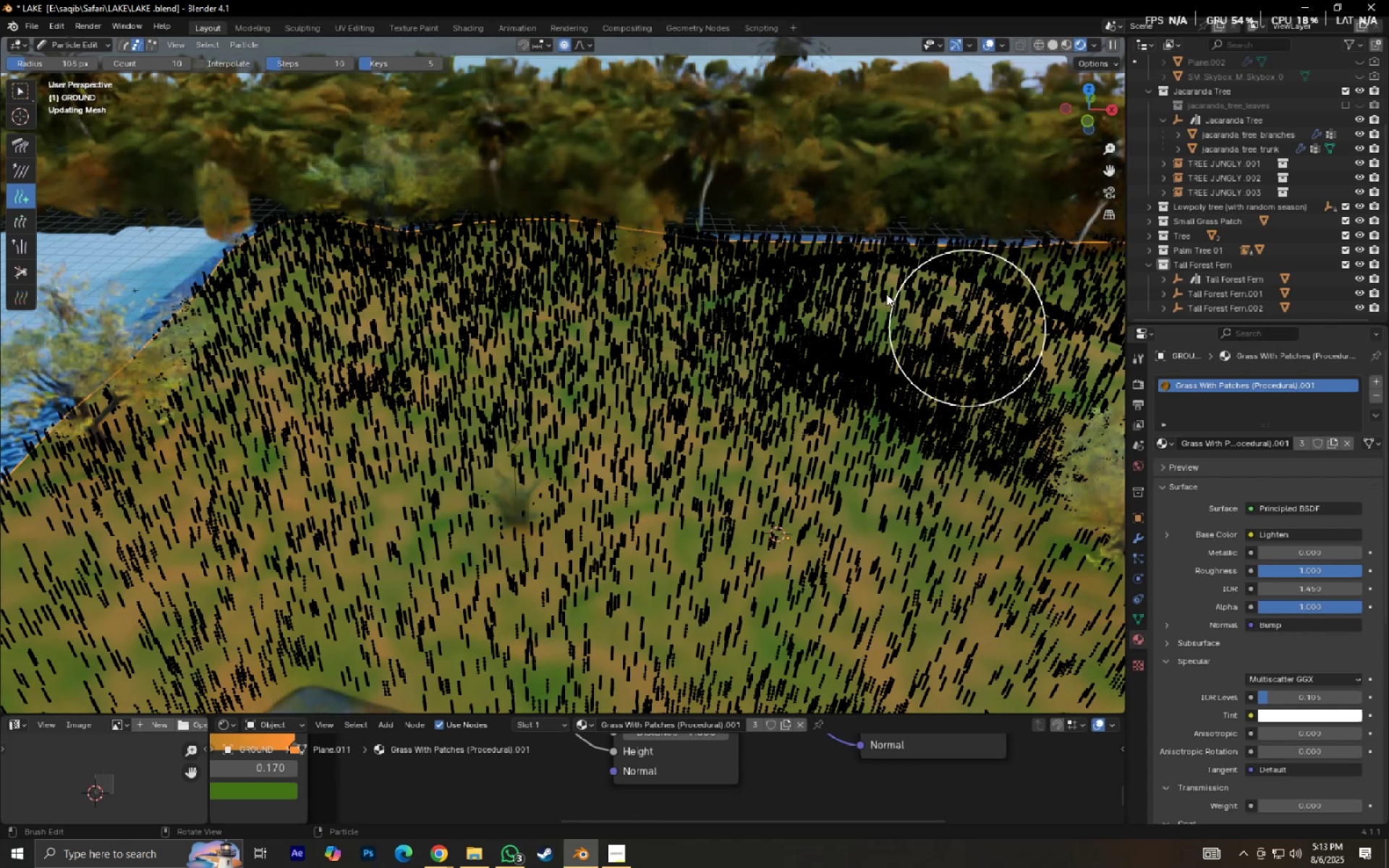 
triple_click([886, 294])
 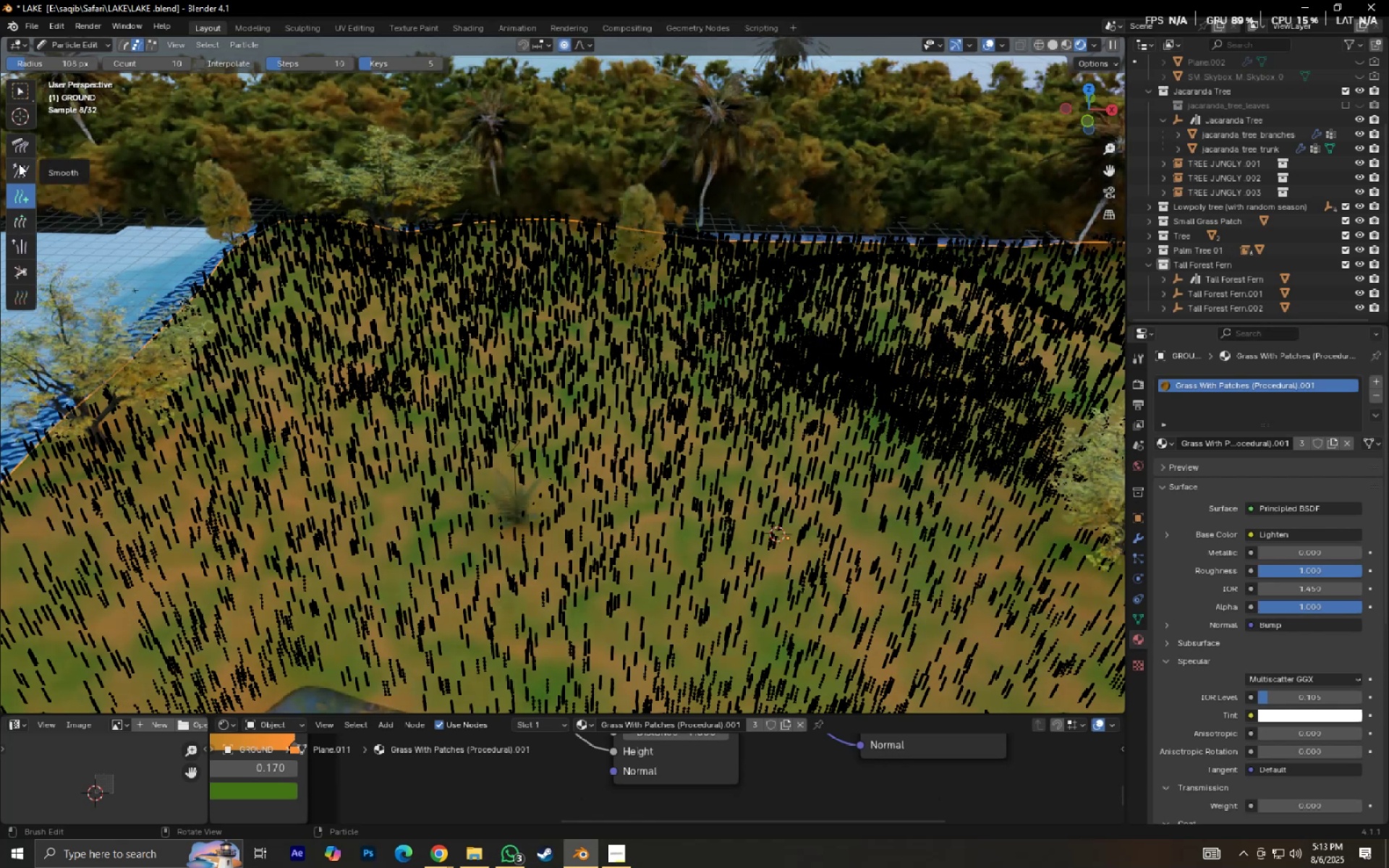 
left_click([19, 169])
 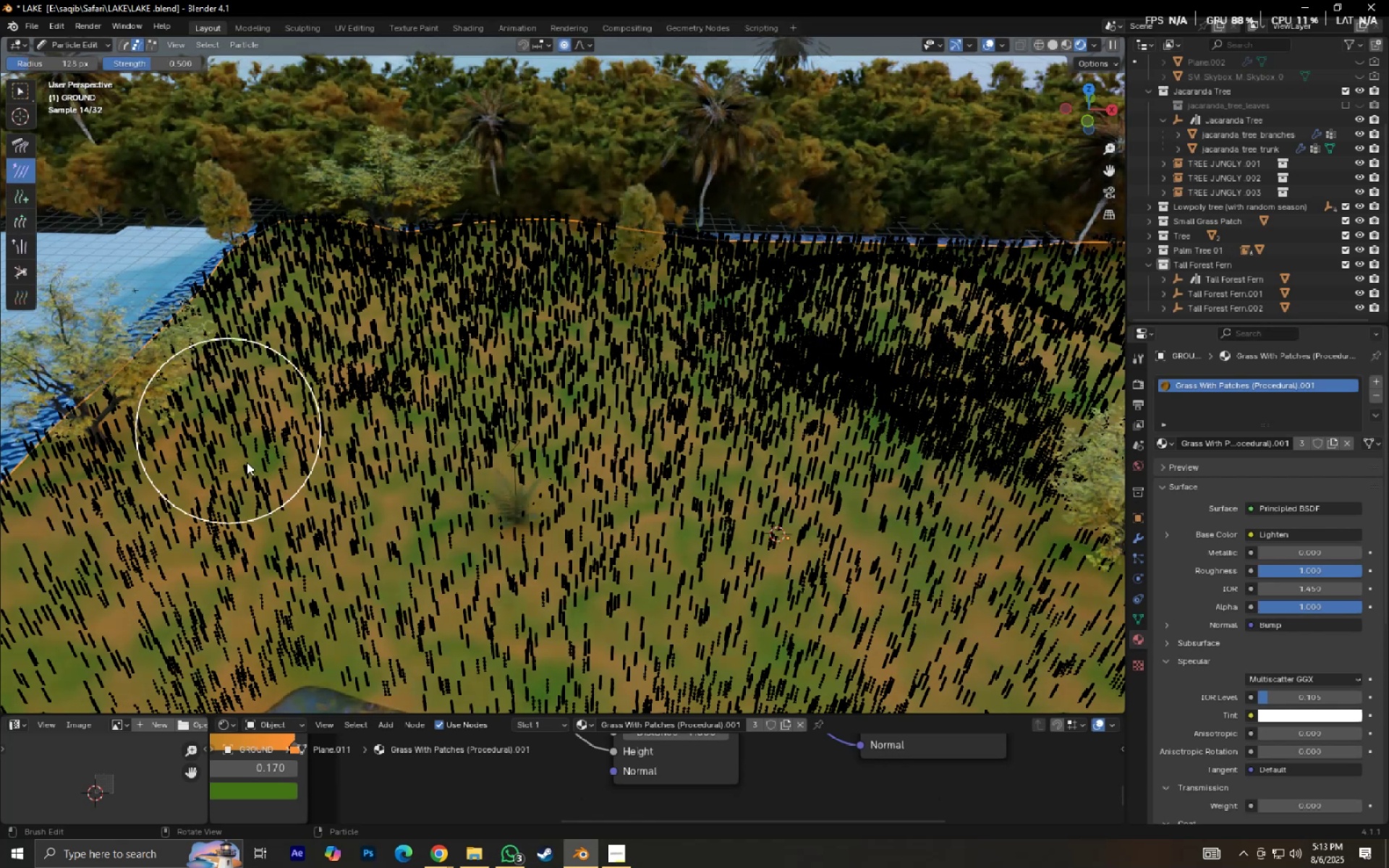 
left_click_drag(start_coordinate=[284, 523], to_coordinate=[230, 248])
 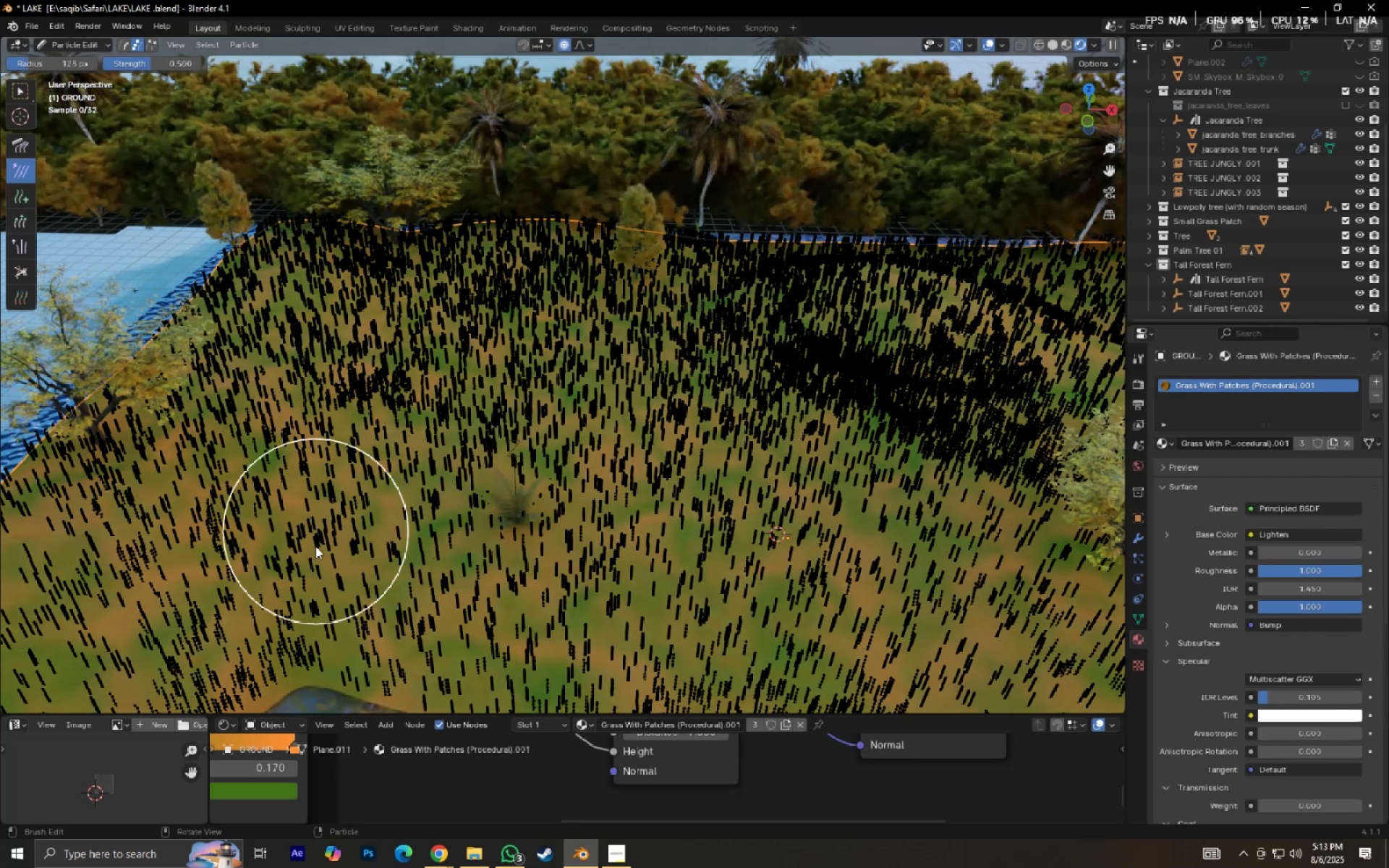 
left_click_drag(start_coordinate=[315, 554], to_coordinate=[286, 252])
 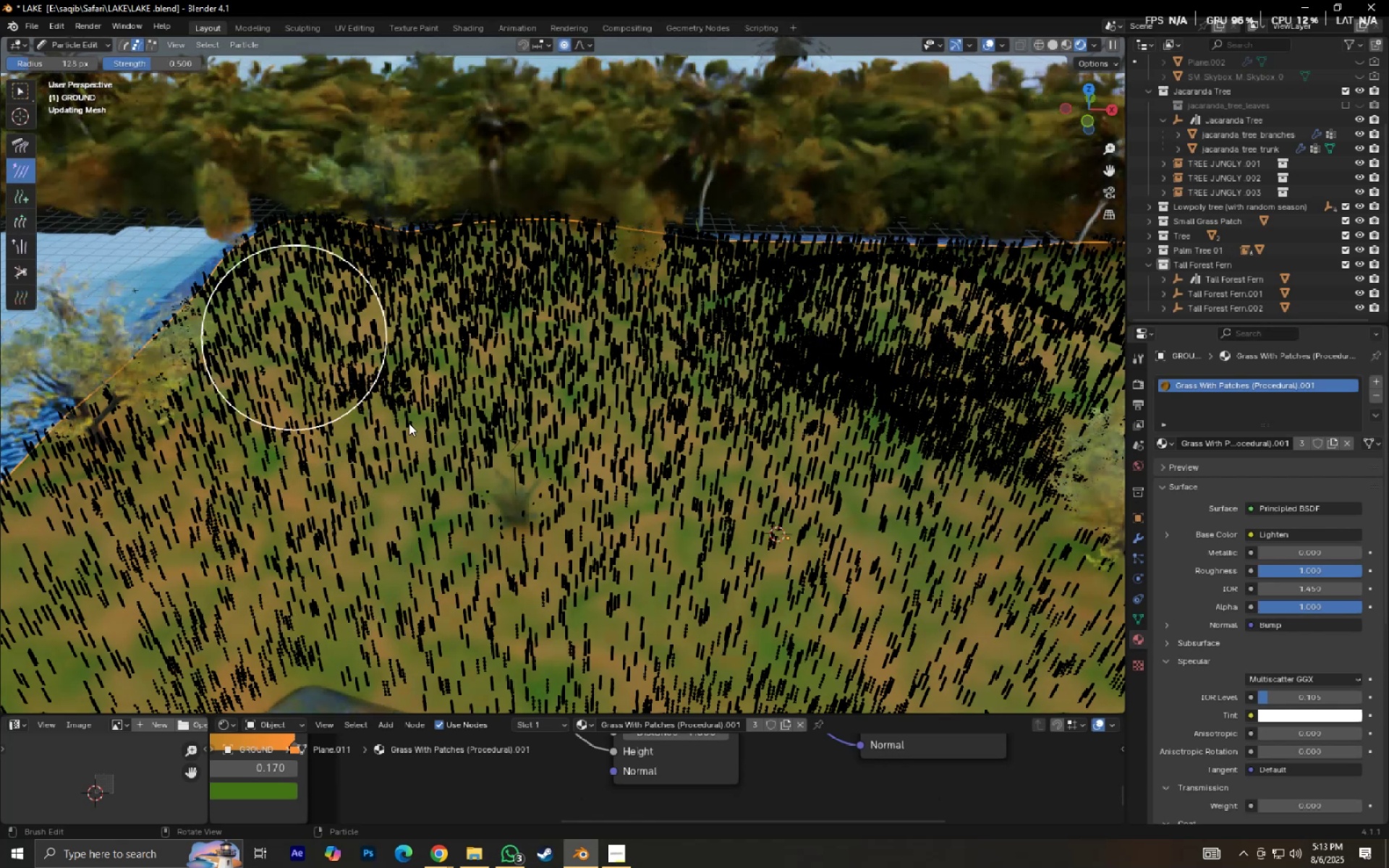 
left_click_drag(start_coordinate=[460, 508], to_coordinate=[412, 262])
 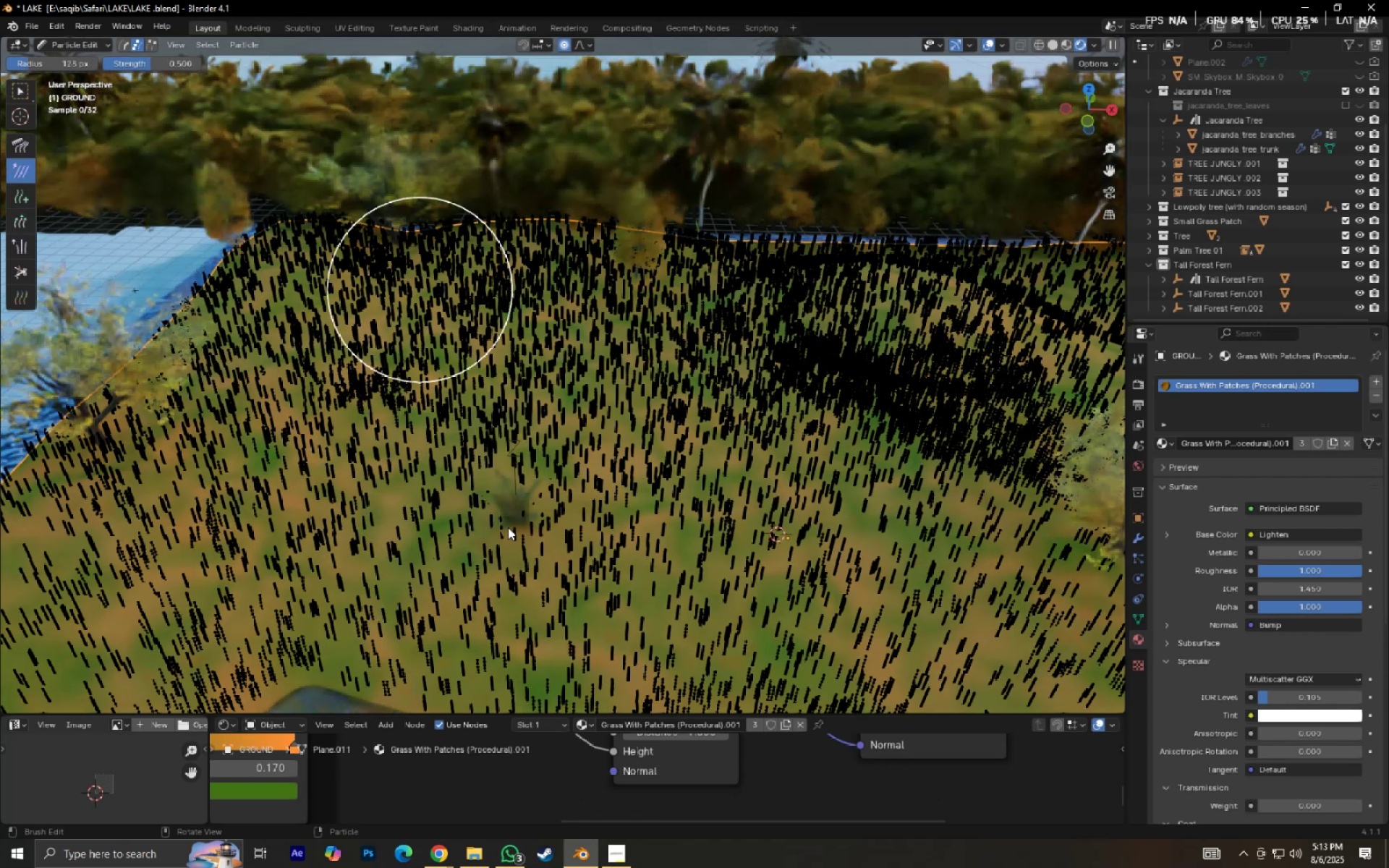 
left_click_drag(start_coordinate=[506, 605], to_coordinate=[442, 338])
 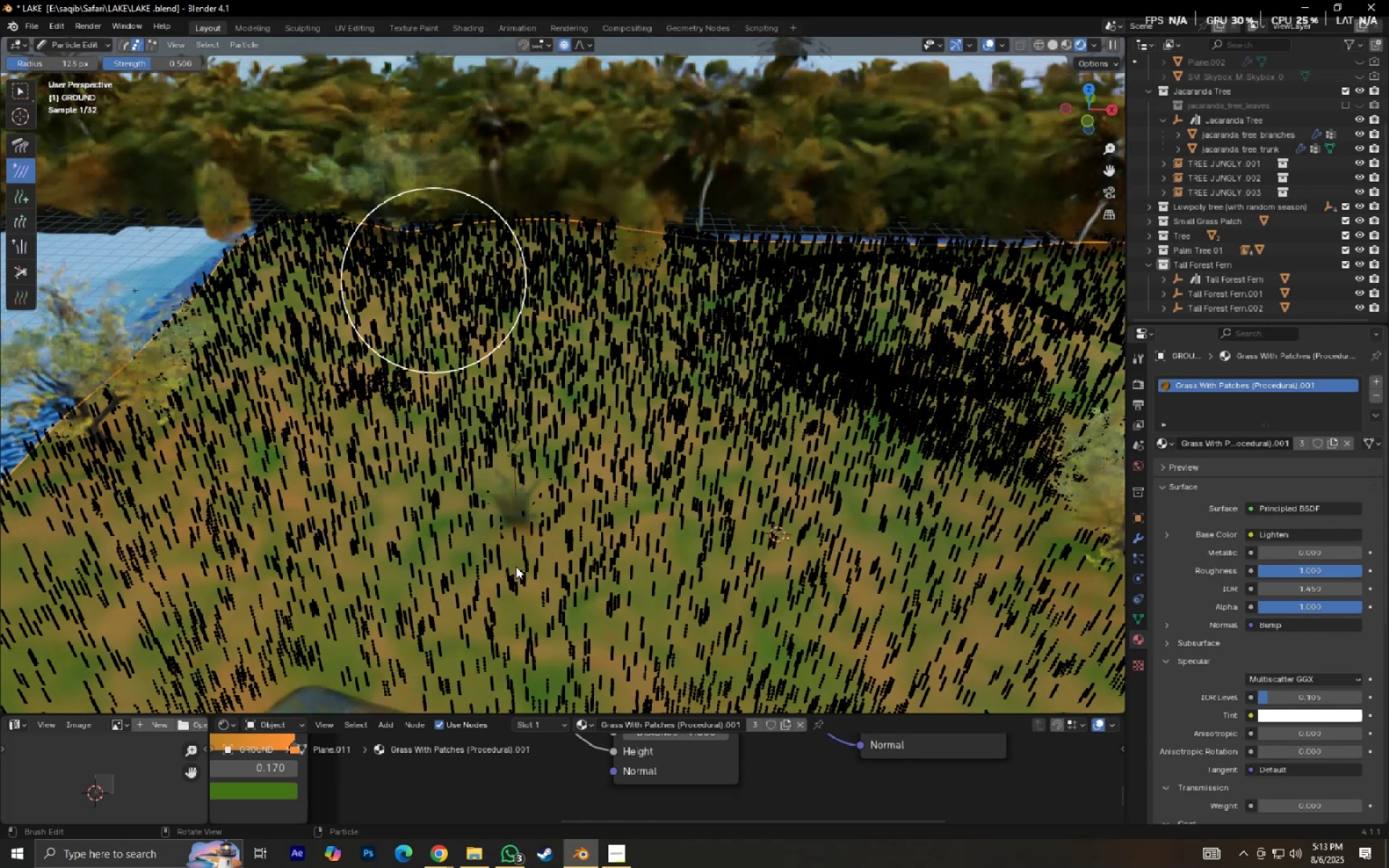 
left_click_drag(start_coordinate=[509, 617], to_coordinate=[498, 333])
 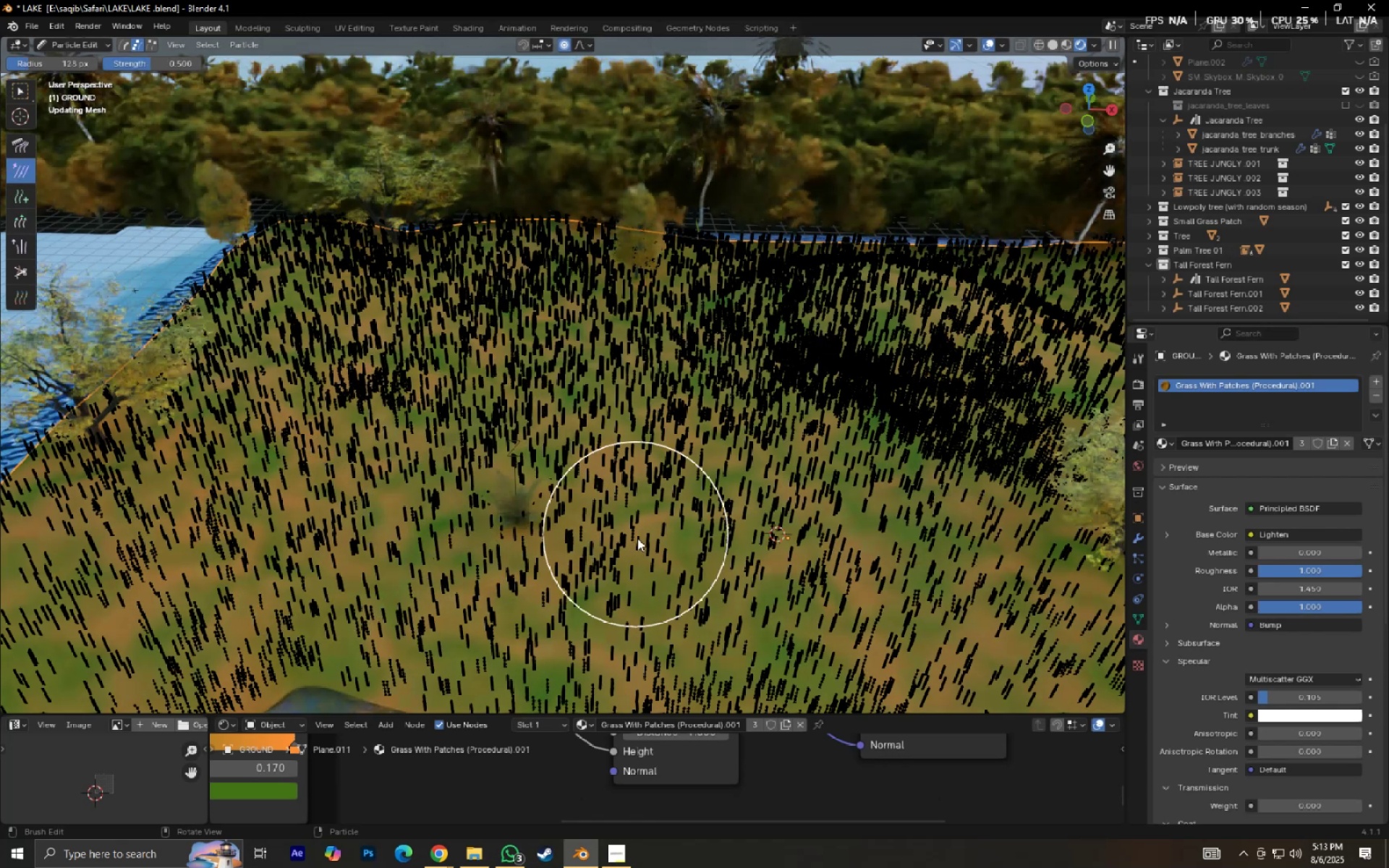 
left_click_drag(start_coordinate=[650, 577], to_coordinate=[645, 315])
 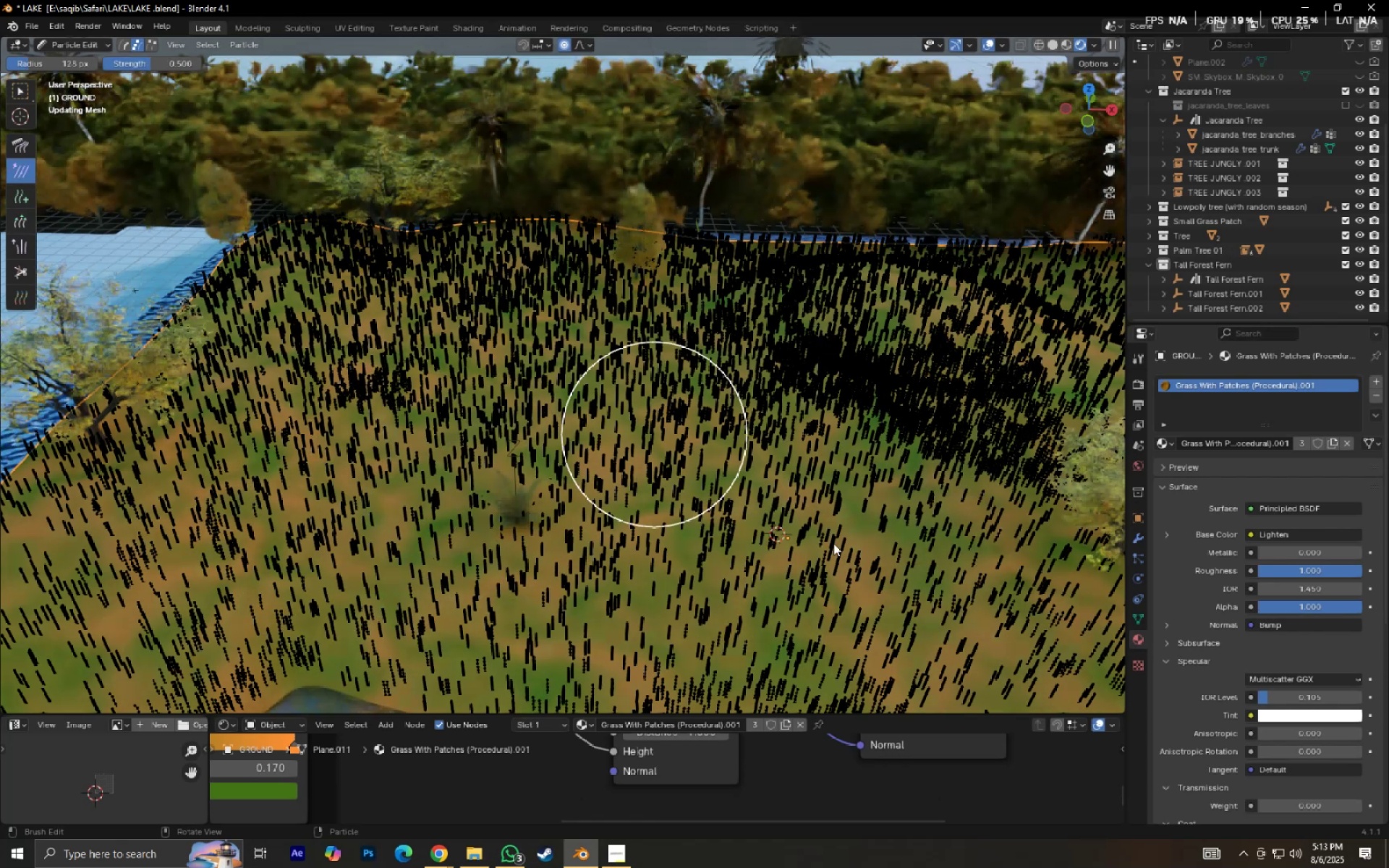 
left_click_drag(start_coordinate=[835, 552], to_coordinate=[787, 265])
 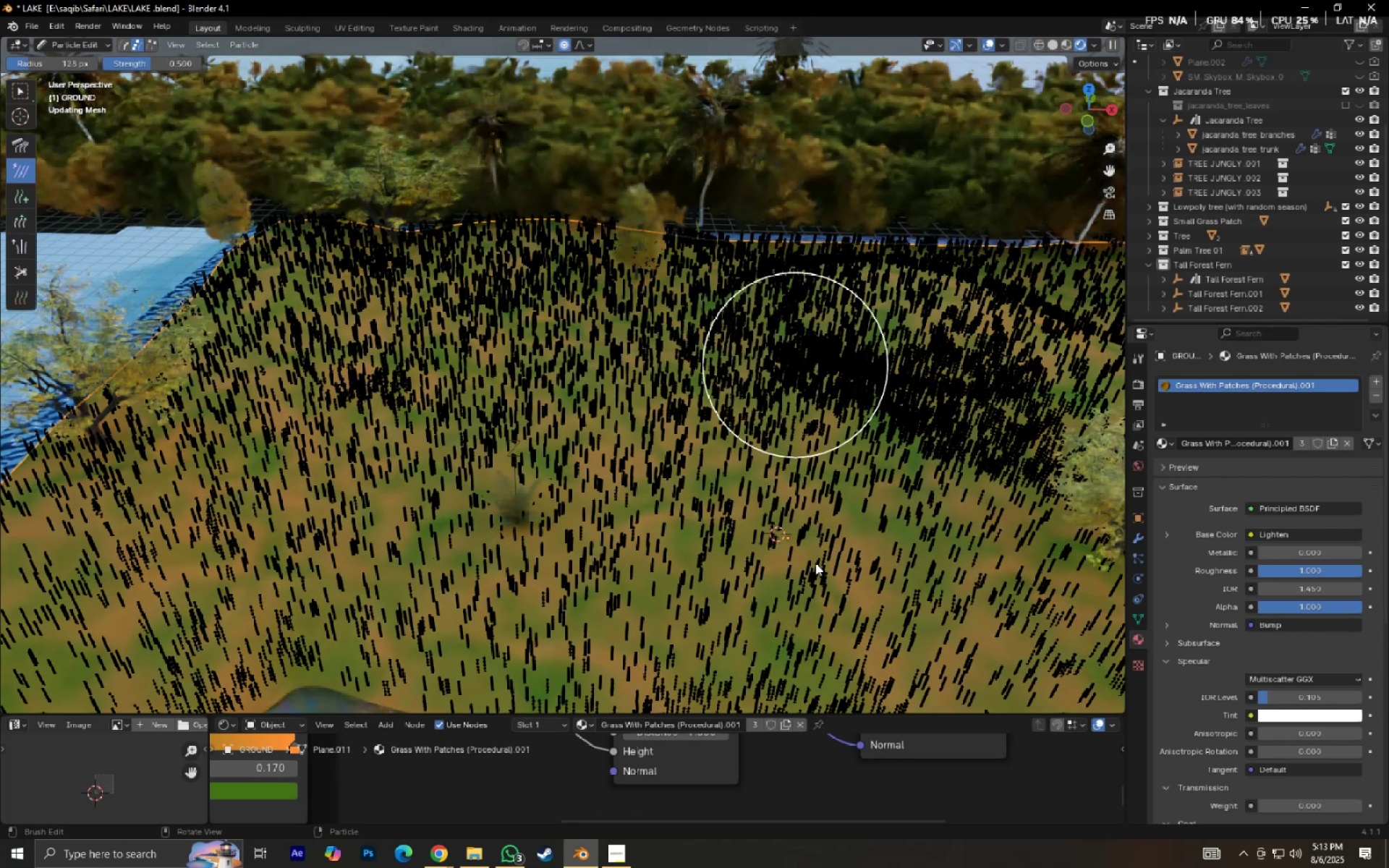 
left_click_drag(start_coordinate=[817, 576], to_coordinate=[828, 320])
 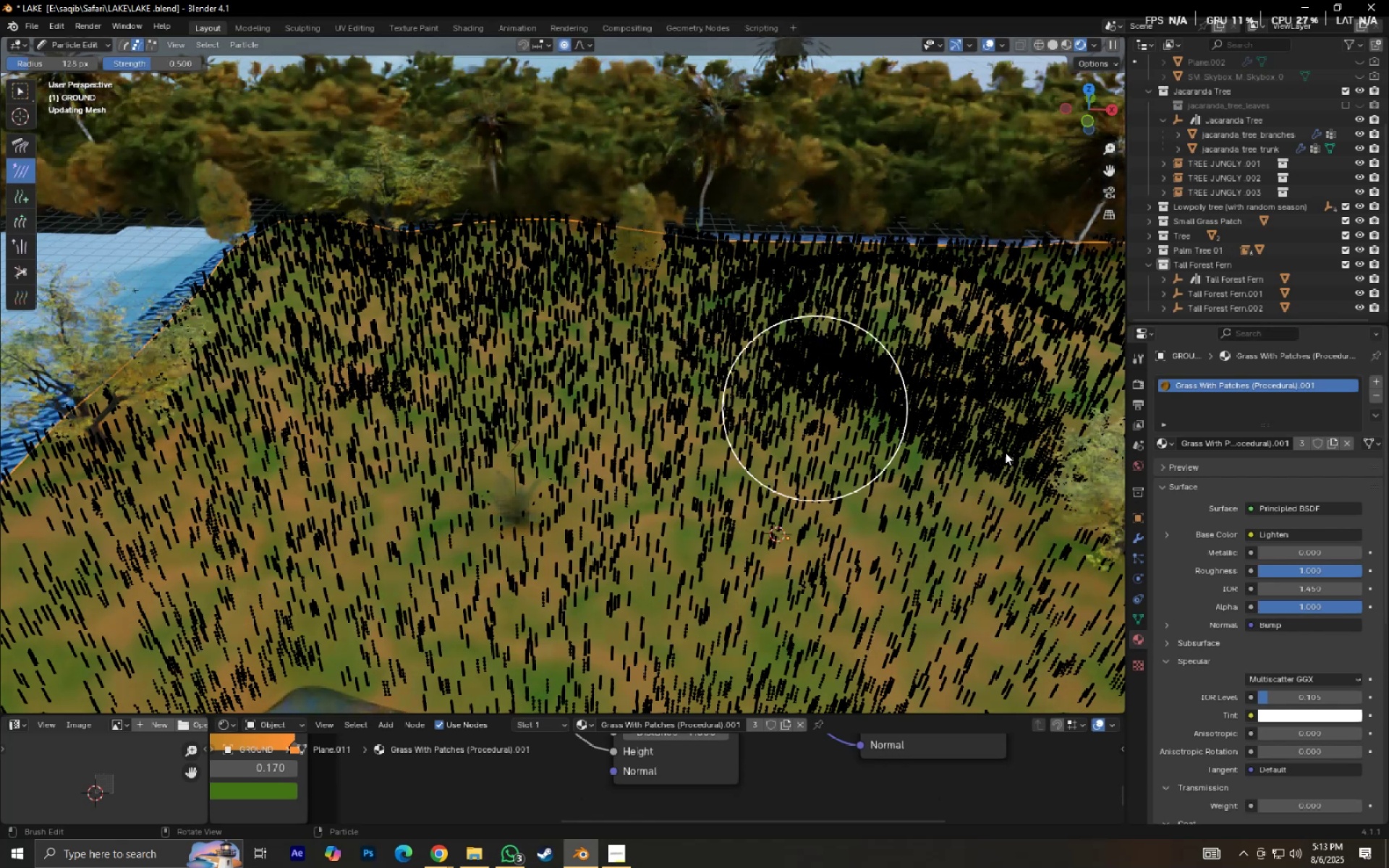 
left_click_drag(start_coordinate=[1006, 517], to_coordinate=[987, 234])
 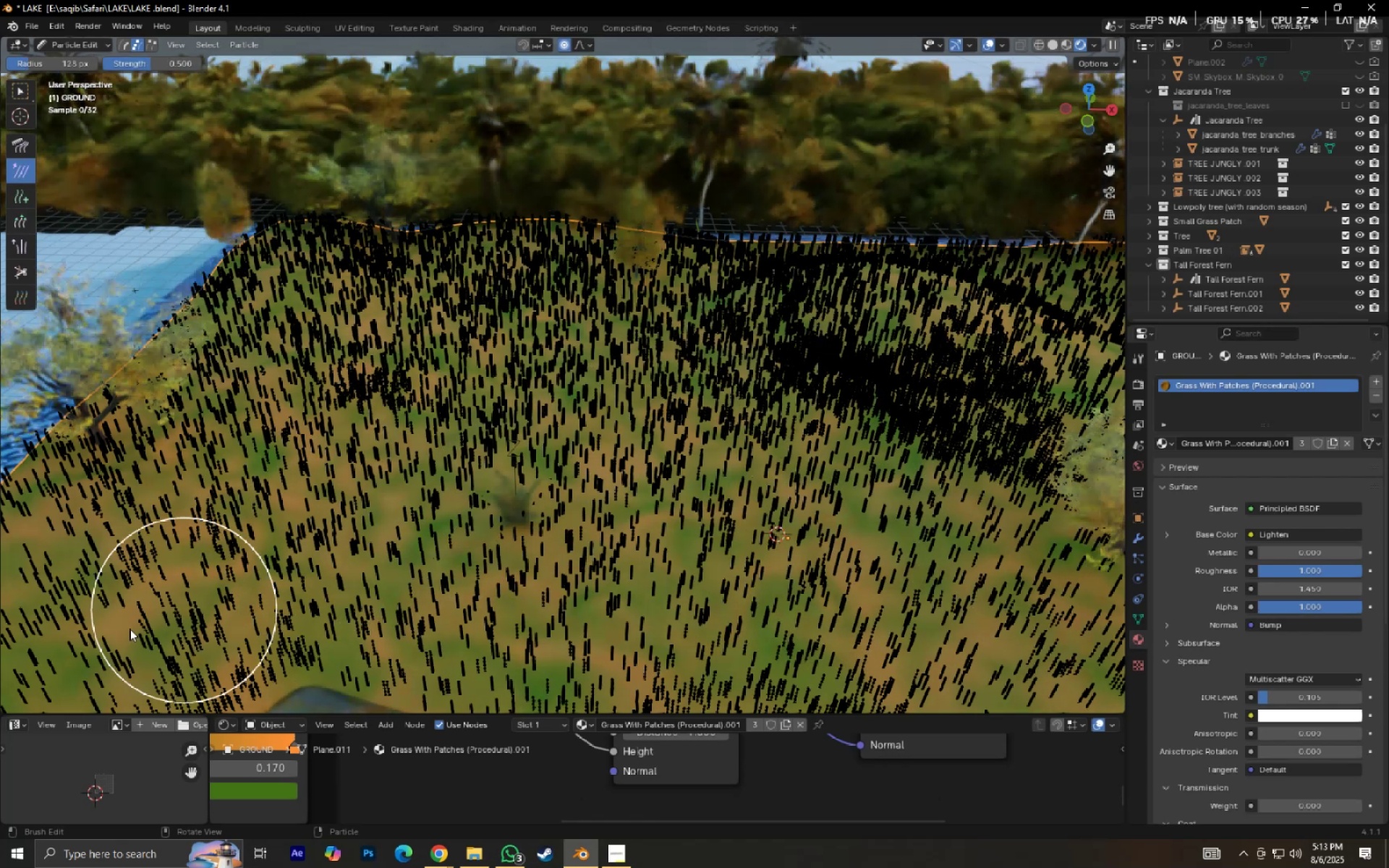 
left_click_drag(start_coordinate=[112, 617], to_coordinate=[105, 308])
 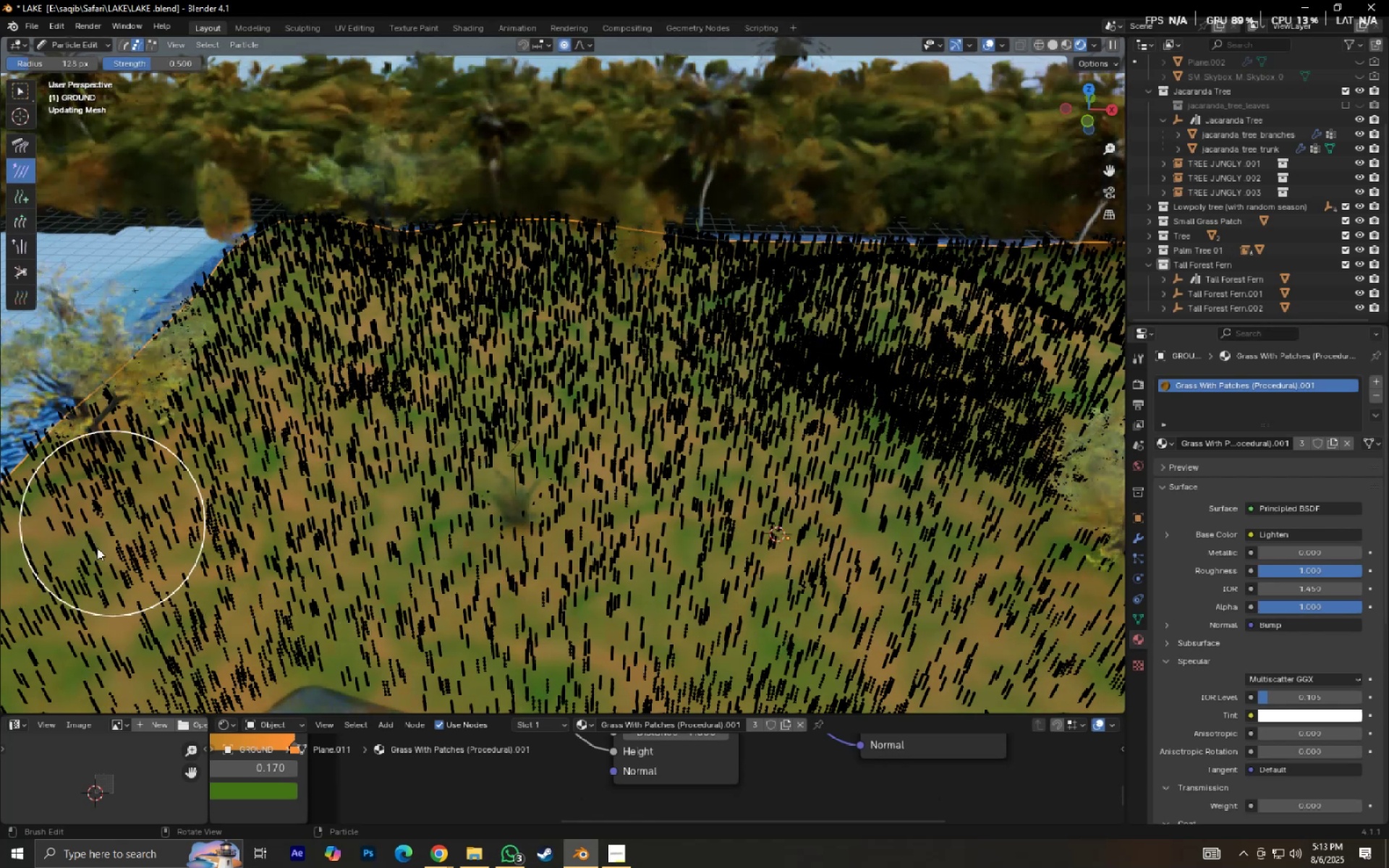 
left_click_drag(start_coordinate=[39, 532], to_coordinate=[32, 428])
 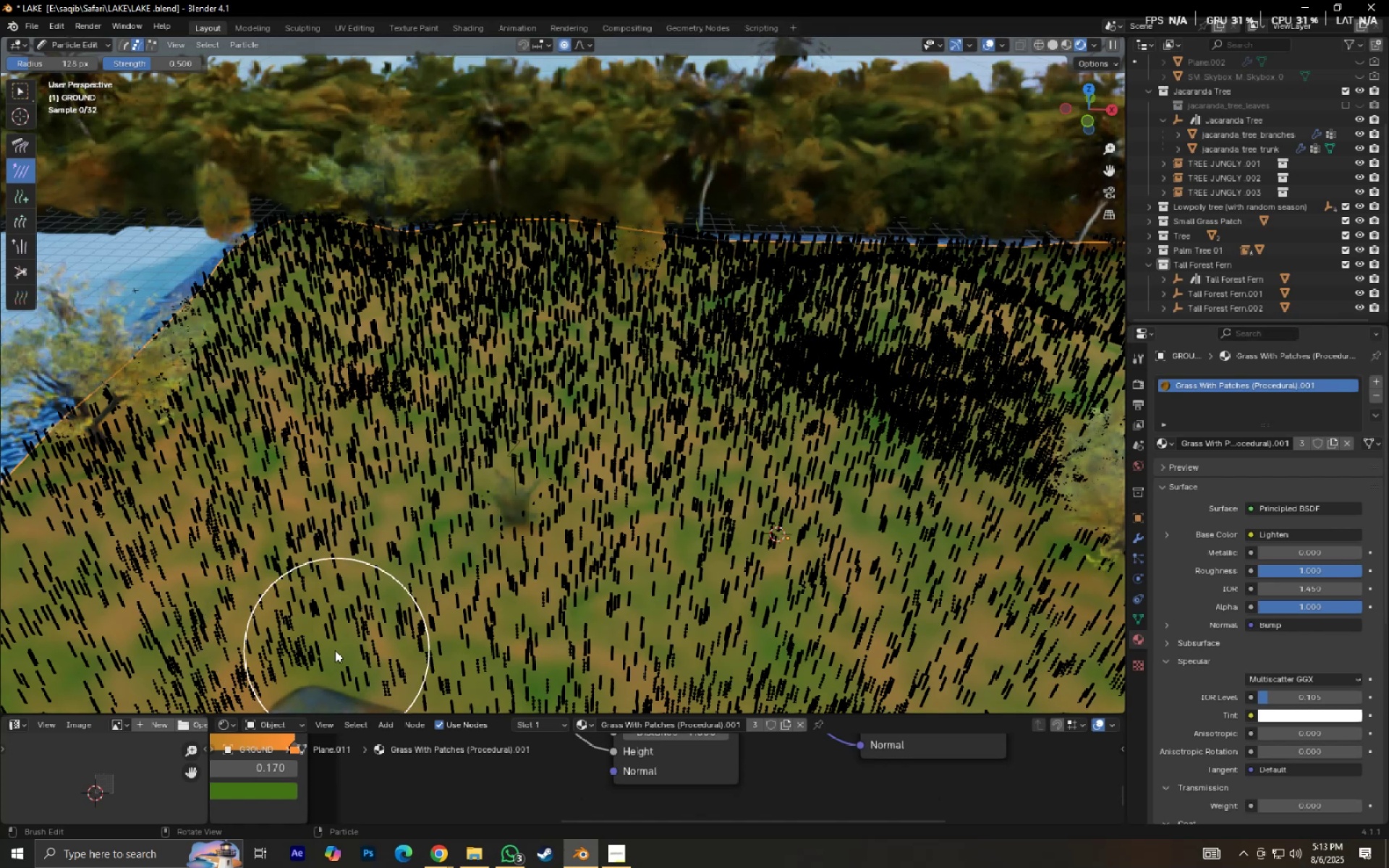 
left_click_drag(start_coordinate=[310, 627], to_coordinate=[239, 353])
 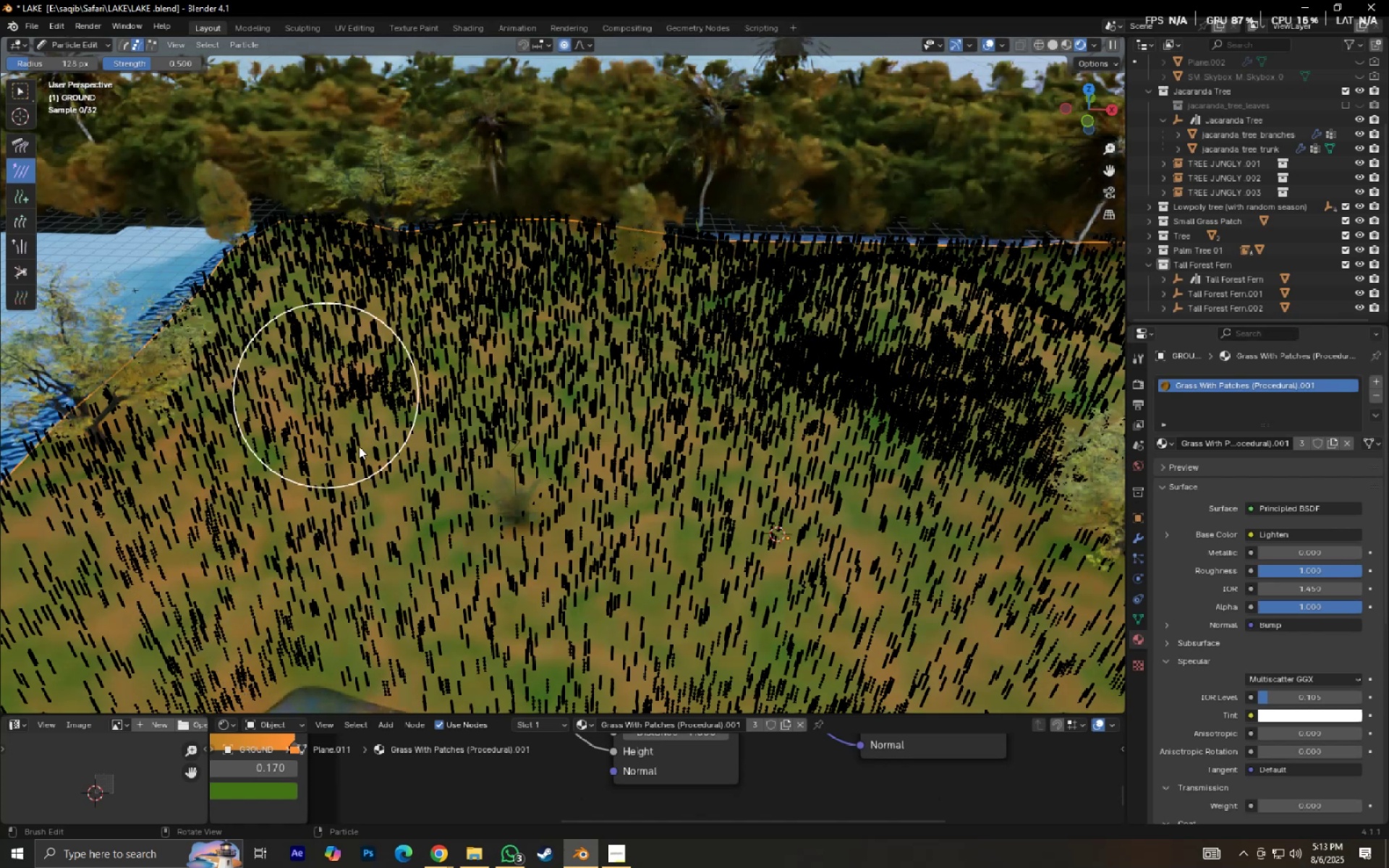 
left_click_drag(start_coordinate=[408, 555], to_coordinate=[297, 182])
 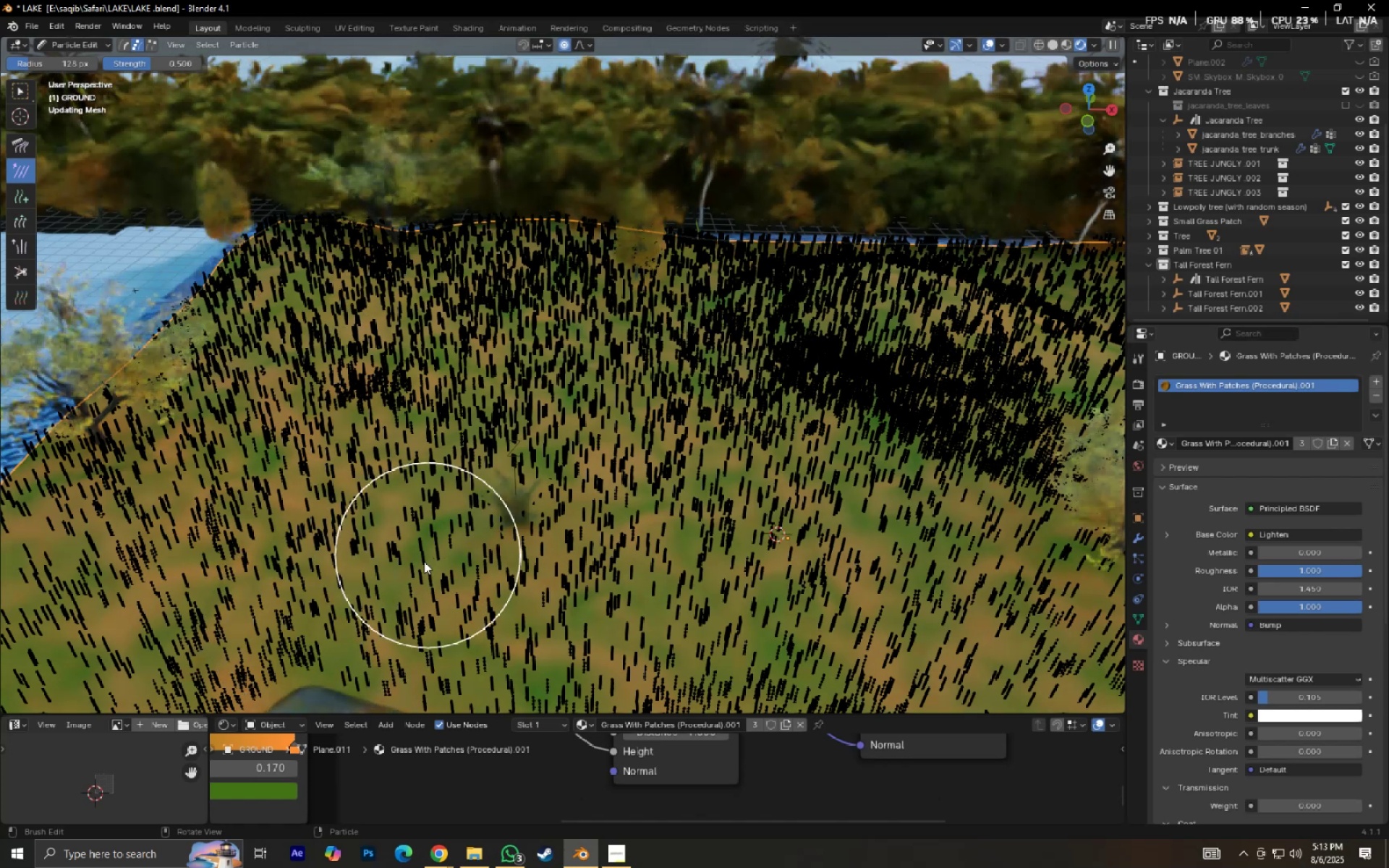 
left_click_drag(start_coordinate=[415, 577], to_coordinate=[453, 234])
 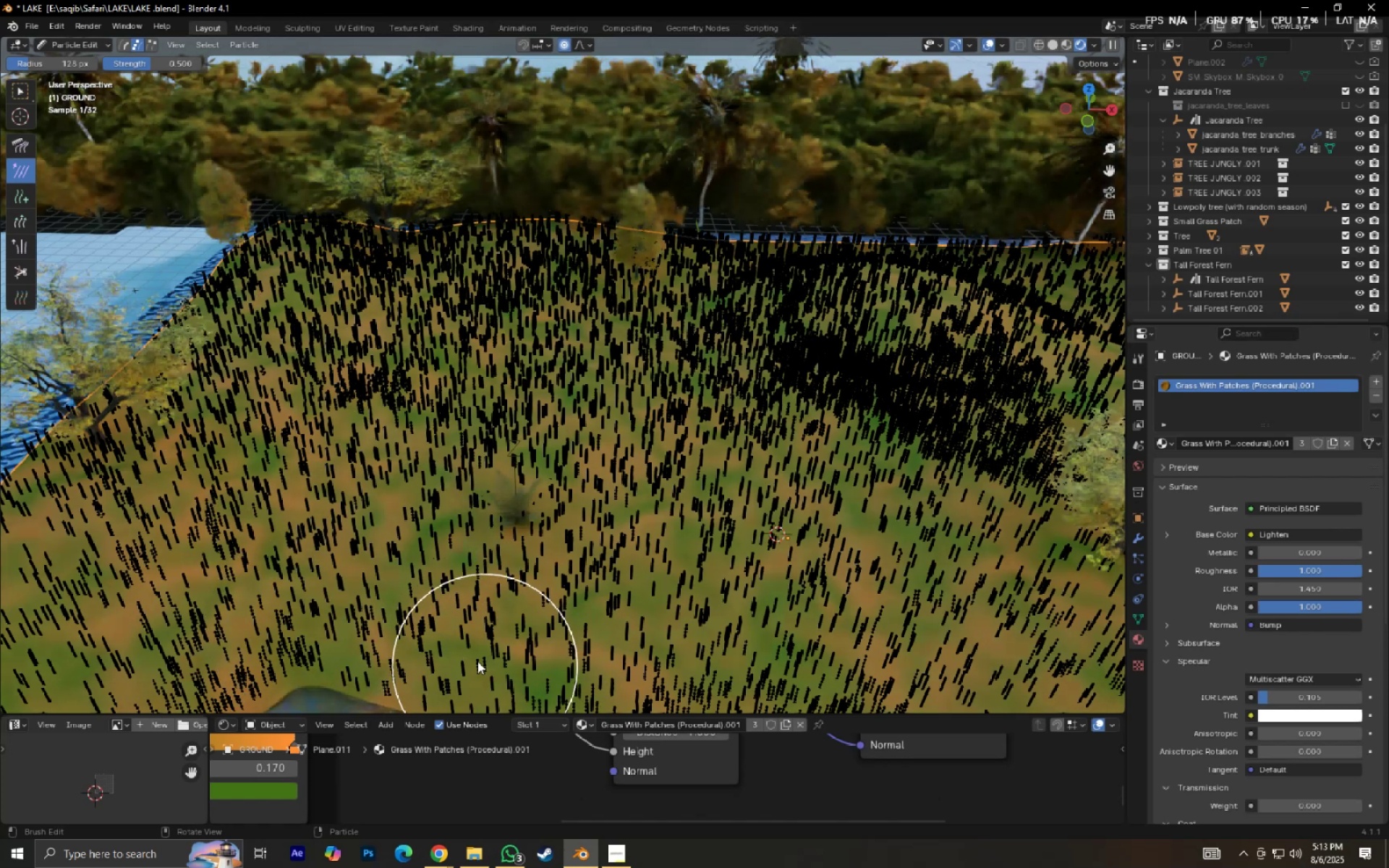 
left_click_drag(start_coordinate=[456, 640], to_coordinate=[477, 204])
 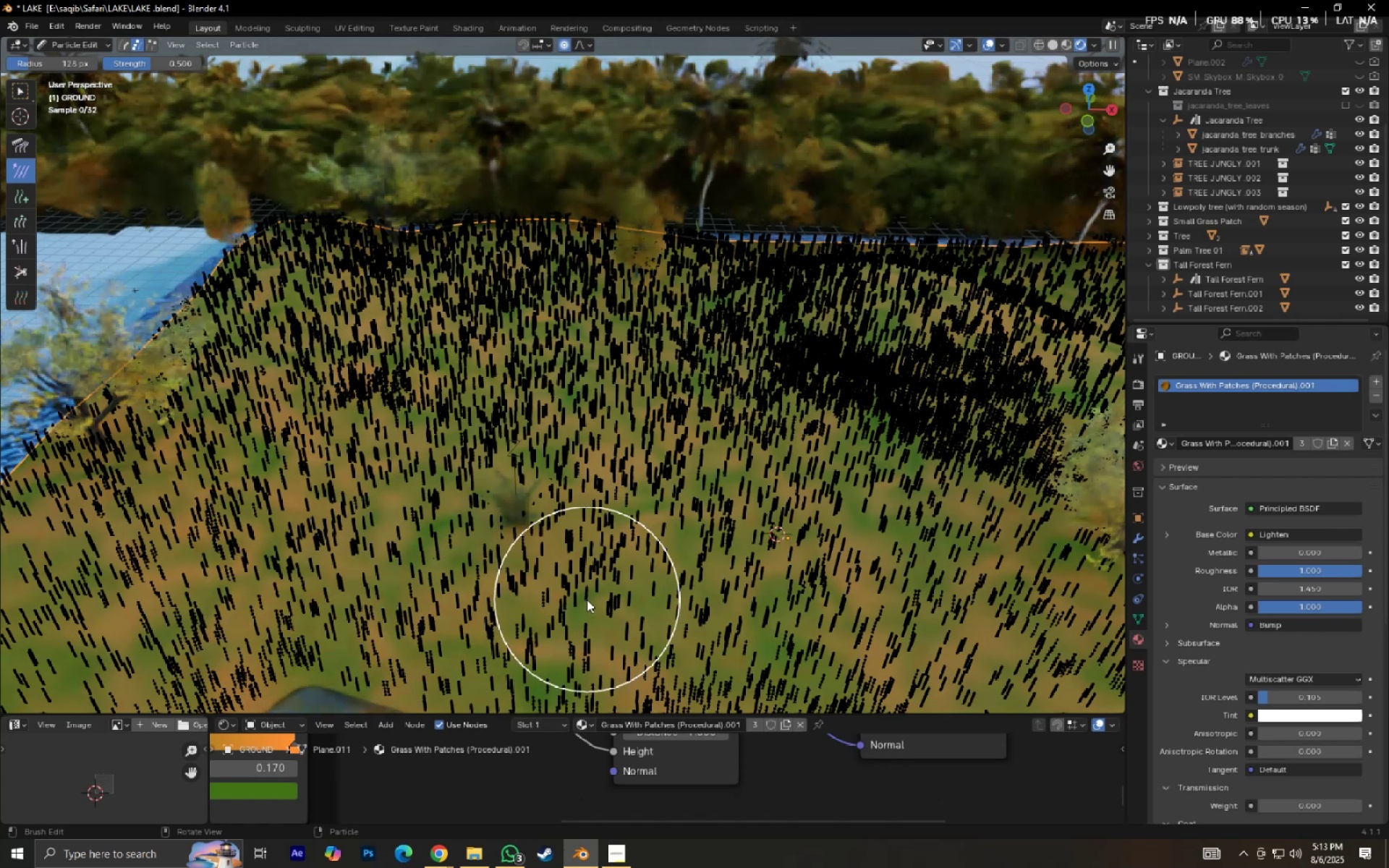 
scroll: coordinate [582, 556], scroll_direction: down, amount: 2.0
 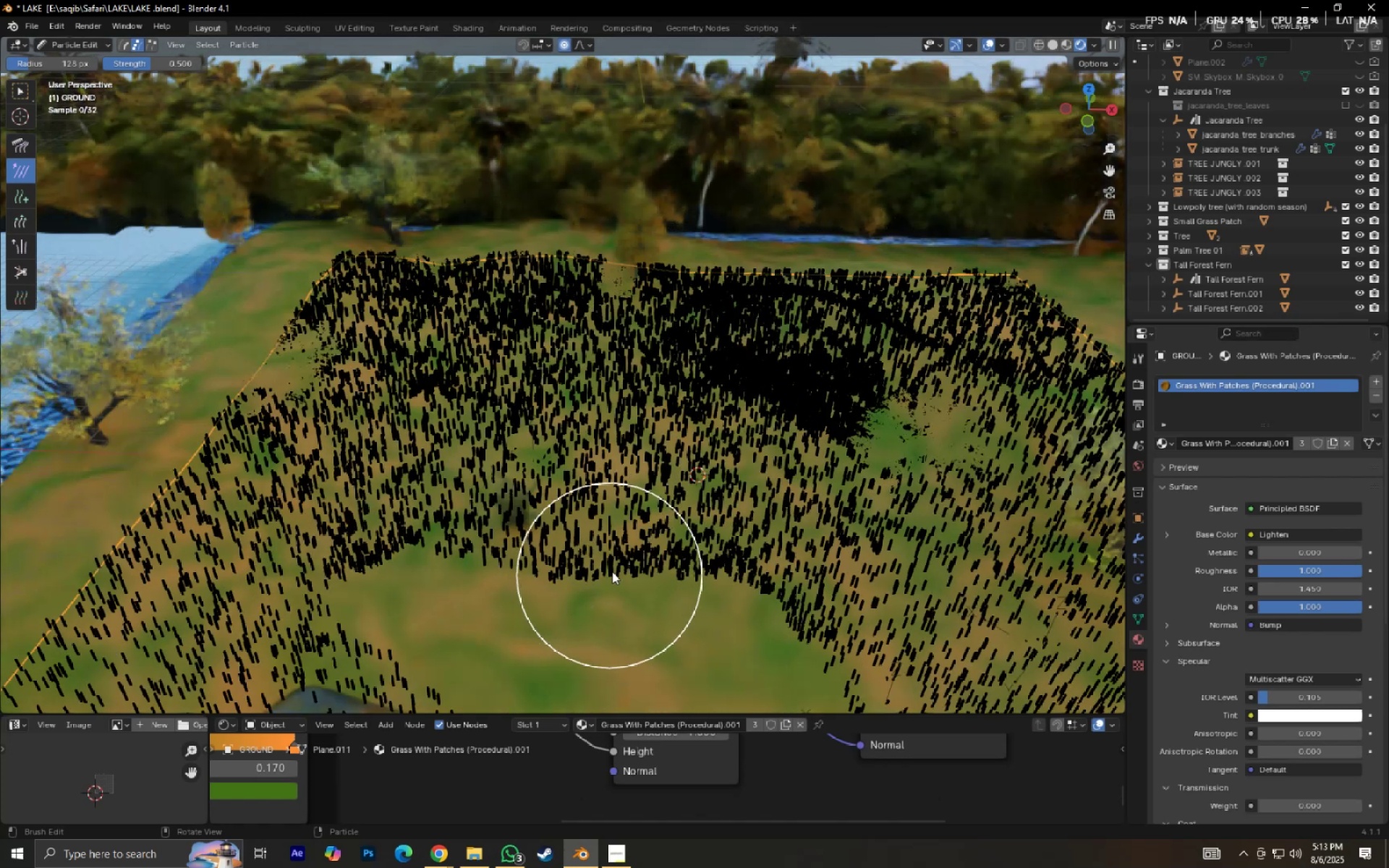 
left_click_drag(start_coordinate=[621, 531], to_coordinate=[582, 201])
 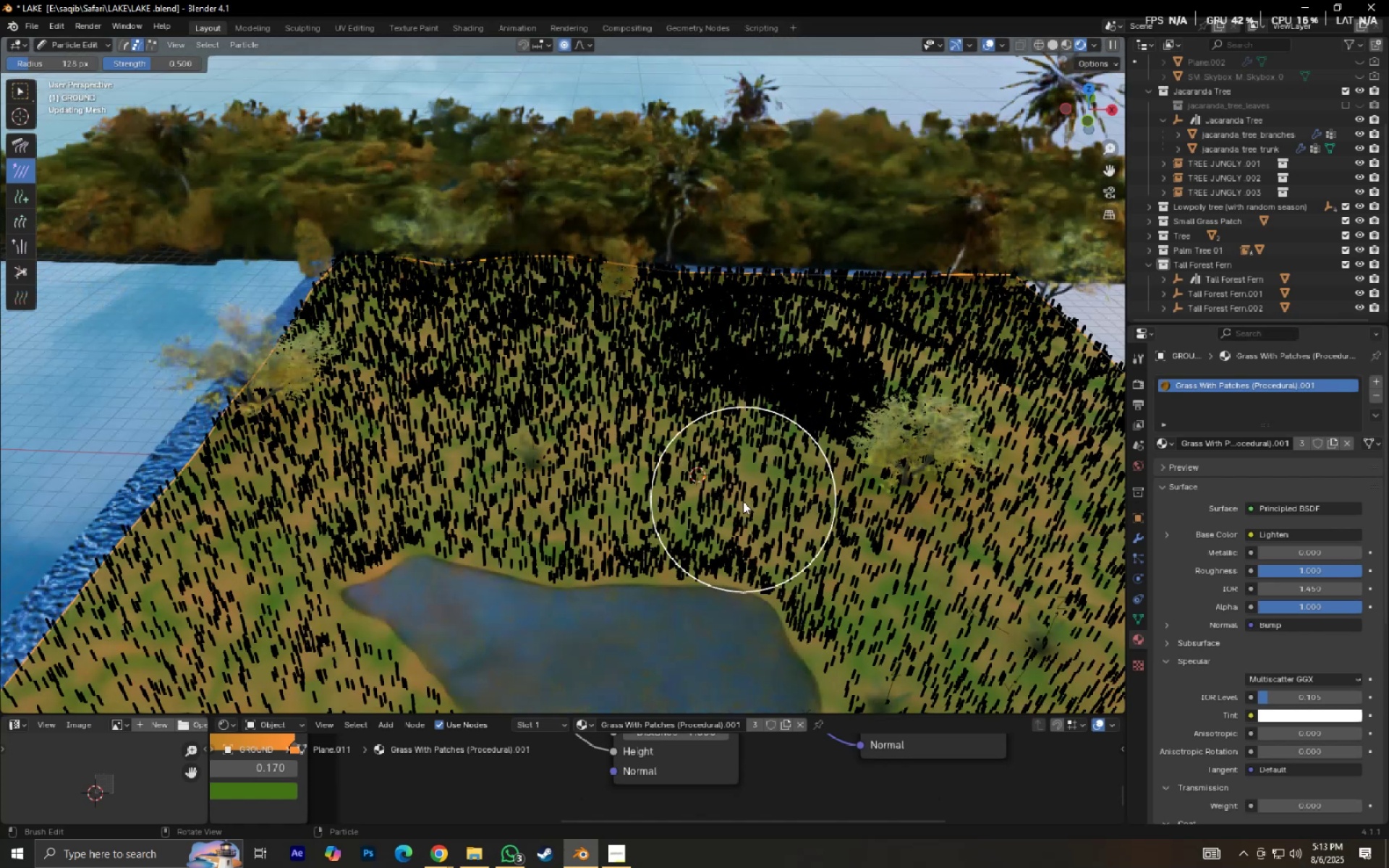 
left_click_drag(start_coordinate=[734, 513], to_coordinate=[708, 237])
 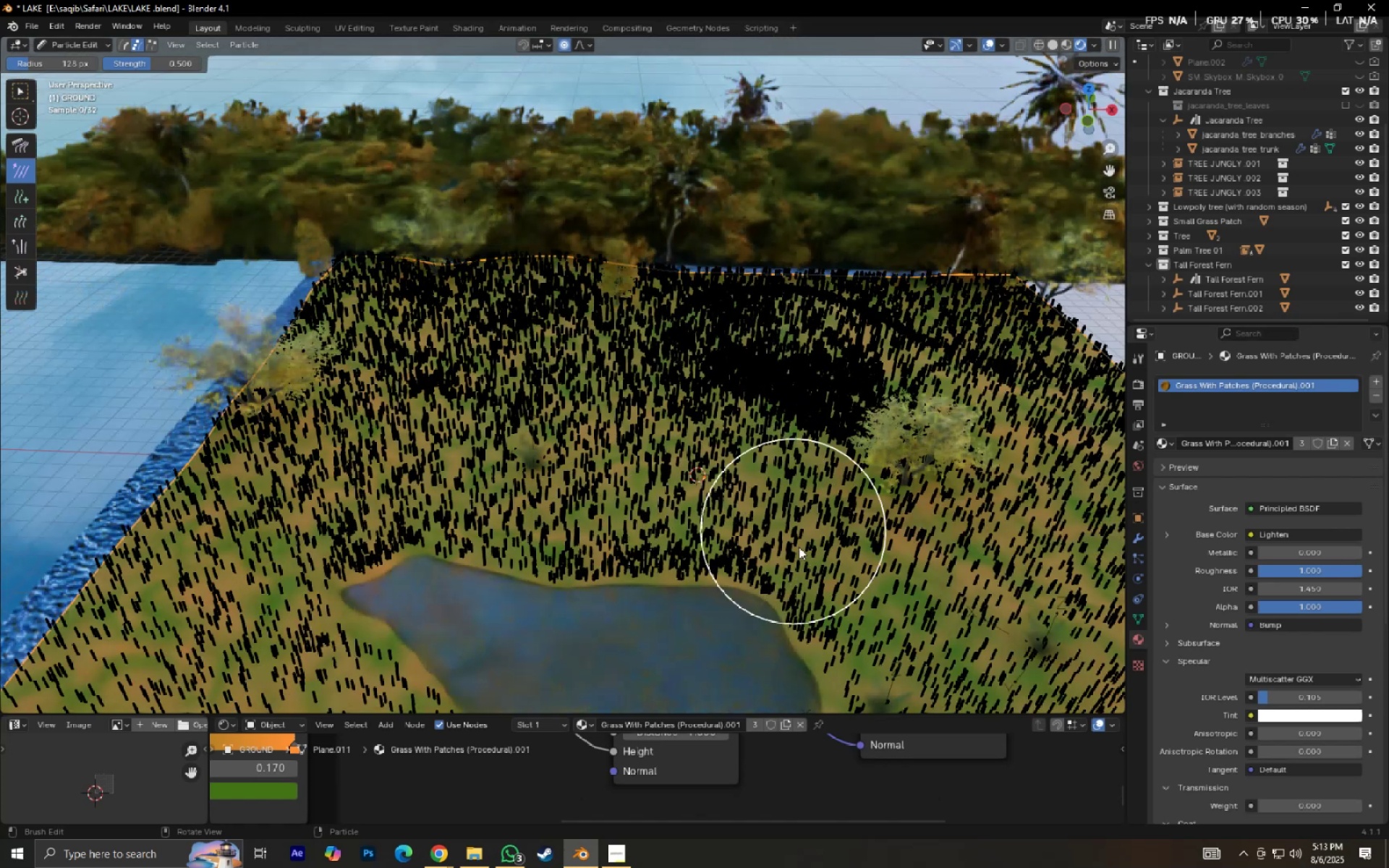 
left_click_drag(start_coordinate=[812, 587], to_coordinate=[789, 311])
 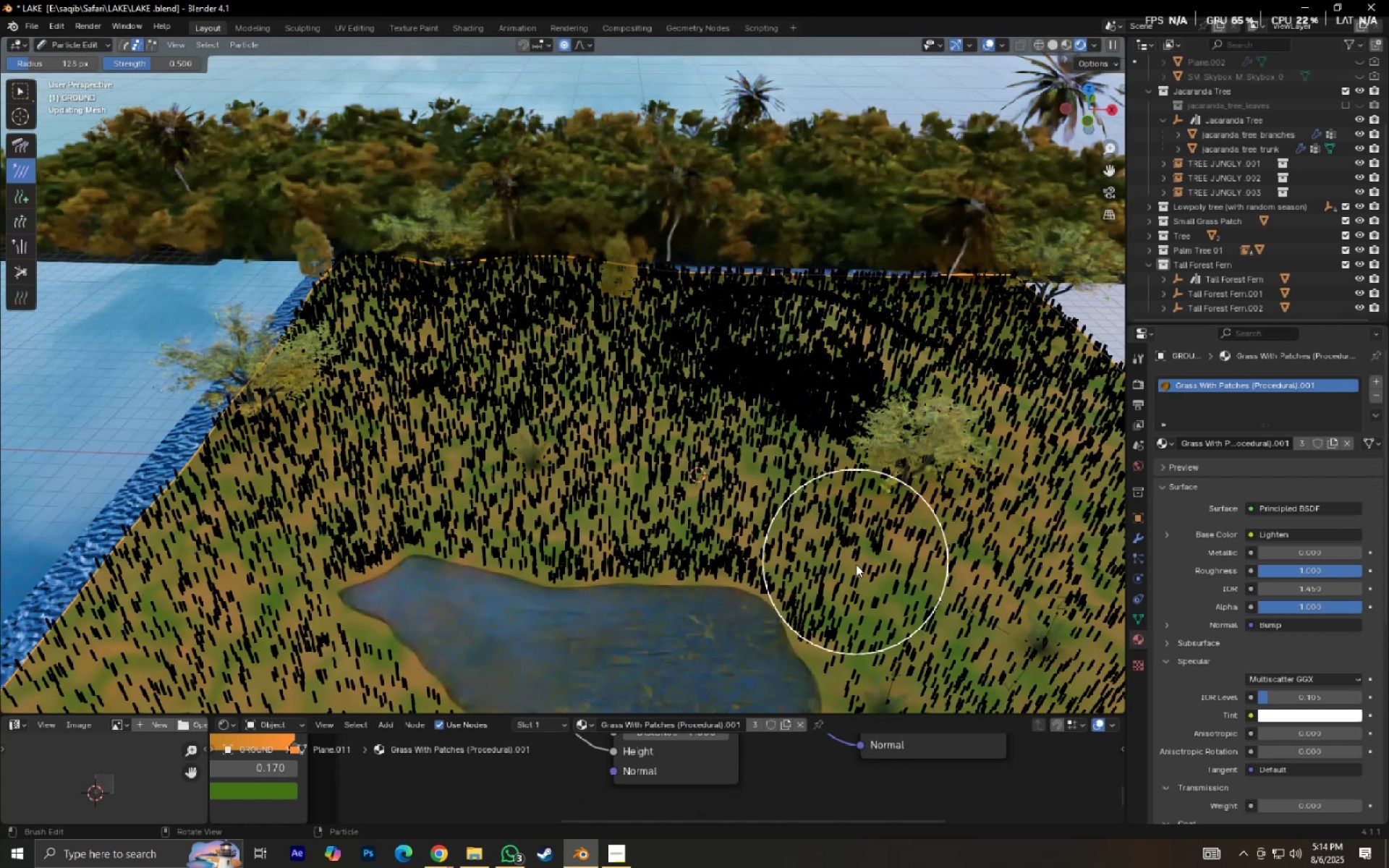 
left_click_drag(start_coordinate=[865, 597], to_coordinate=[899, 283])
 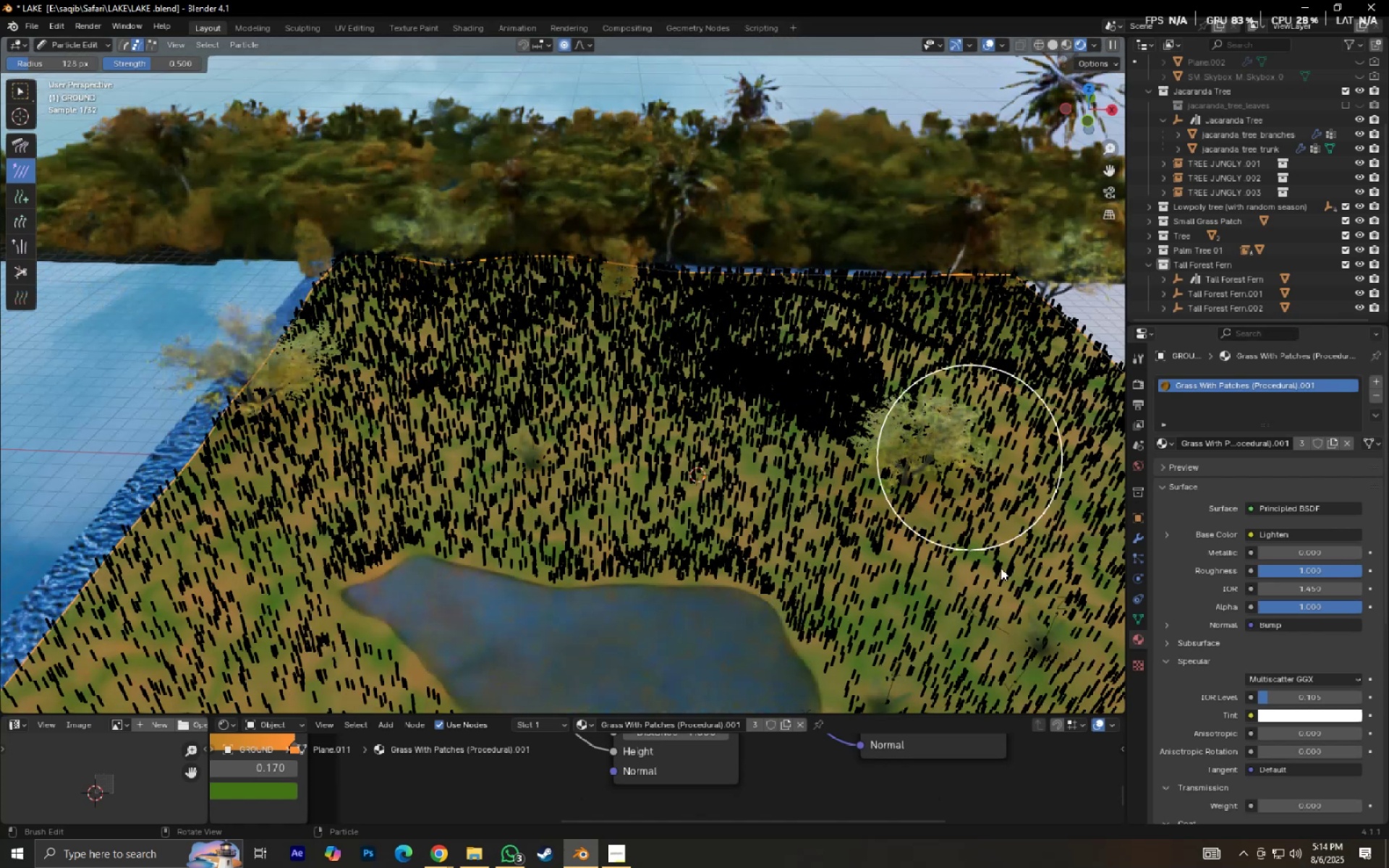 
left_click_drag(start_coordinate=[1071, 615], to_coordinate=[1002, 252])
 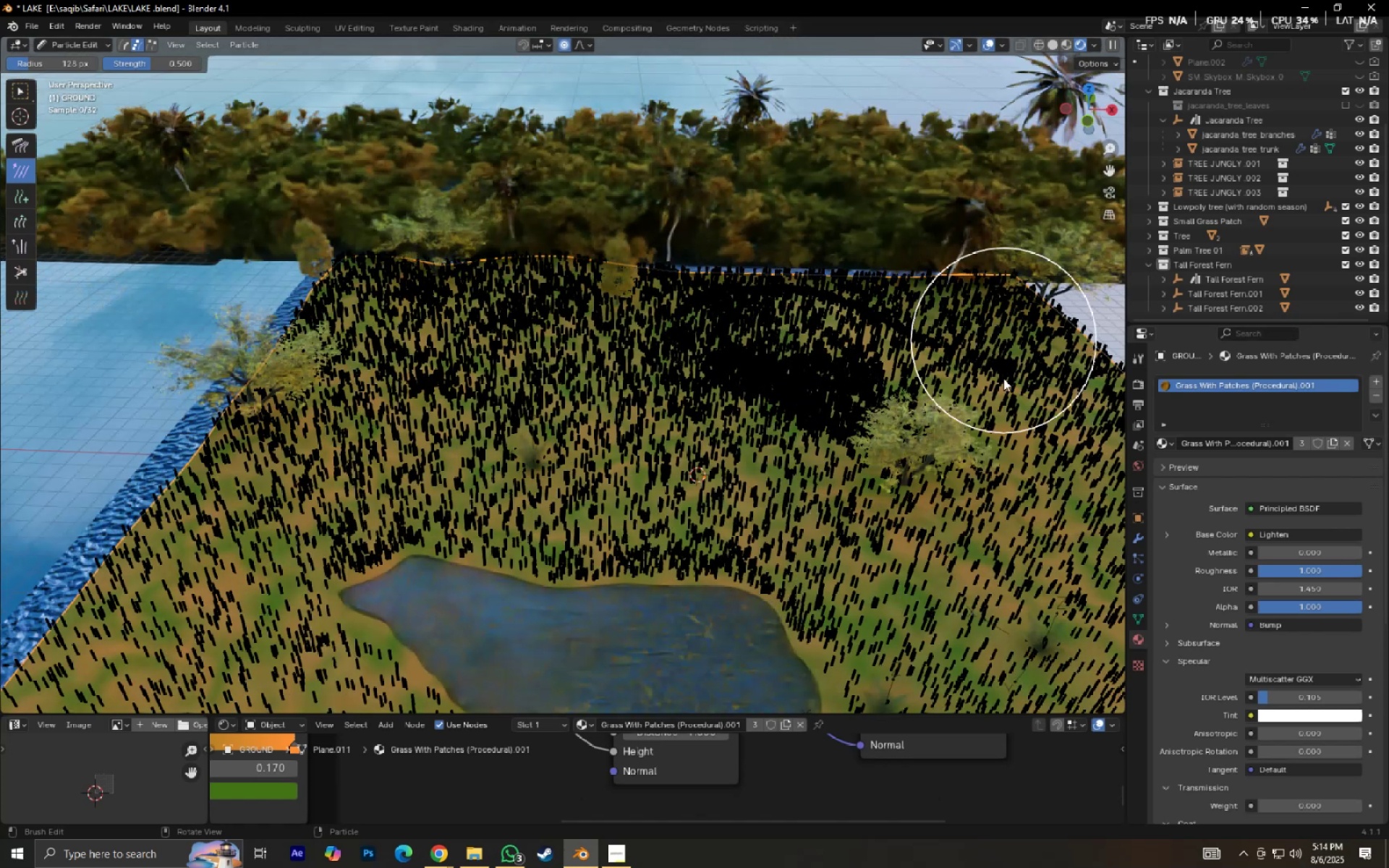 
left_click_drag(start_coordinate=[1024, 454], to_coordinate=[1027, 281])
 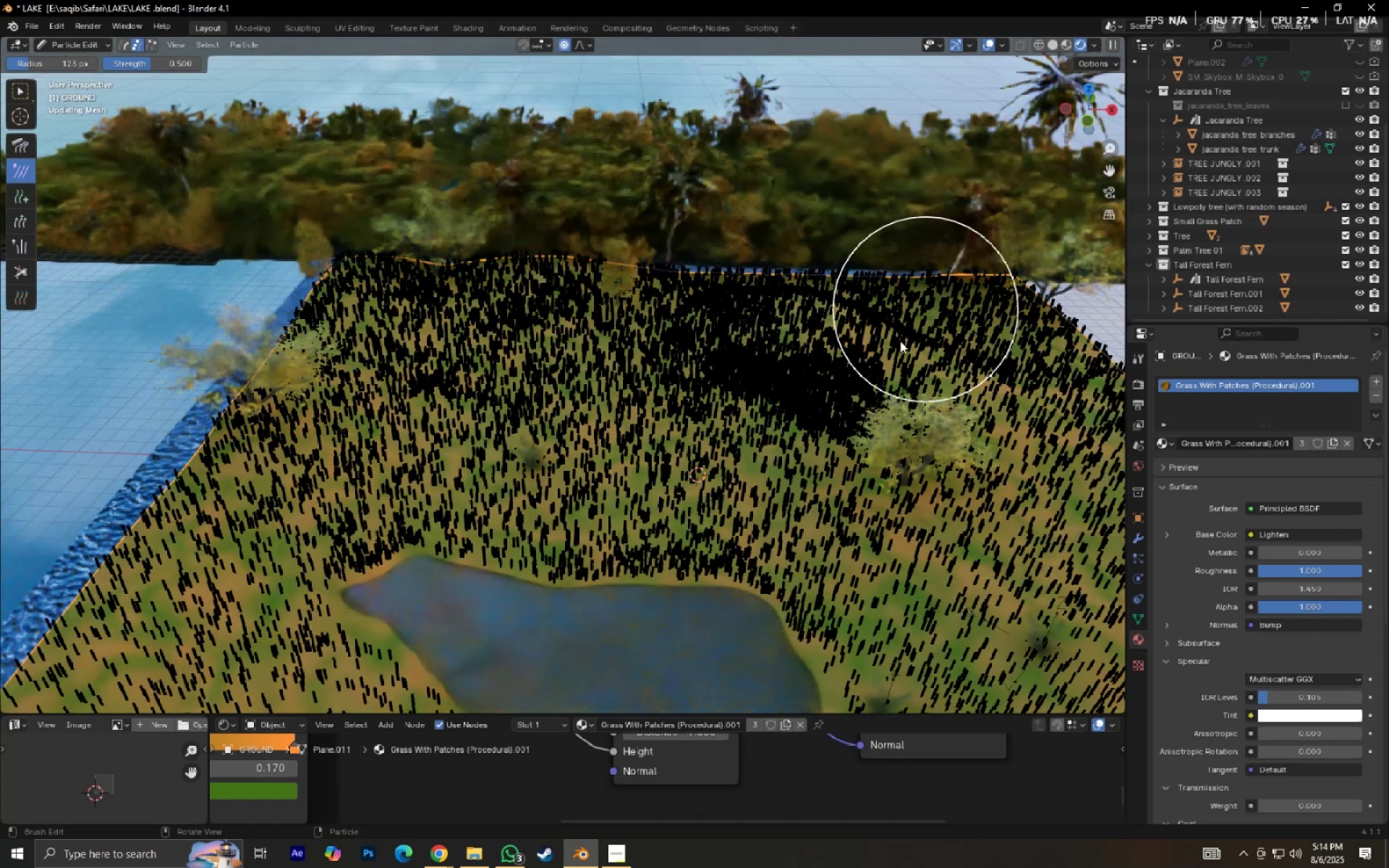 
left_click_drag(start_coordinate=[884, 454], to_coordinate=[1016, 425])
 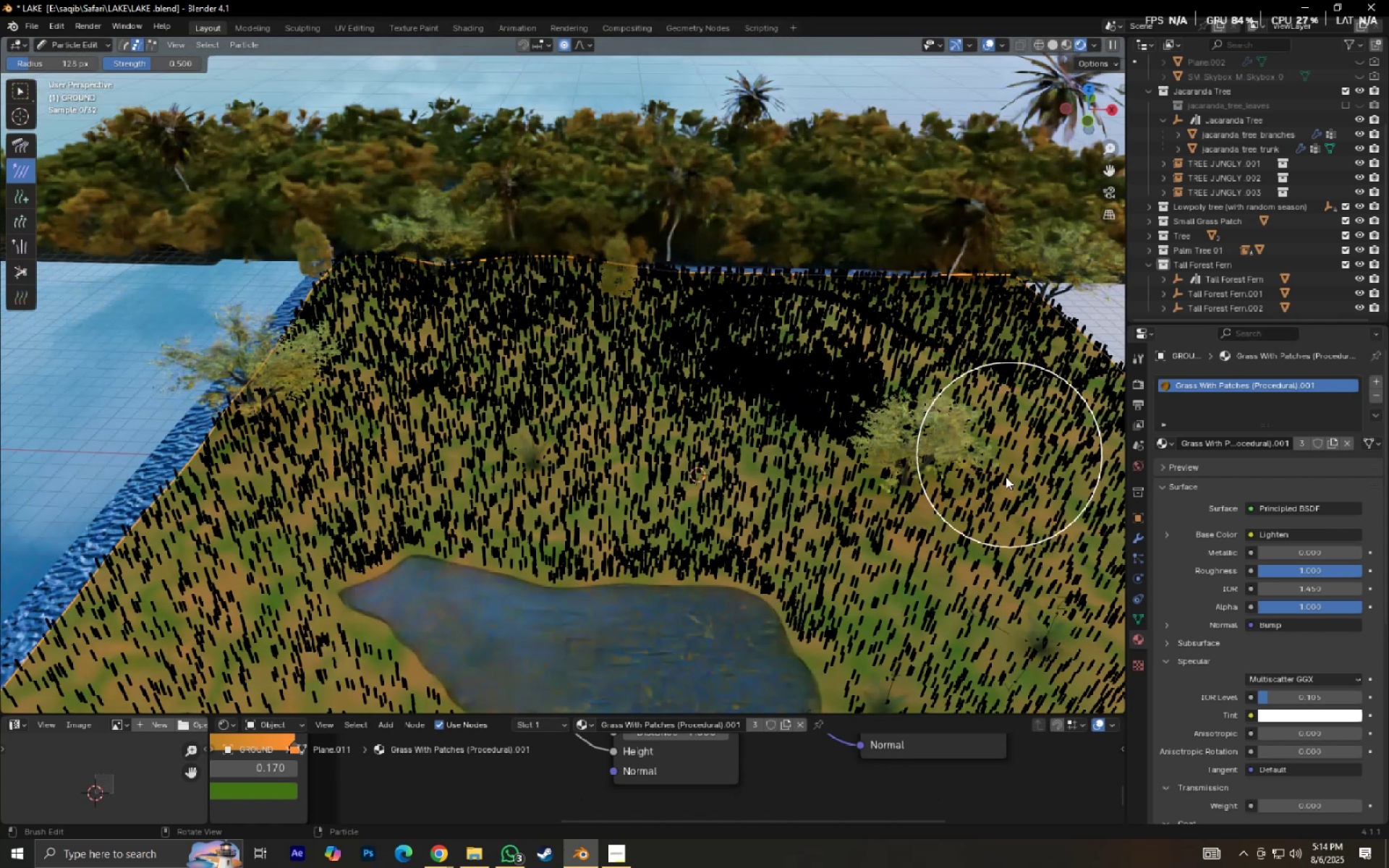 
left_click_drag(start_coordinate=[1019, 489], to_coordinate=[1036, 442])
 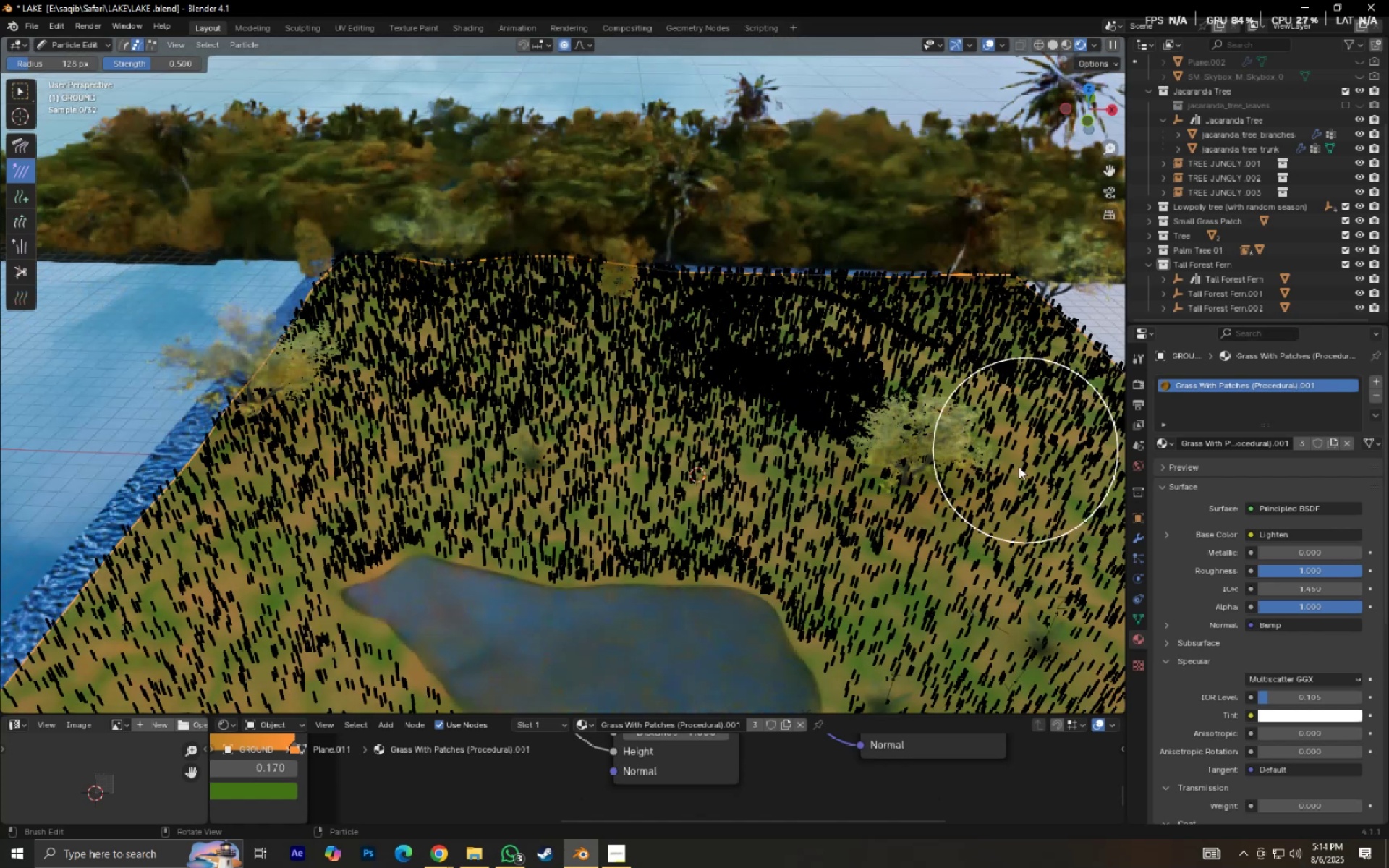 
left_click_drag(start_coordinate=[1015, 498], to_coordinate=[1034, 440])
 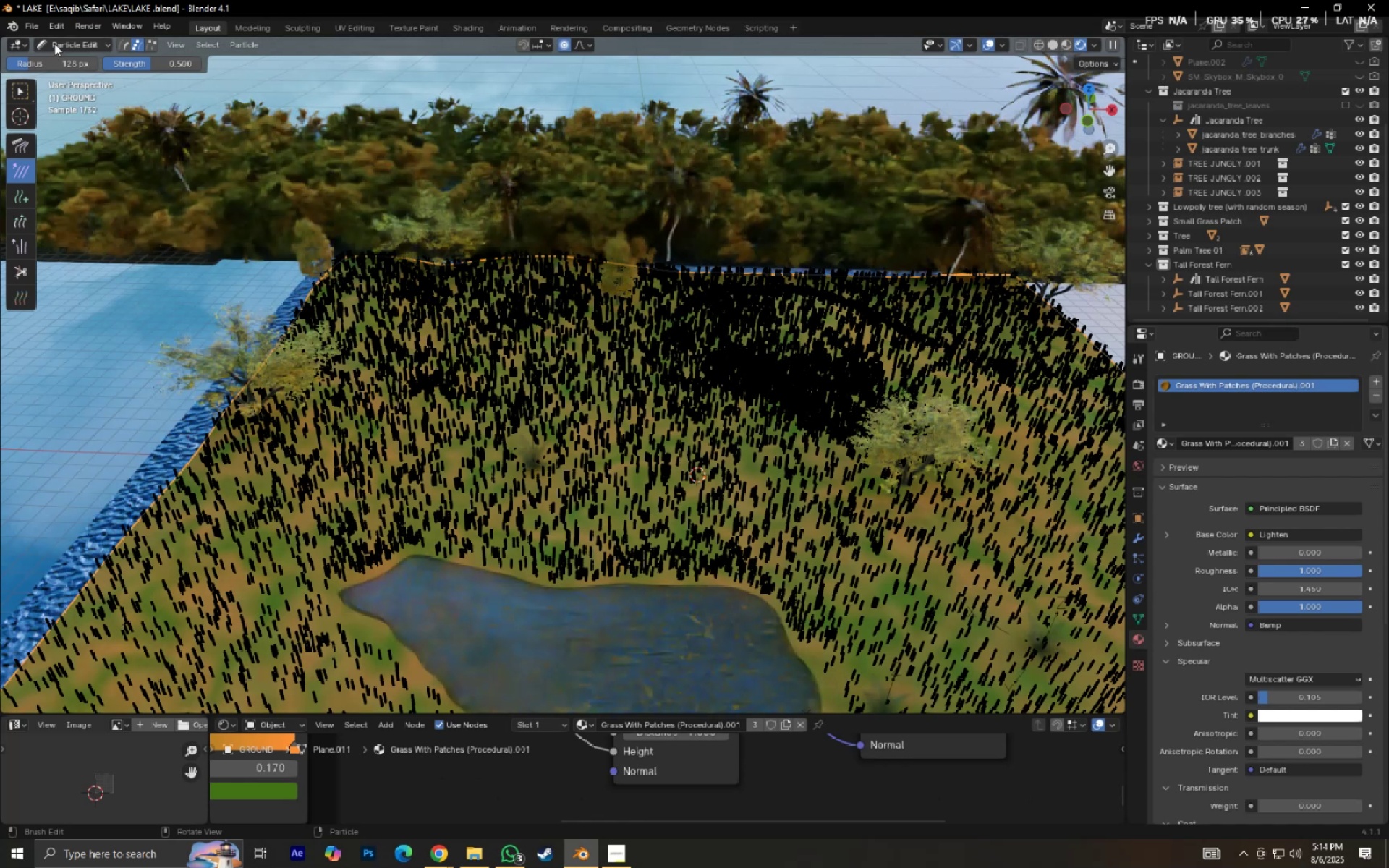 
double_click([81, 69])
 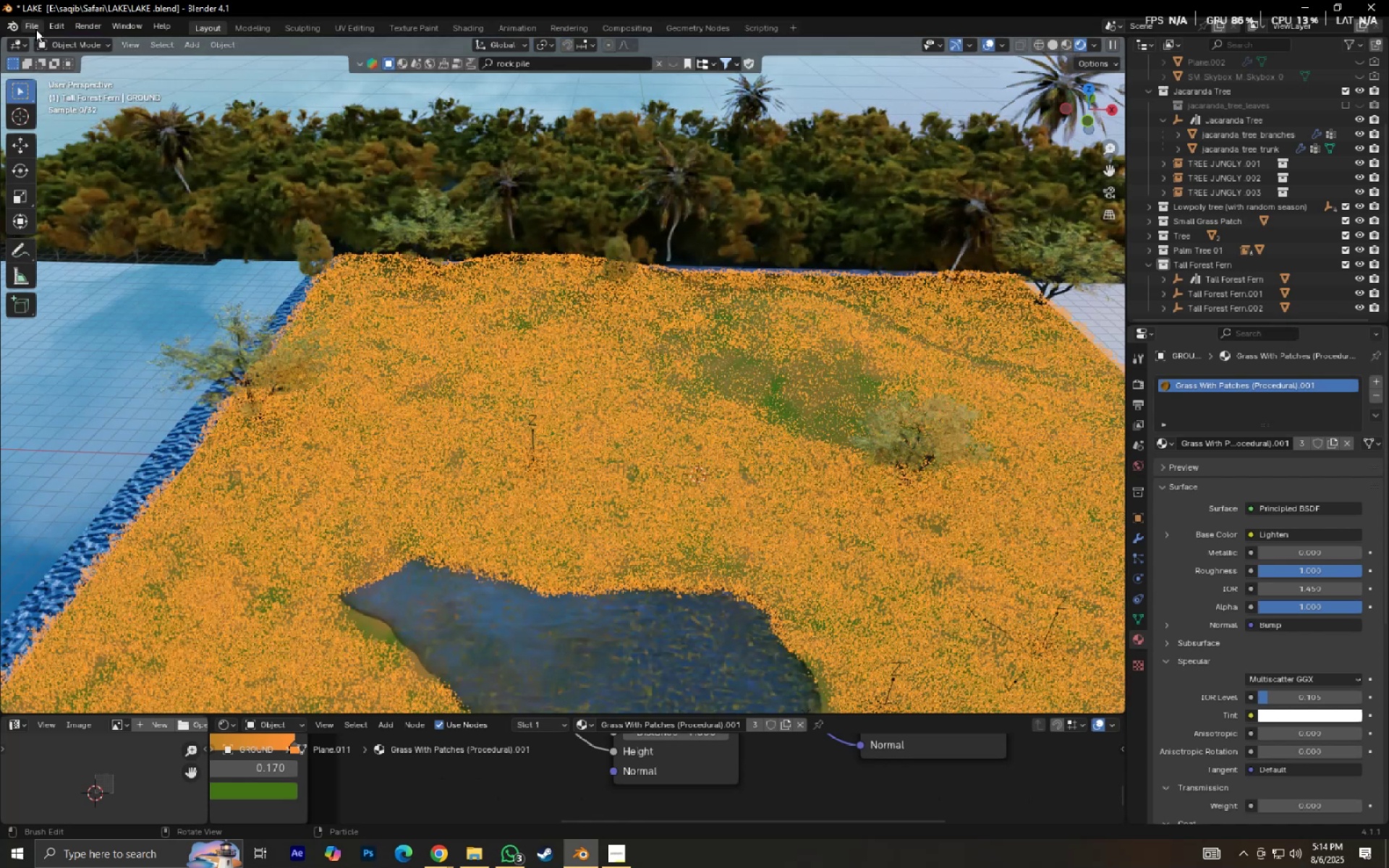 
left_click([35, 29])
 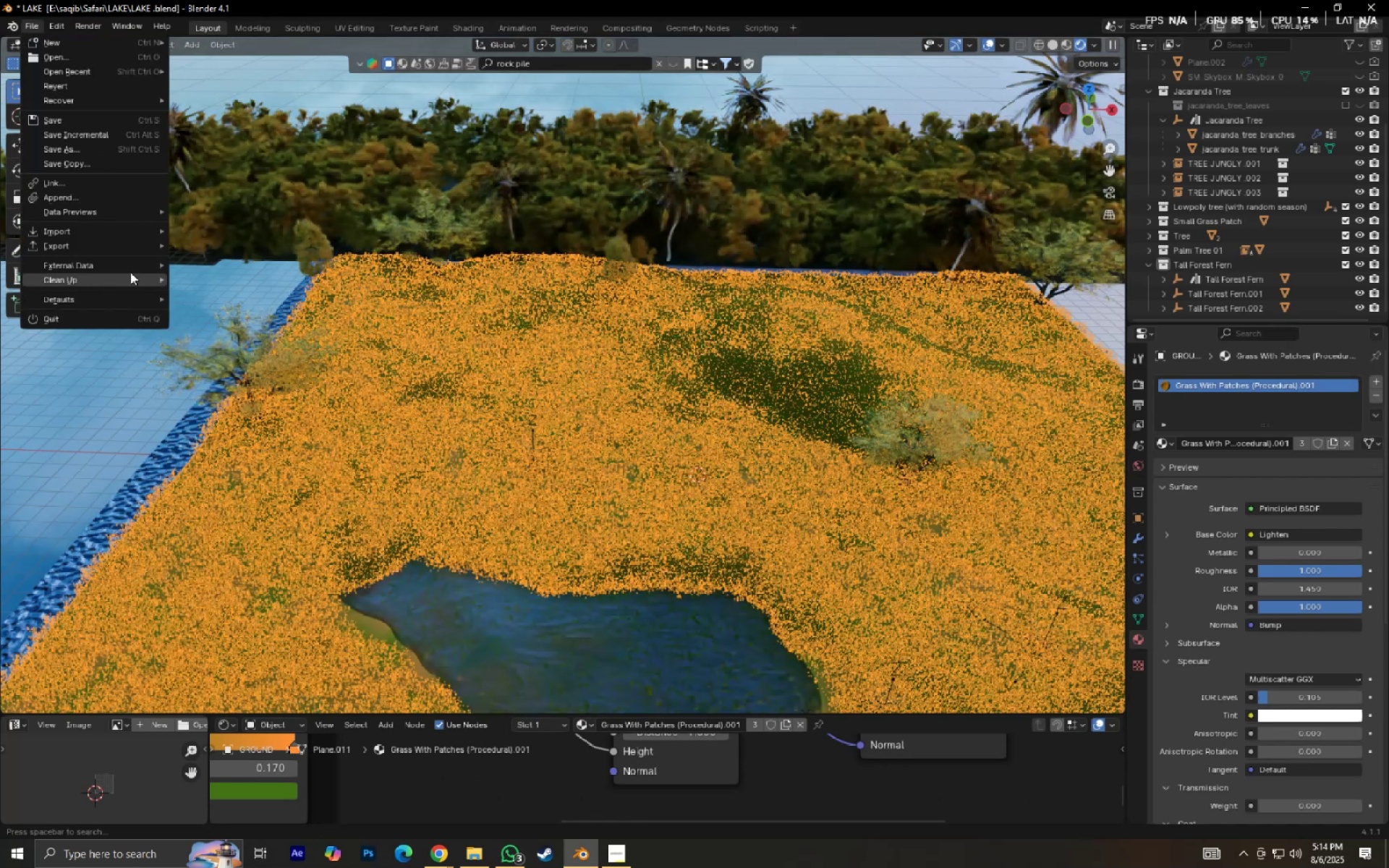 
left_click([117, 257])
 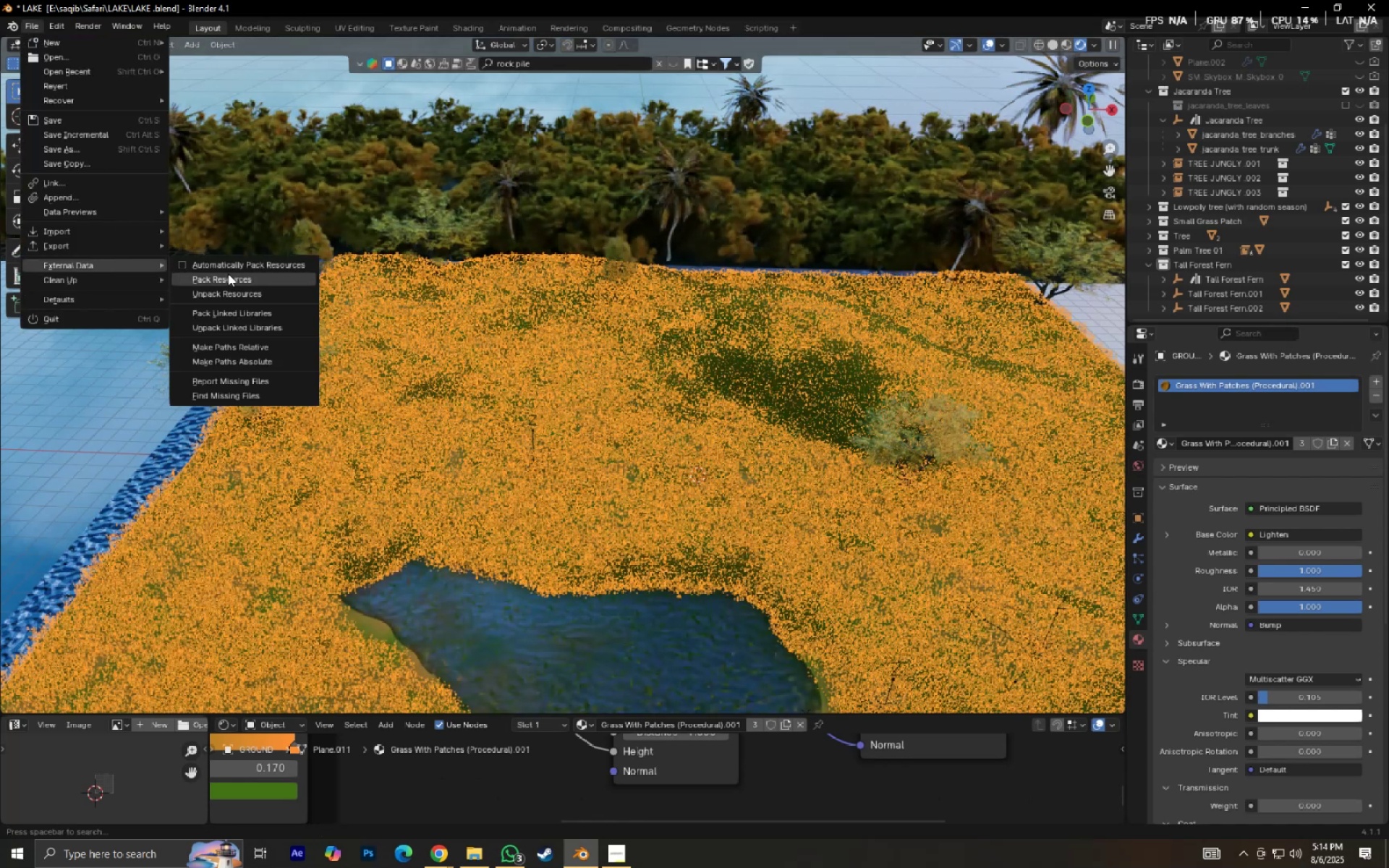 
left_click([241, 277])
 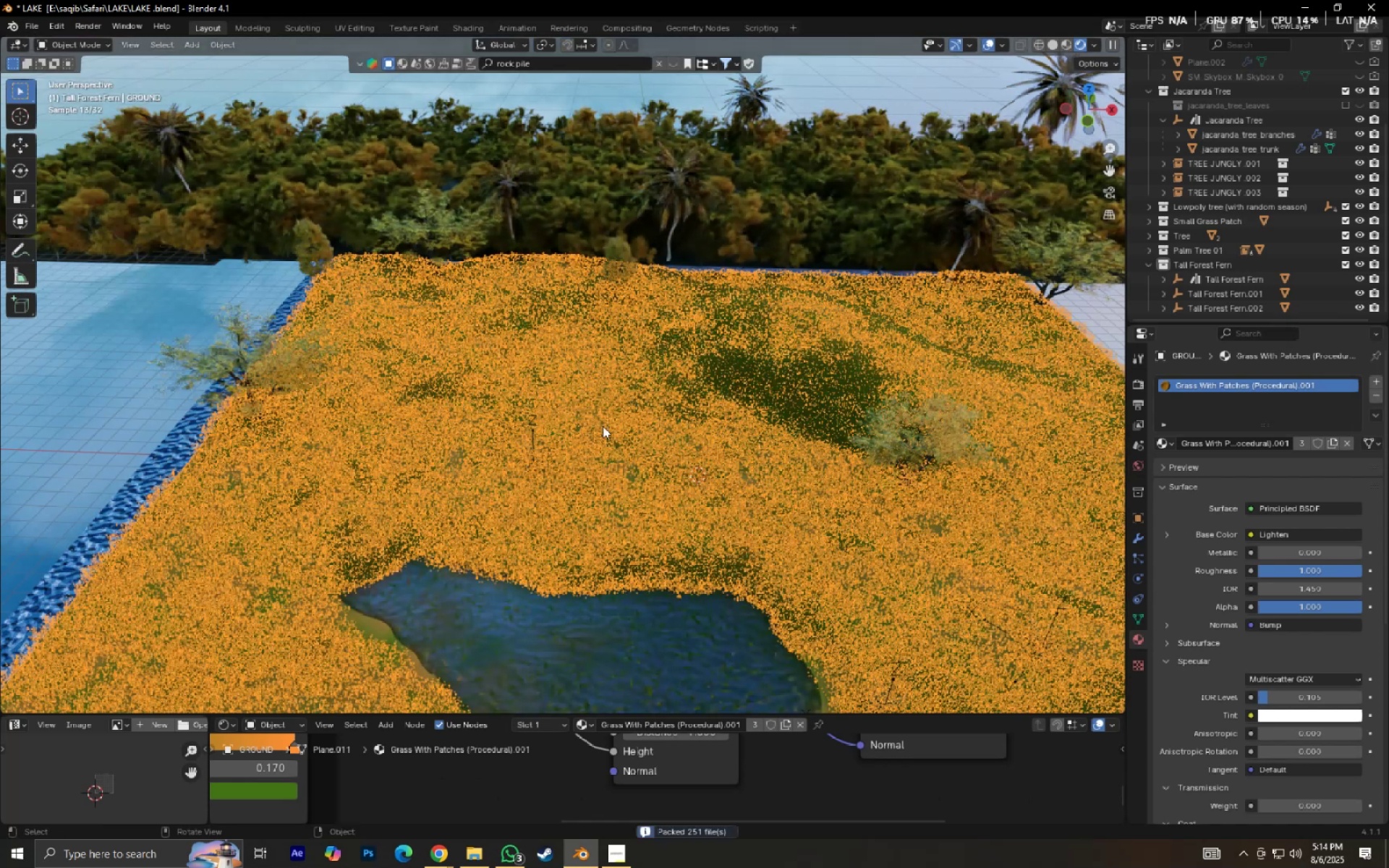 
key(Control+S)
 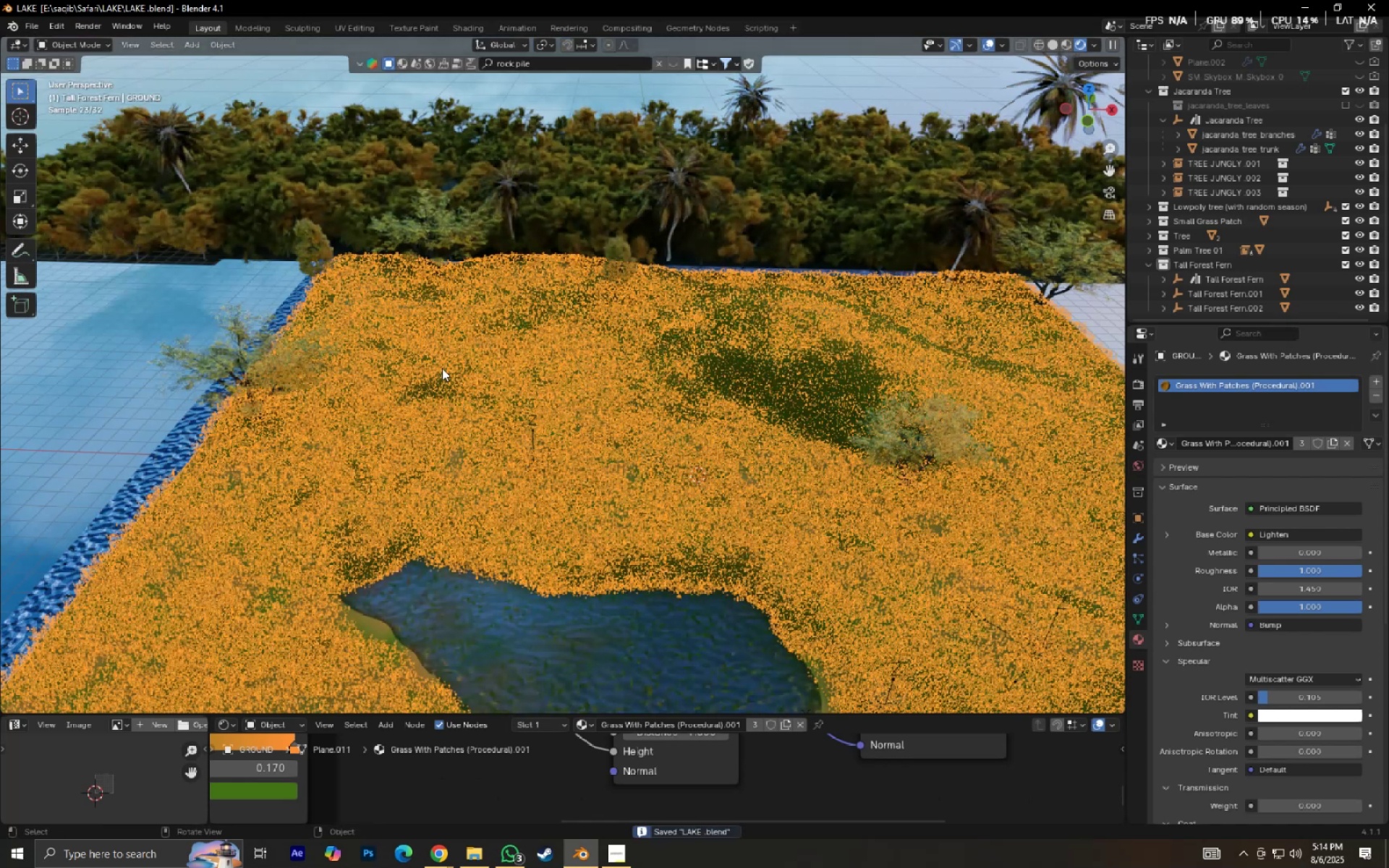 
key(Numpad0)
 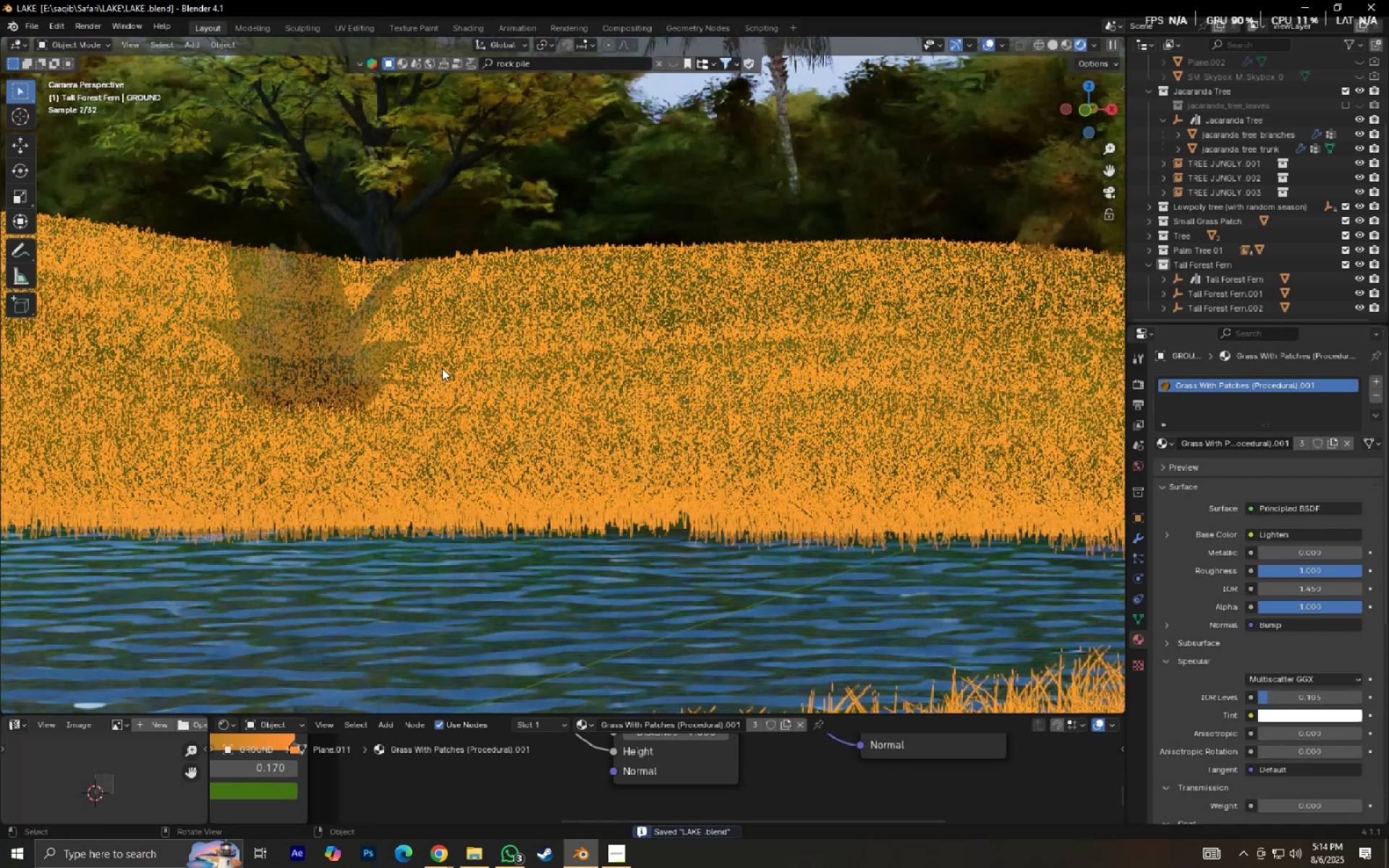 
scroll: coordinate [446, 390], scroll_direction: down, amount: 5.0
 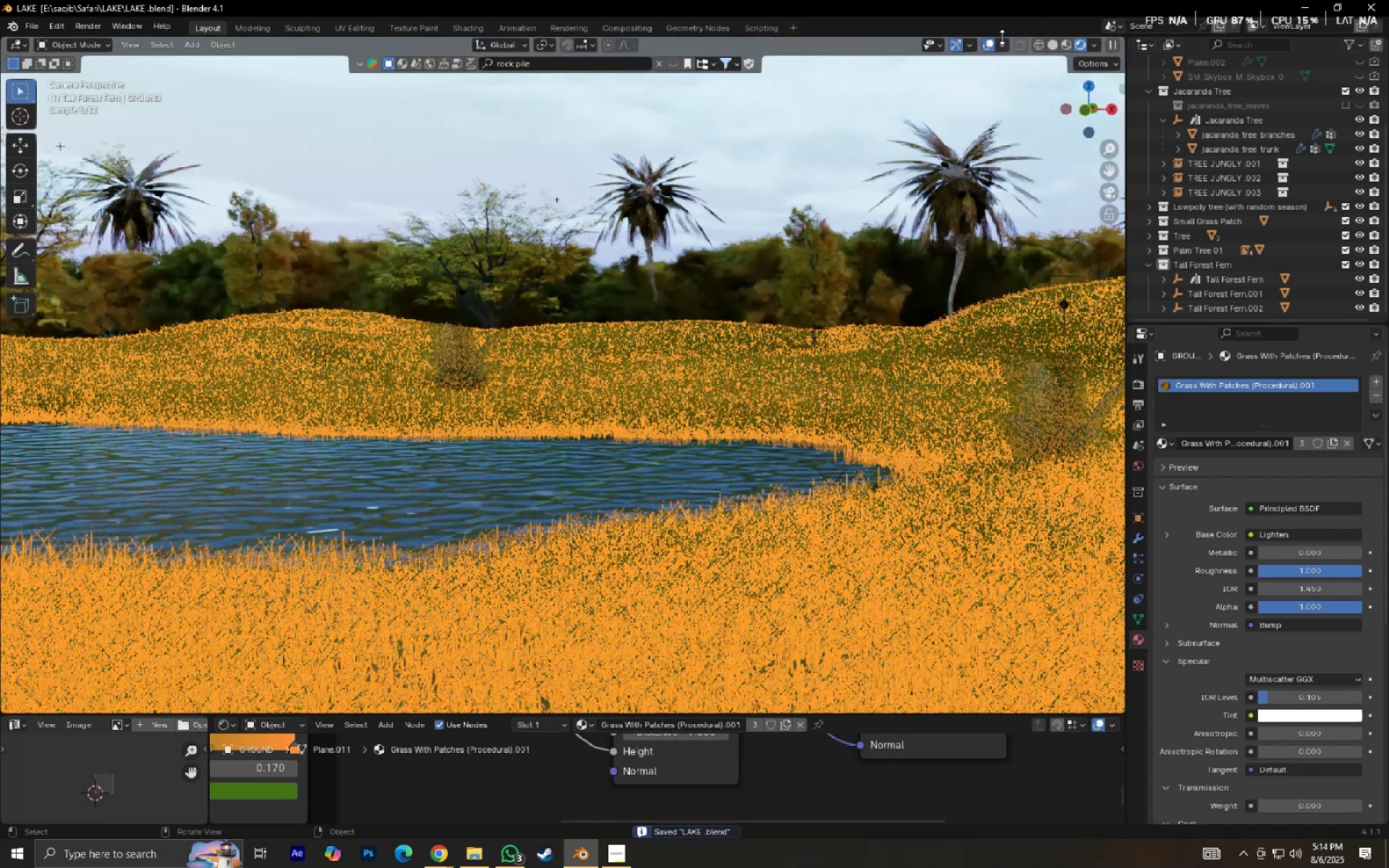 
left_click([991, 41])
 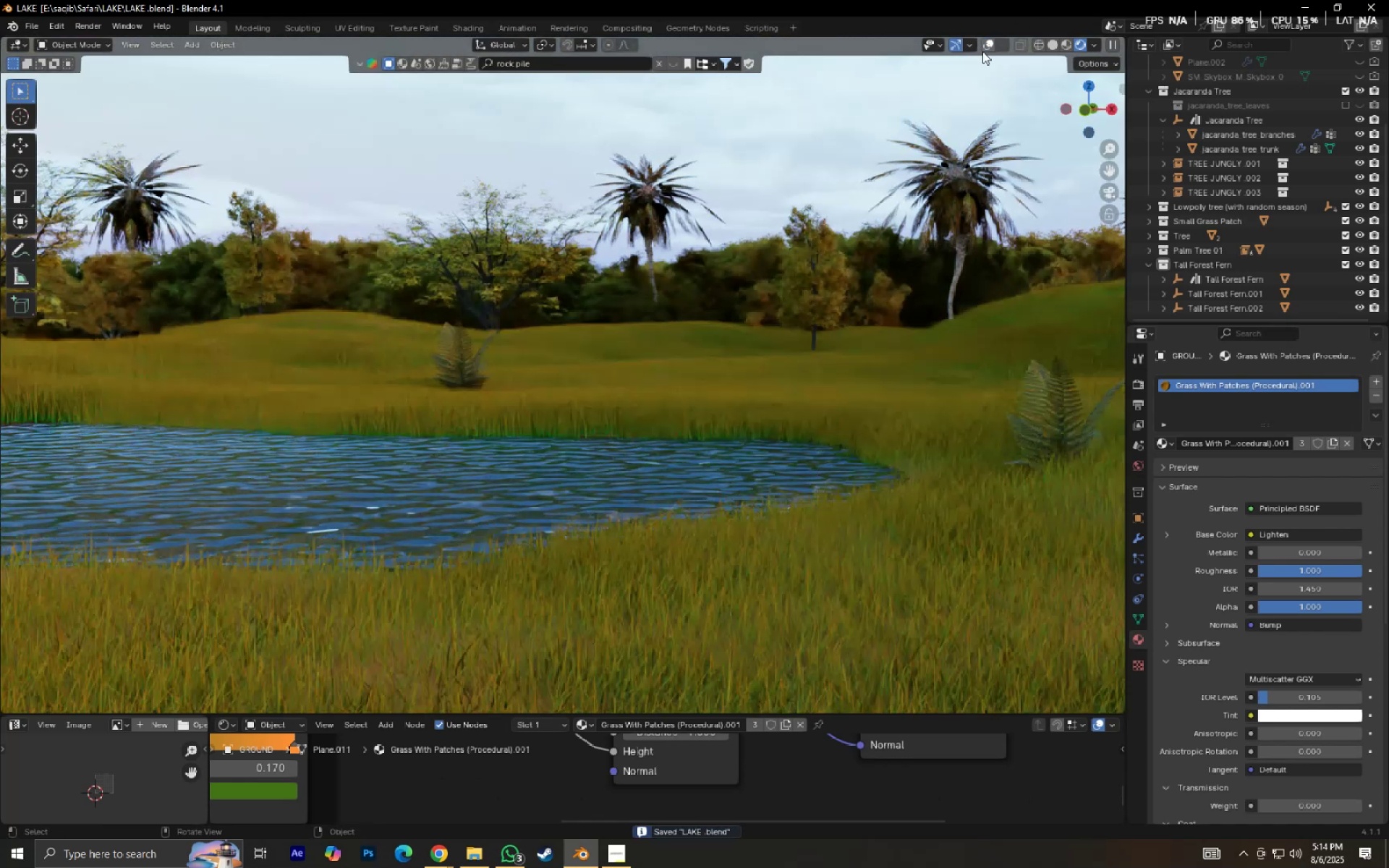 
hold_key(key=ShiftLeft, duration=0.64)
 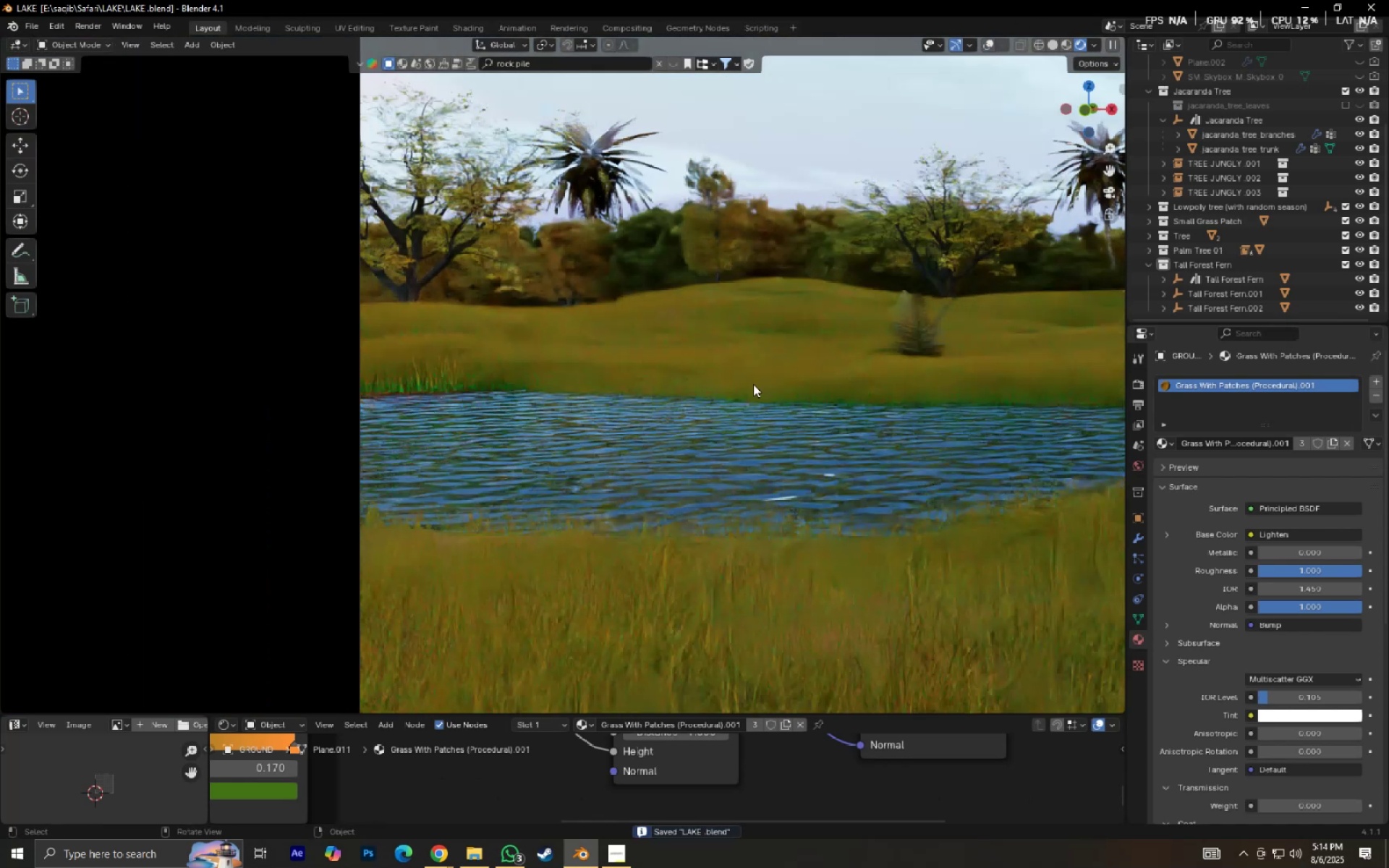 
scroll: coordinate [582, 464], scroll_direction: up, amount: 7.0
 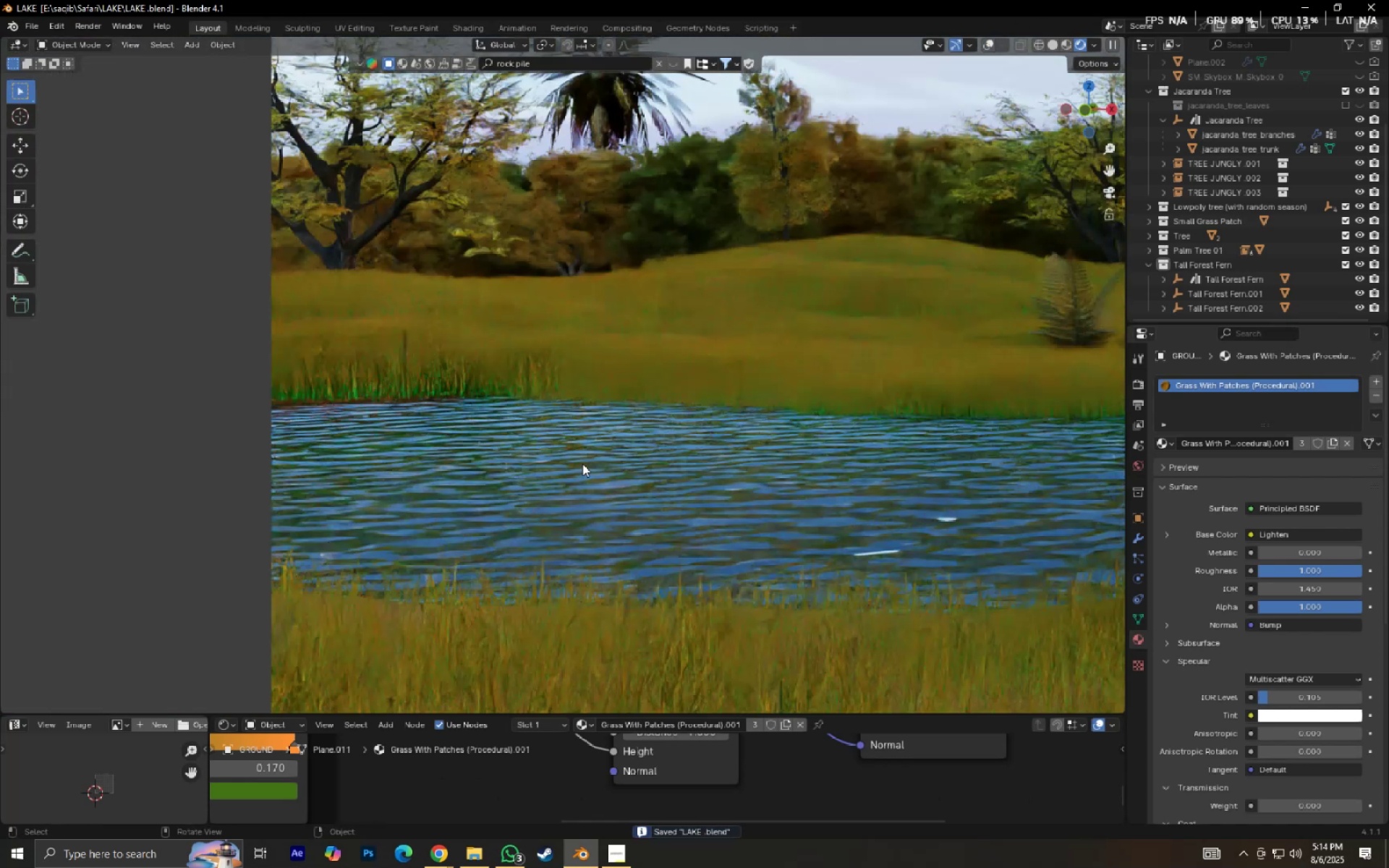 
hold_key(key=ShiftLeft, duration=0.55)
 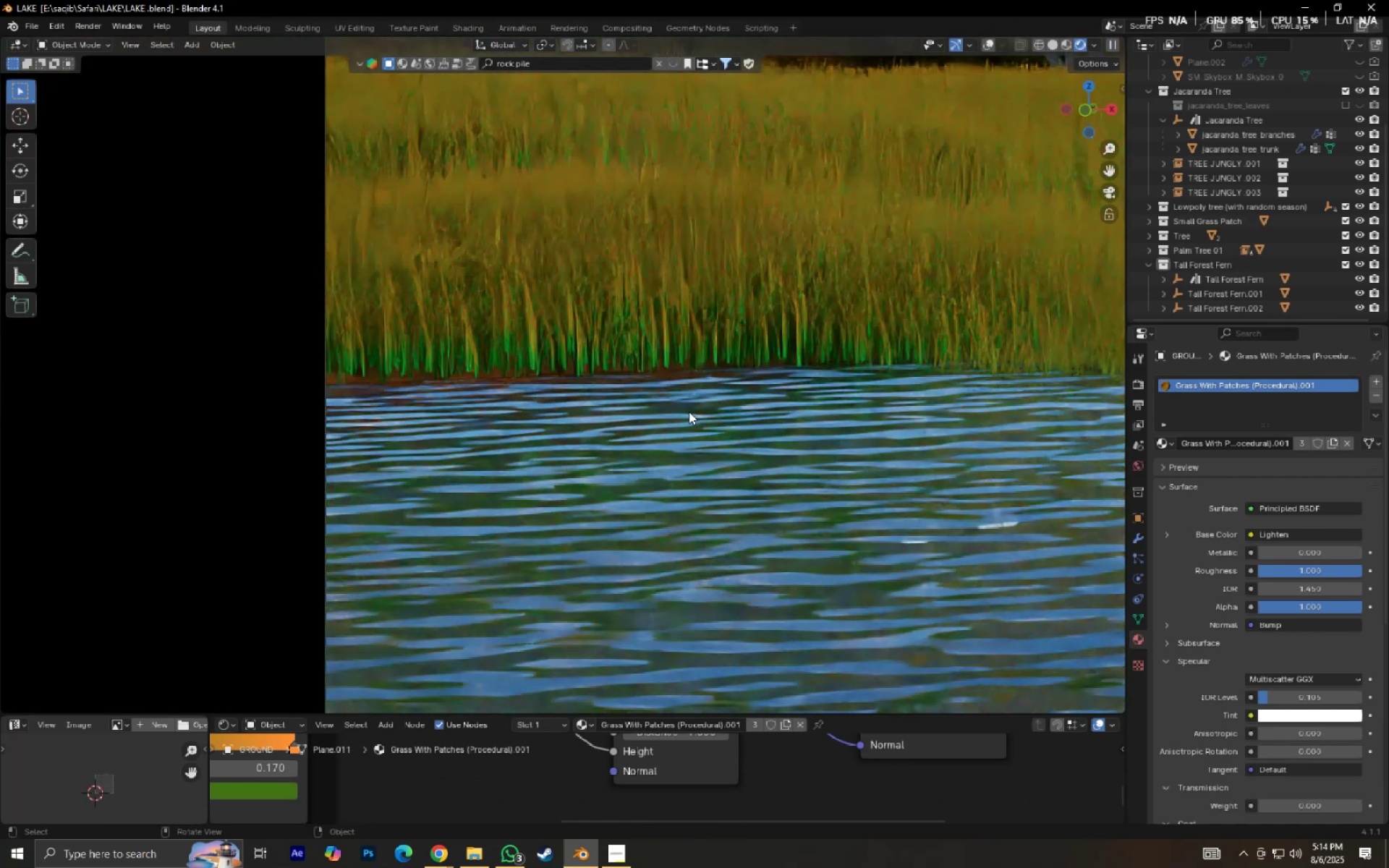 
scroll: coordinate [689, 412], scroll_direction: up, amount: 5.0
 